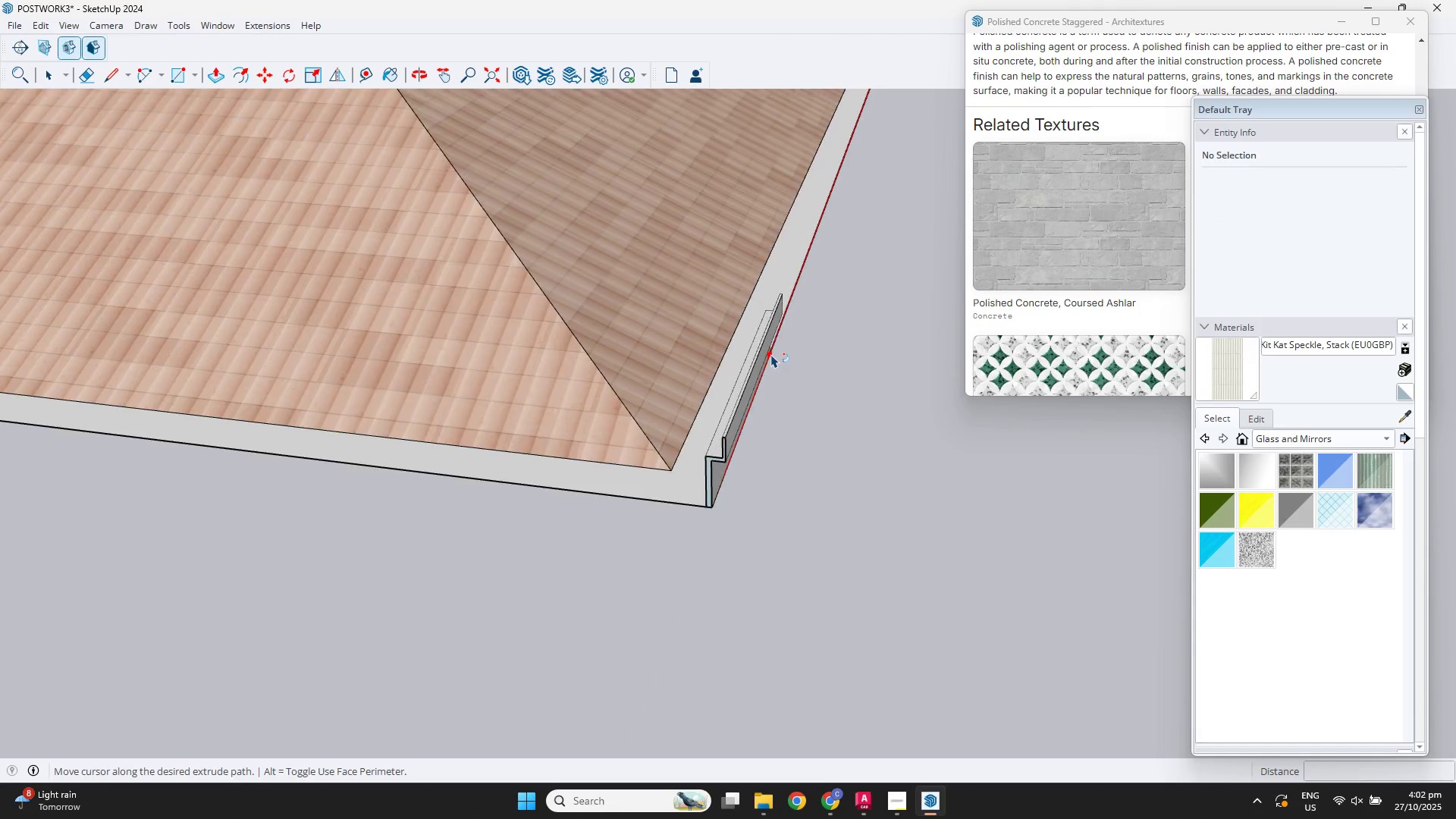 
hold_key(key=ShiftLeft, duration=0.55)
 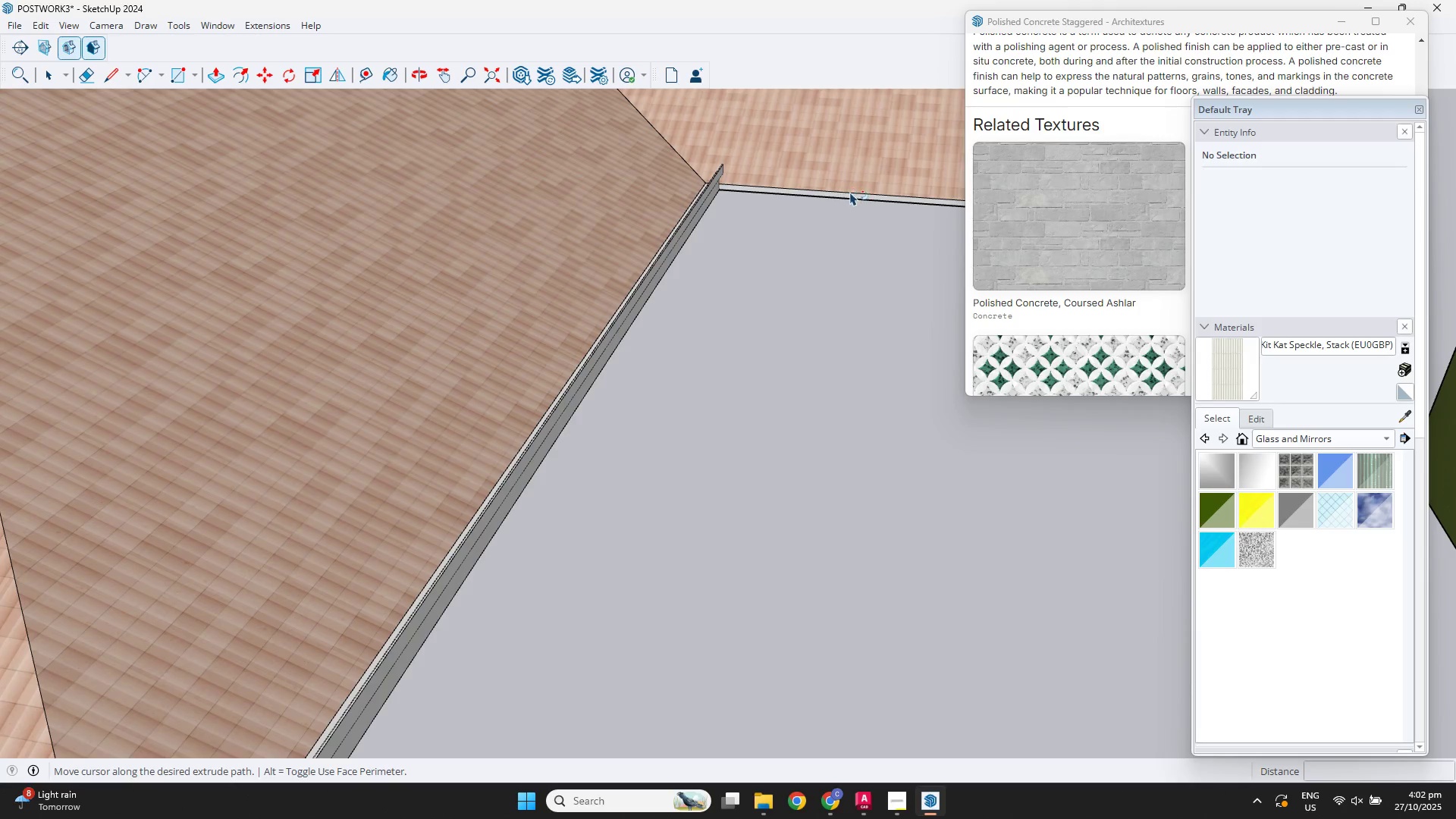 
left_click([850, 191])
 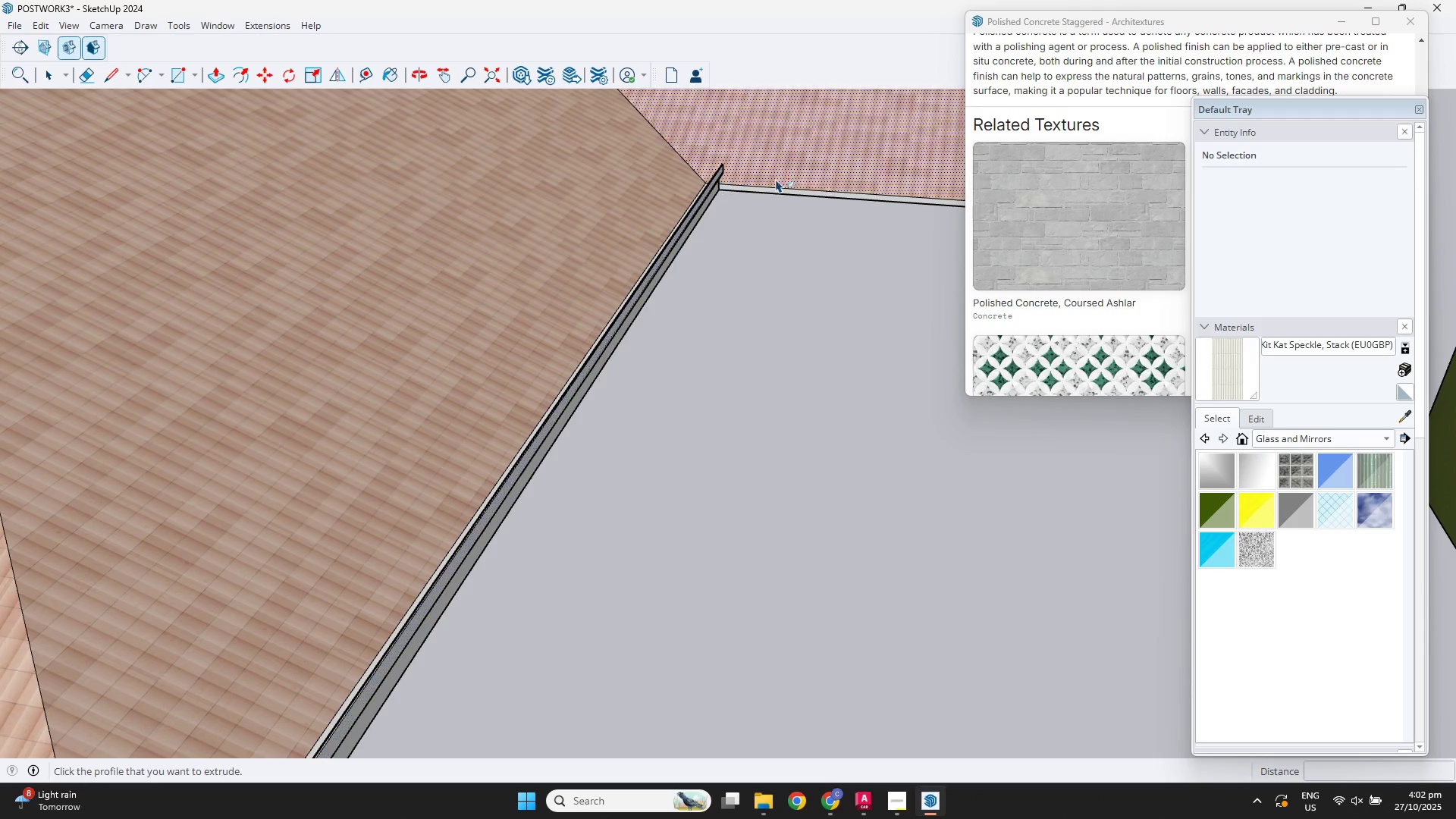 
scroll: coordinate [797, 186], scroll_direction: down, amount: 2.0
 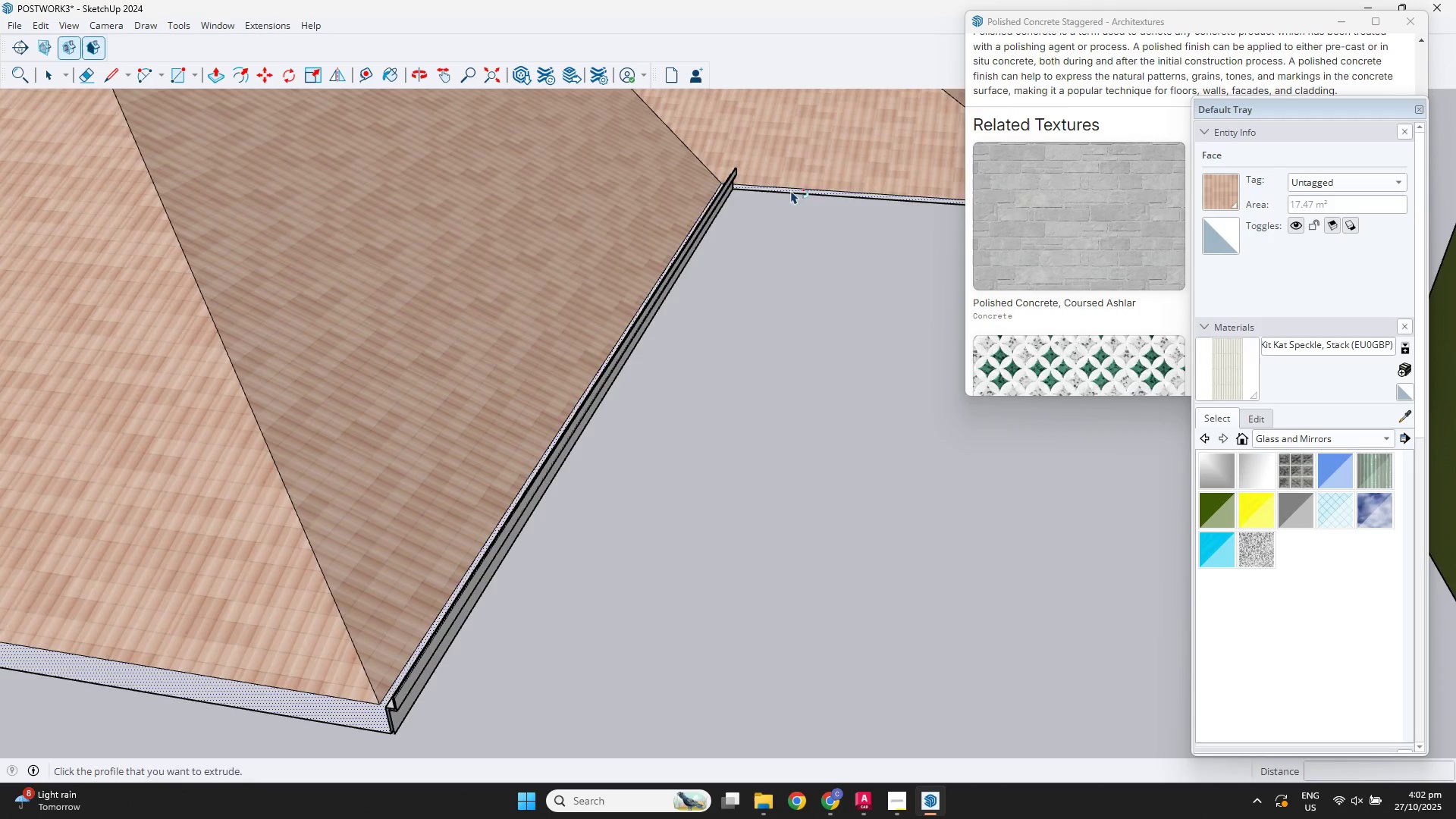 
hold_key(key=ShiftLeft, duration=0.39)
 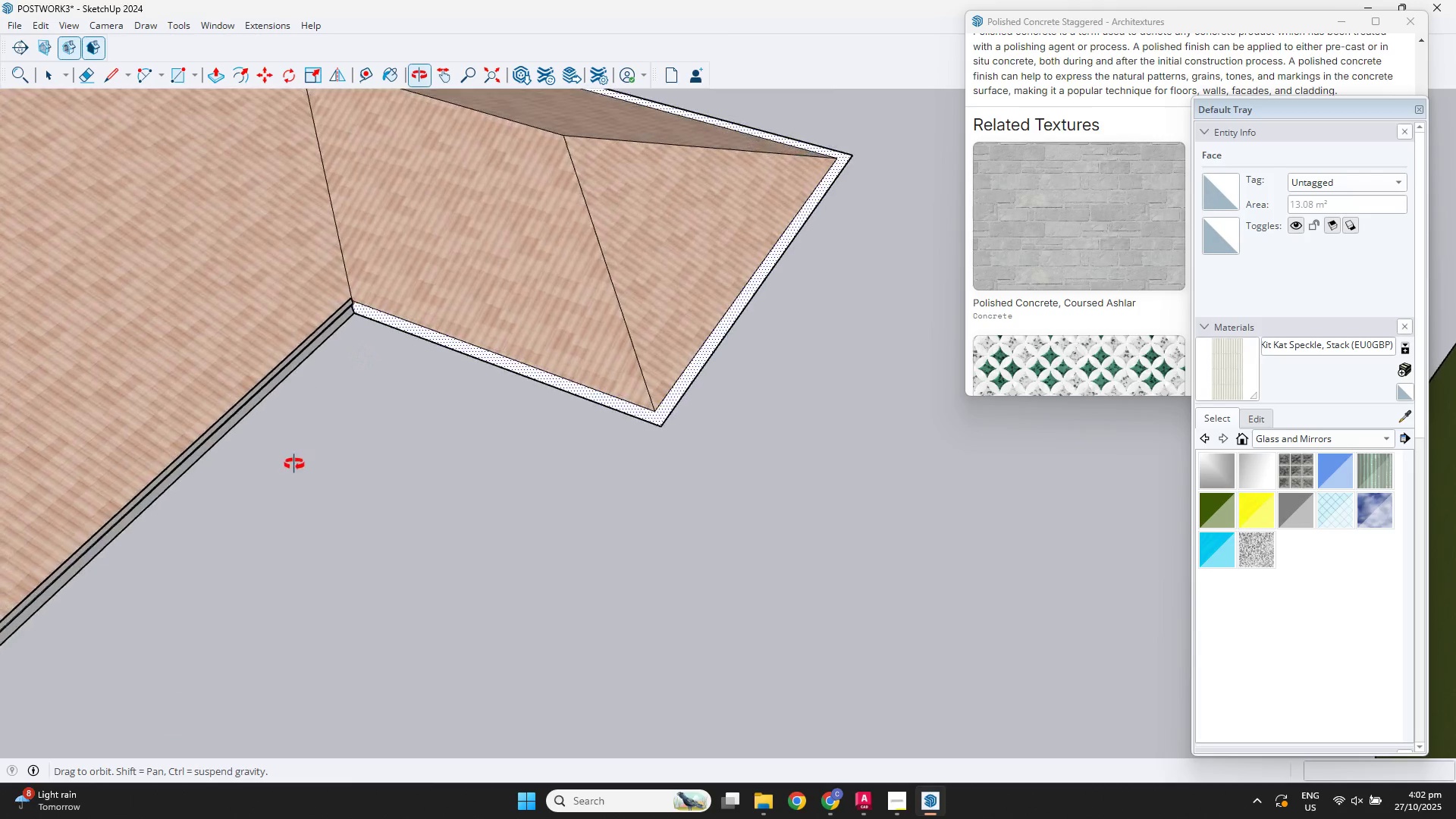 
scroll: coordinate [337, 363], scroll_direction: up, amount: 1.0
 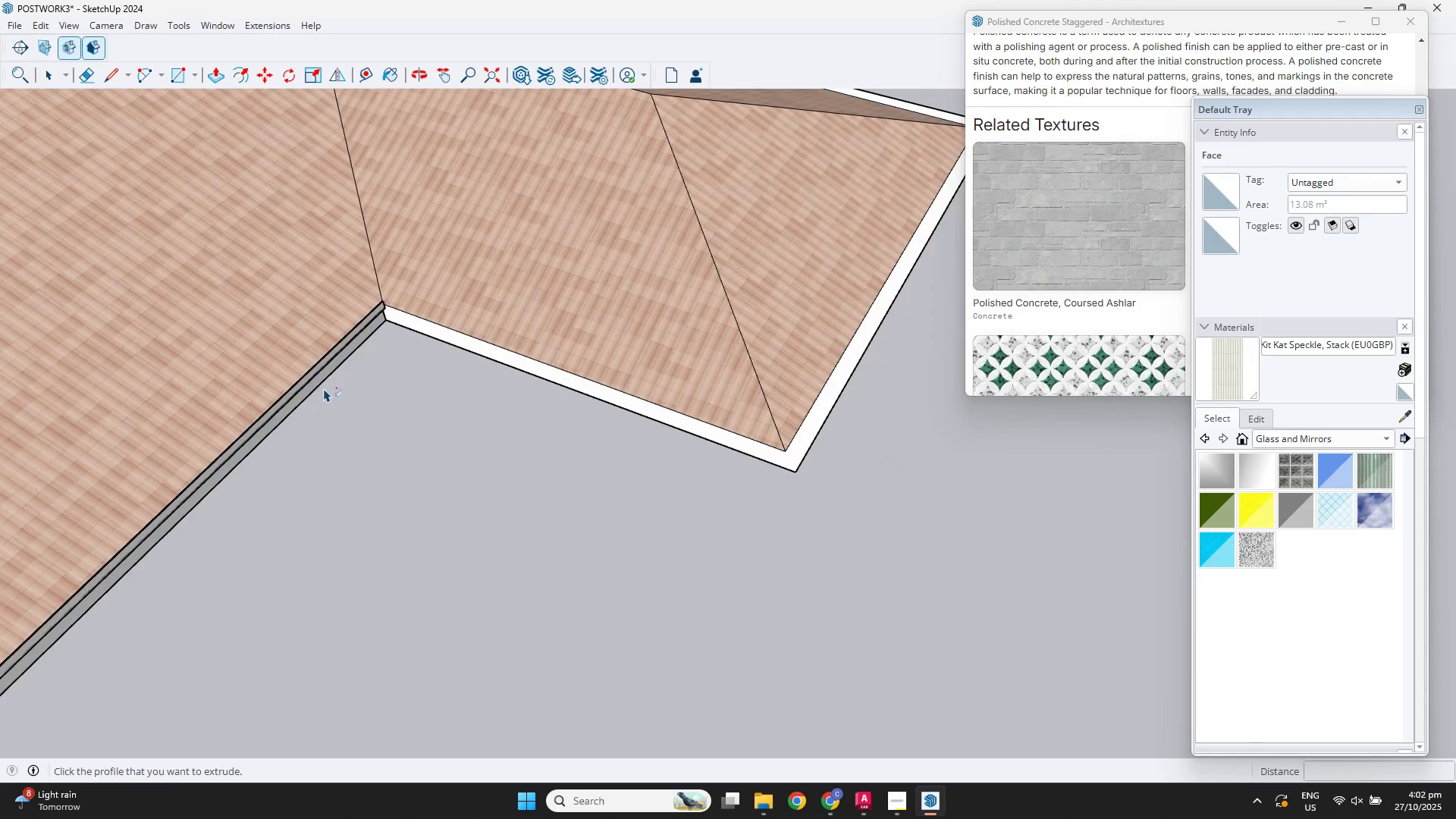 
hold_key(key=ShiftLeft, duration=0.44)
 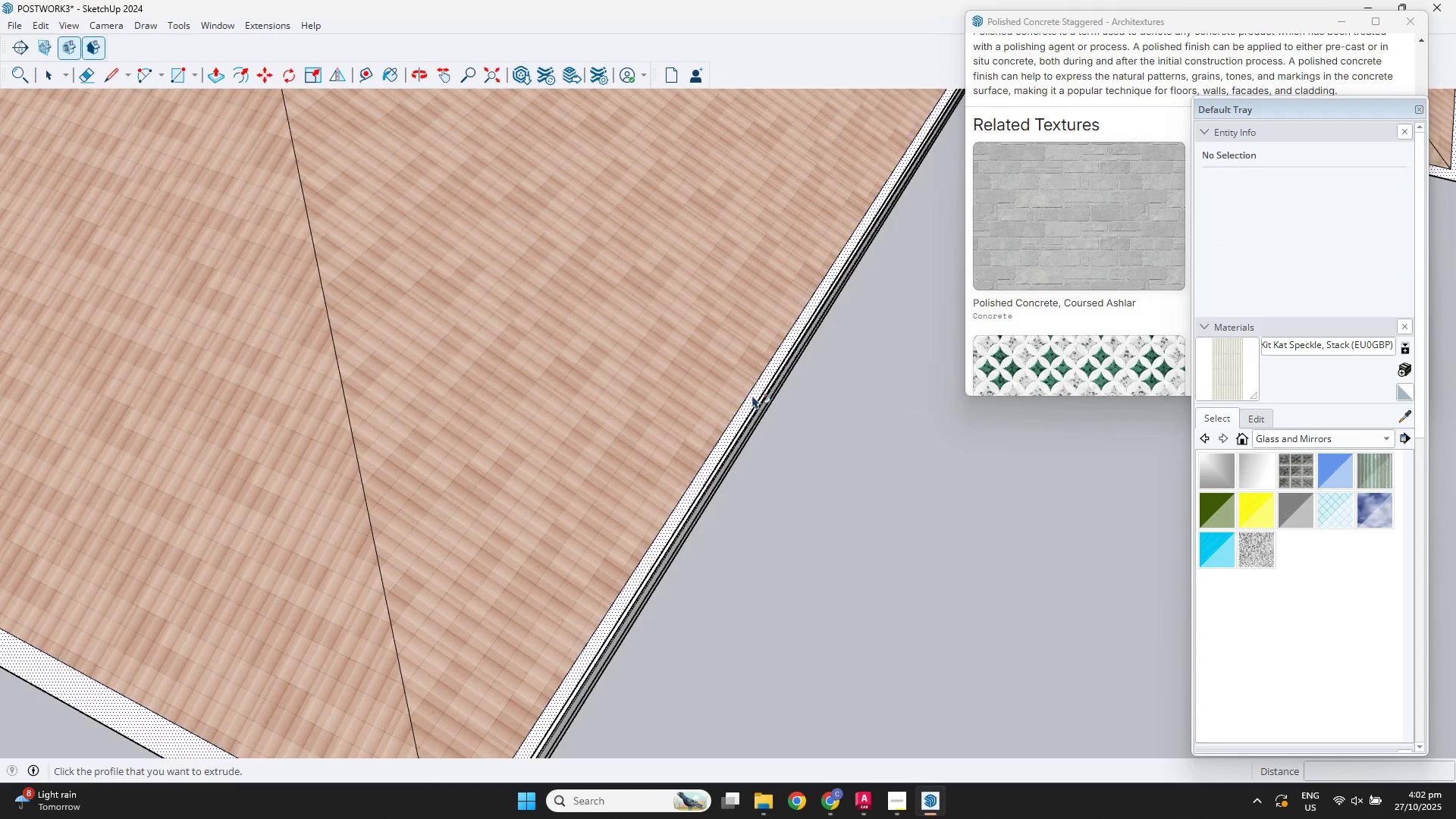 
scroll: coordinate [698, 502], scroll_direction: down, amount: 3.0
 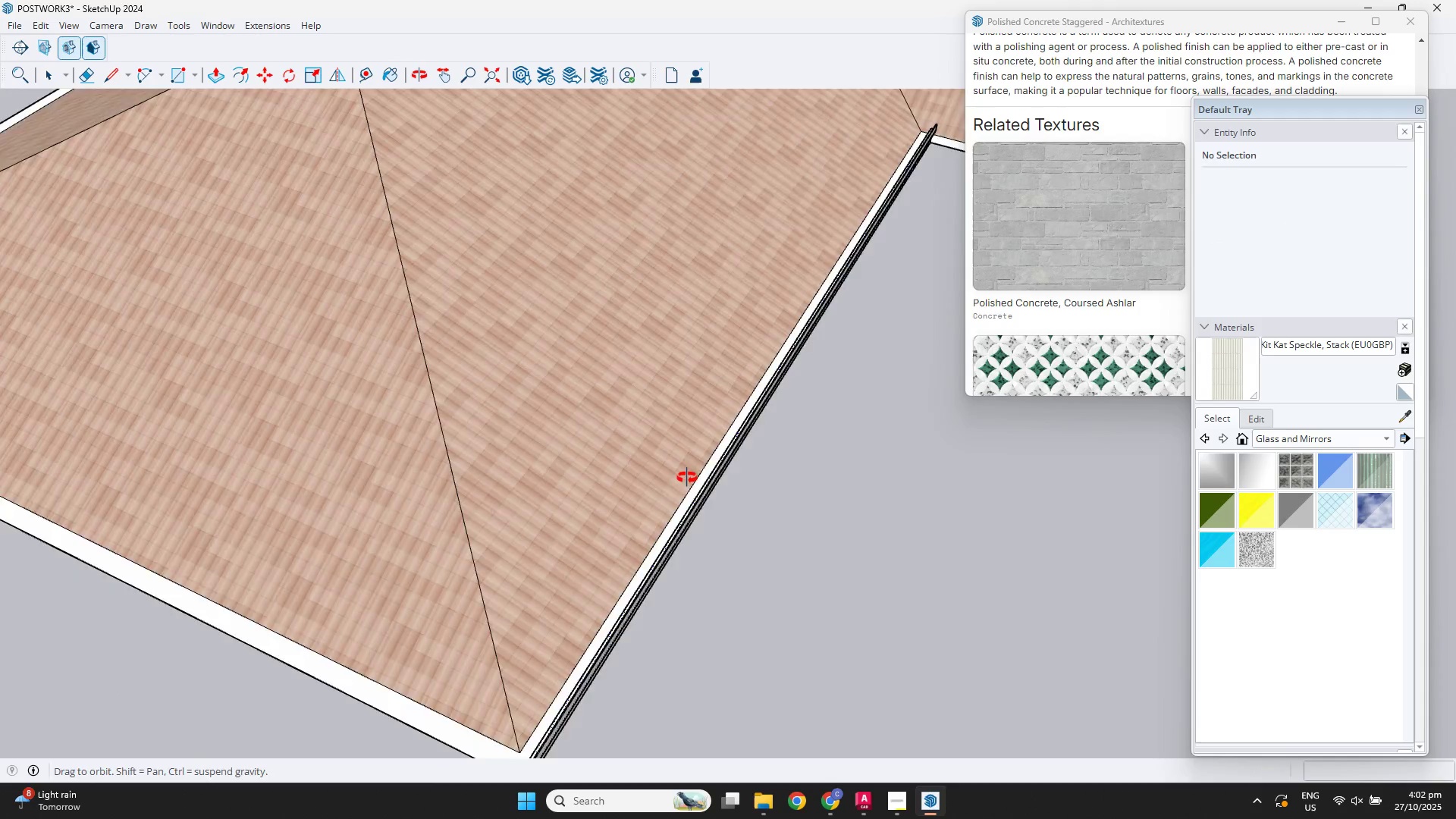 
key(Shift+ShiftLeft)
 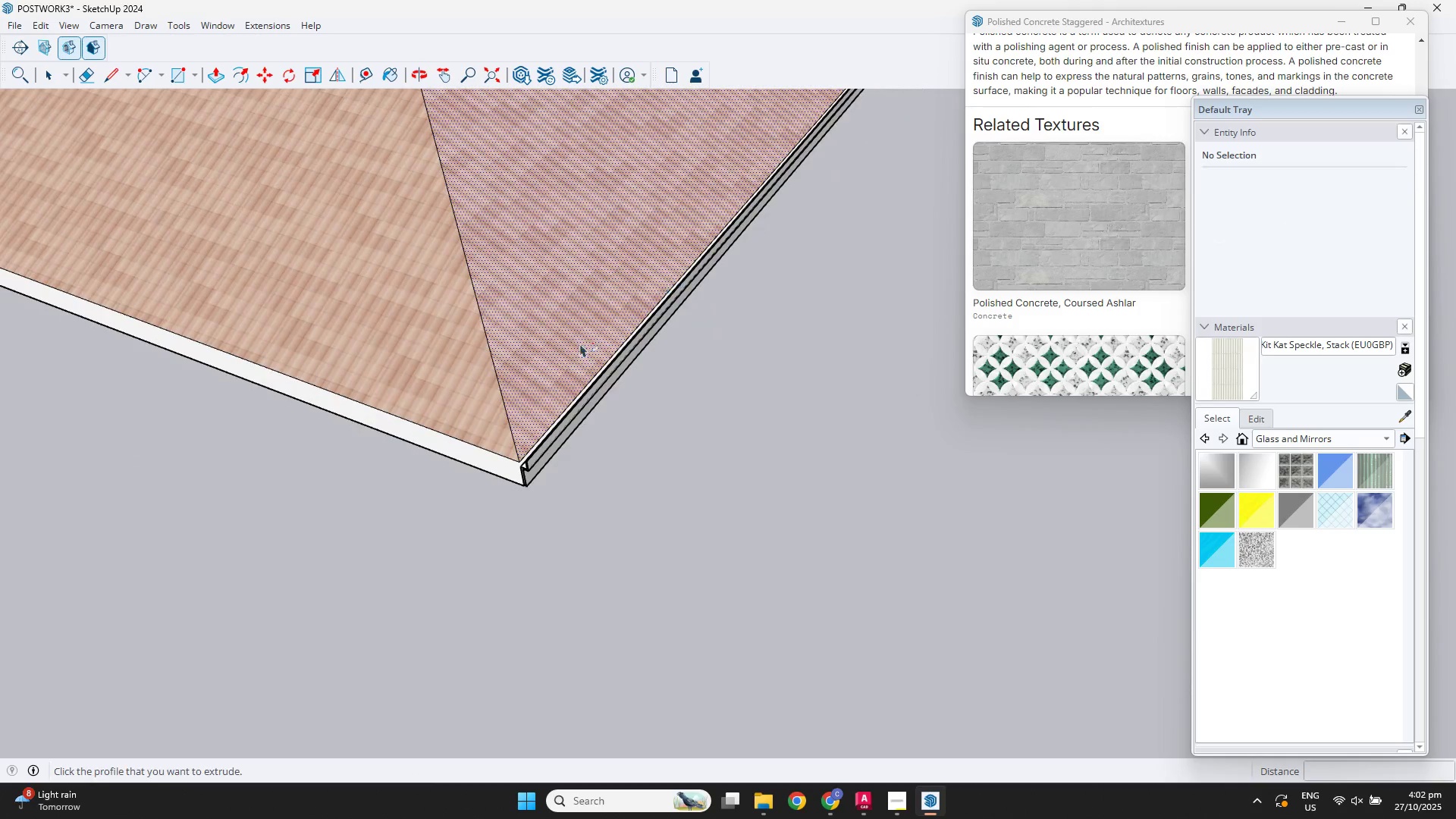 
scroll: coordinate [528, 510], scroll_direction: up, amount: 13.0
 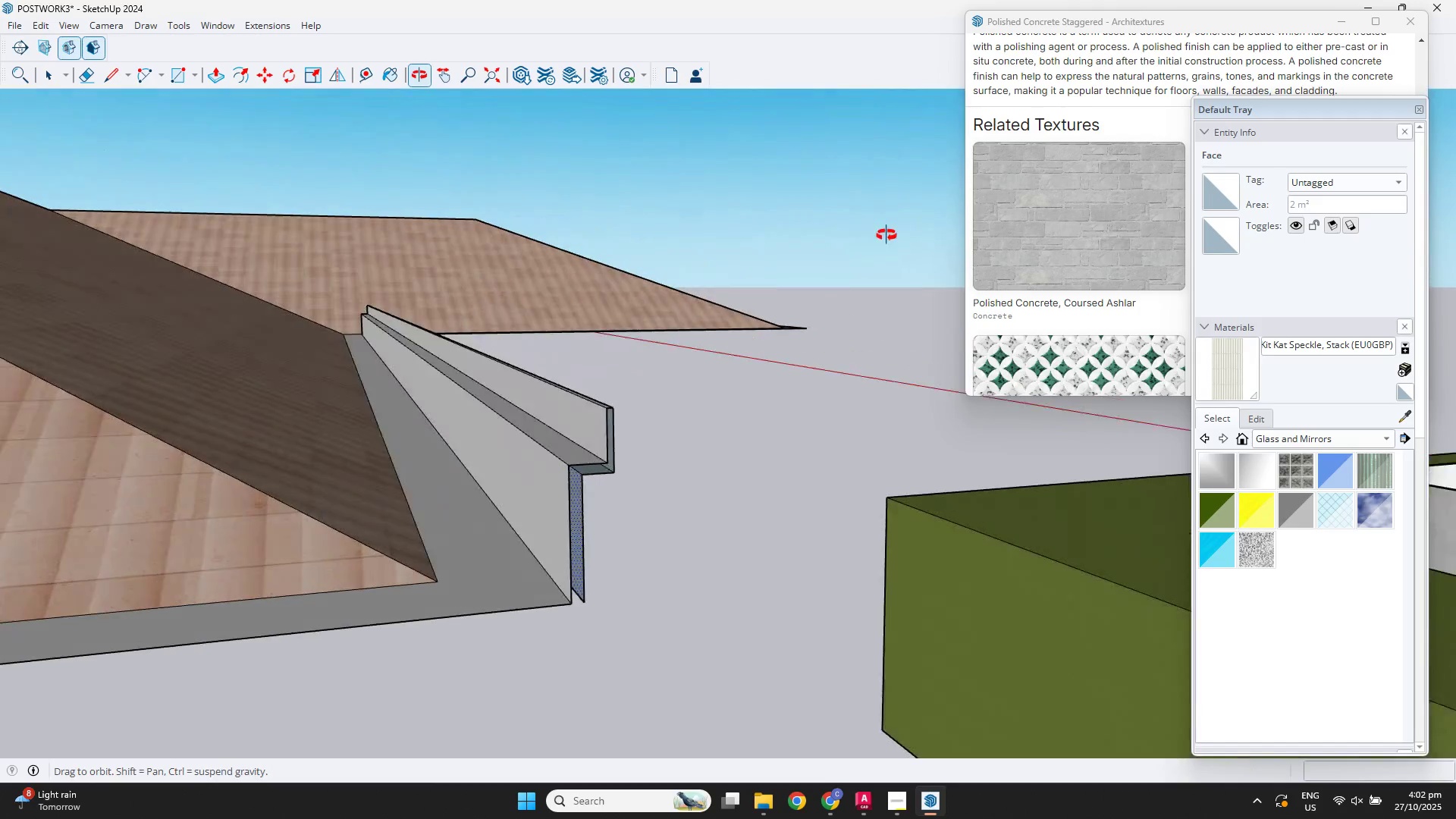 
key(Control+Z)
 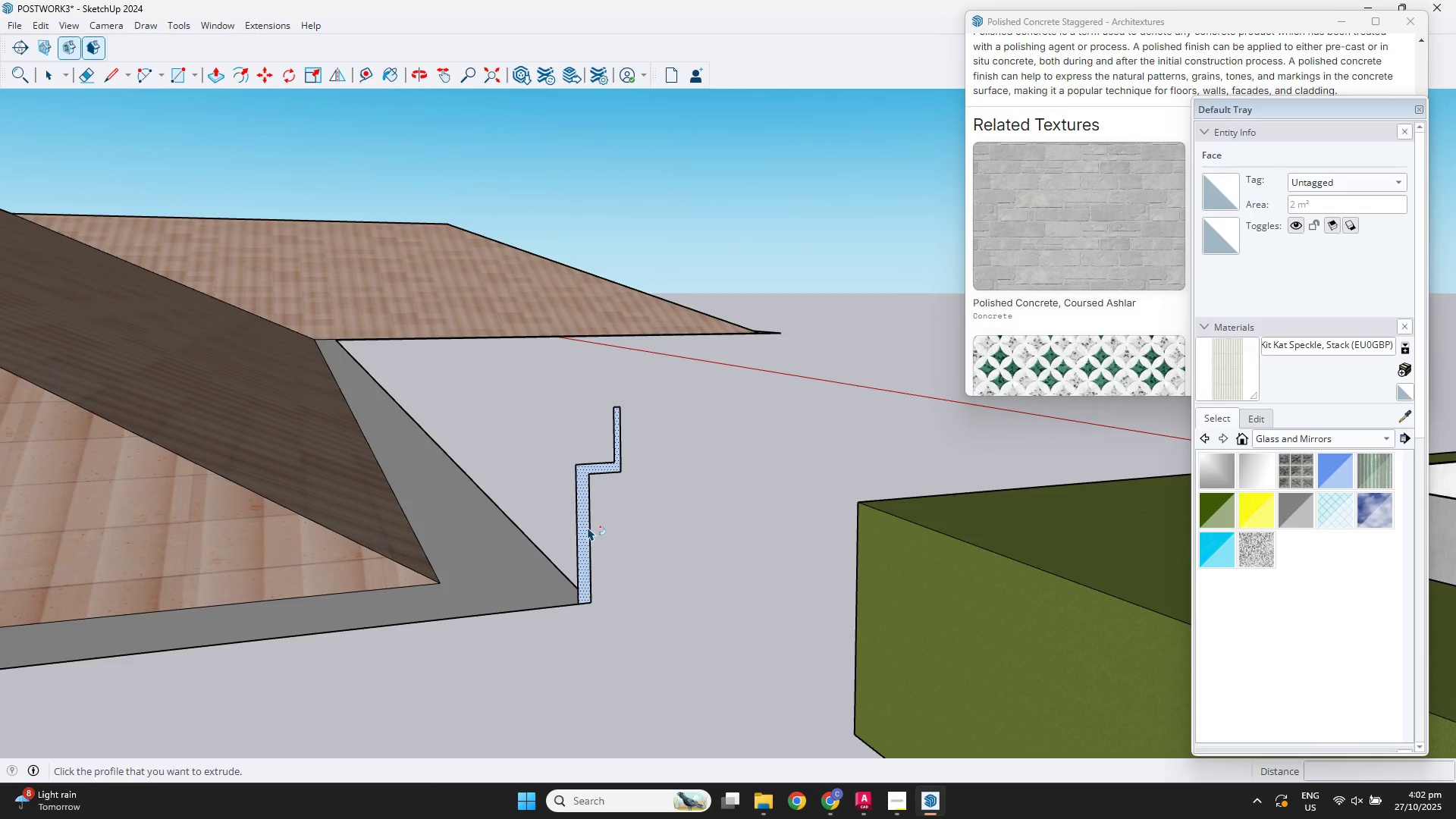 
left_click([586, 527])
 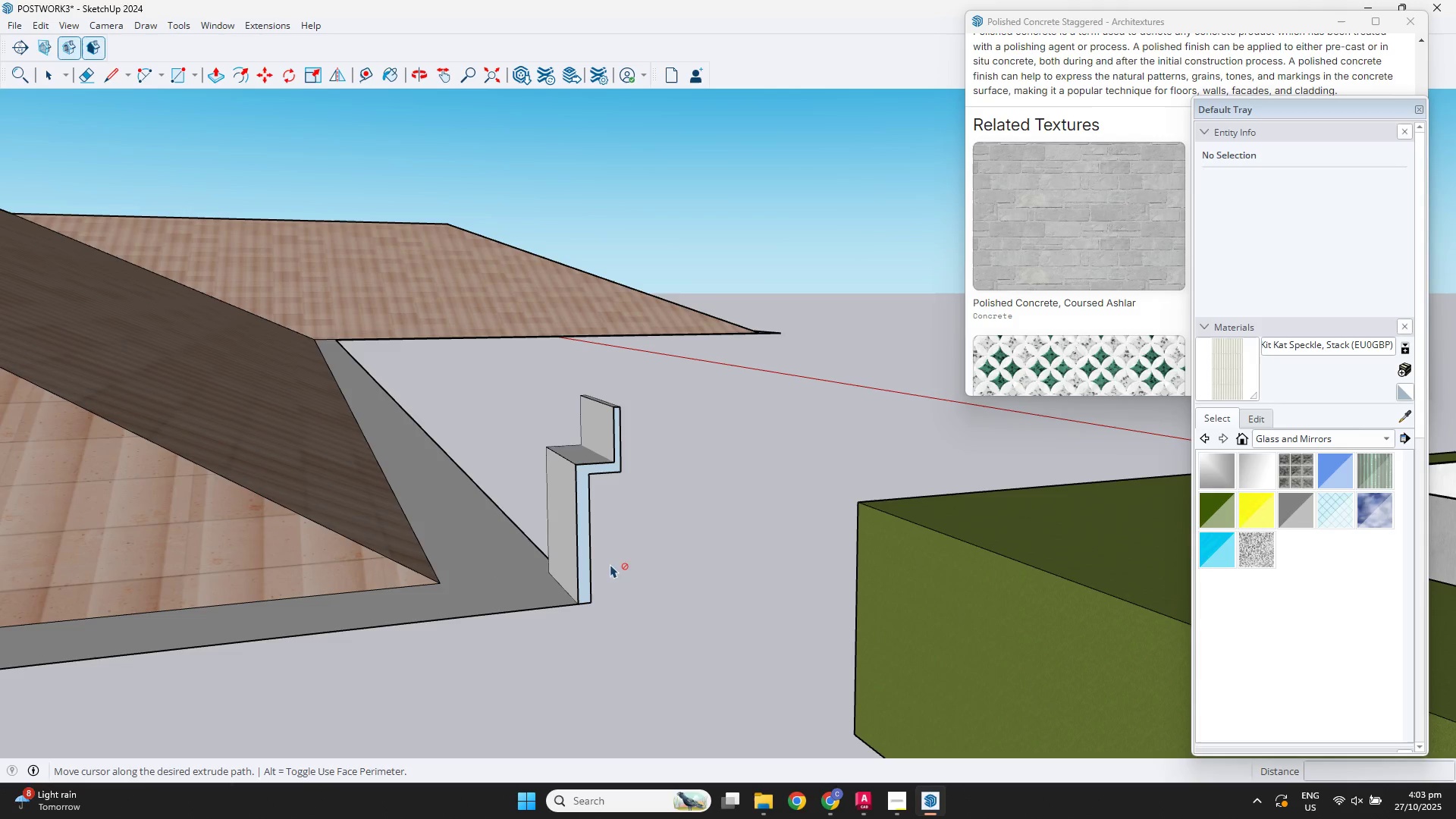 
key(Space)
 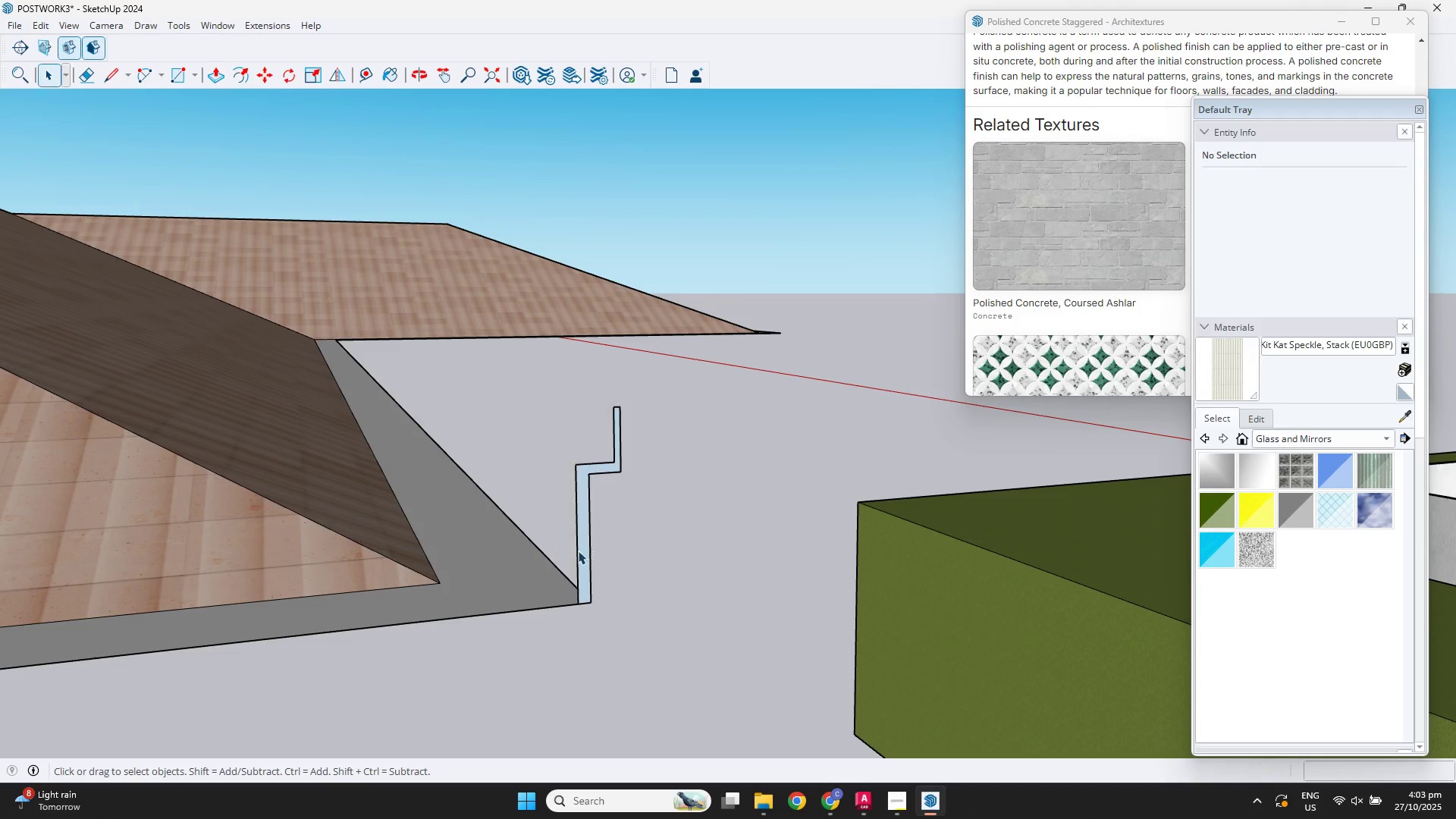 
left_click([578, 551])
 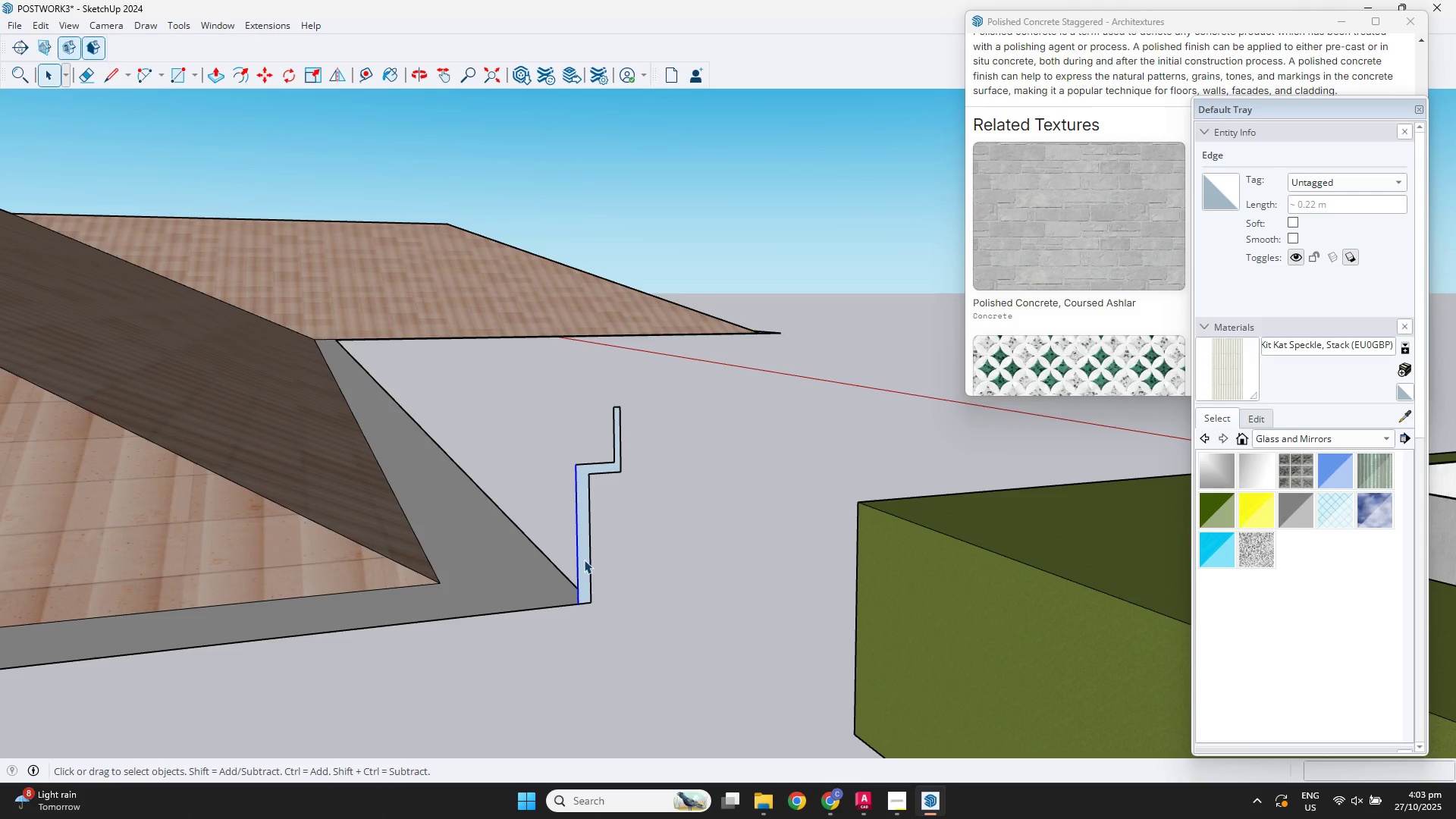 
double_click([584, 560])
 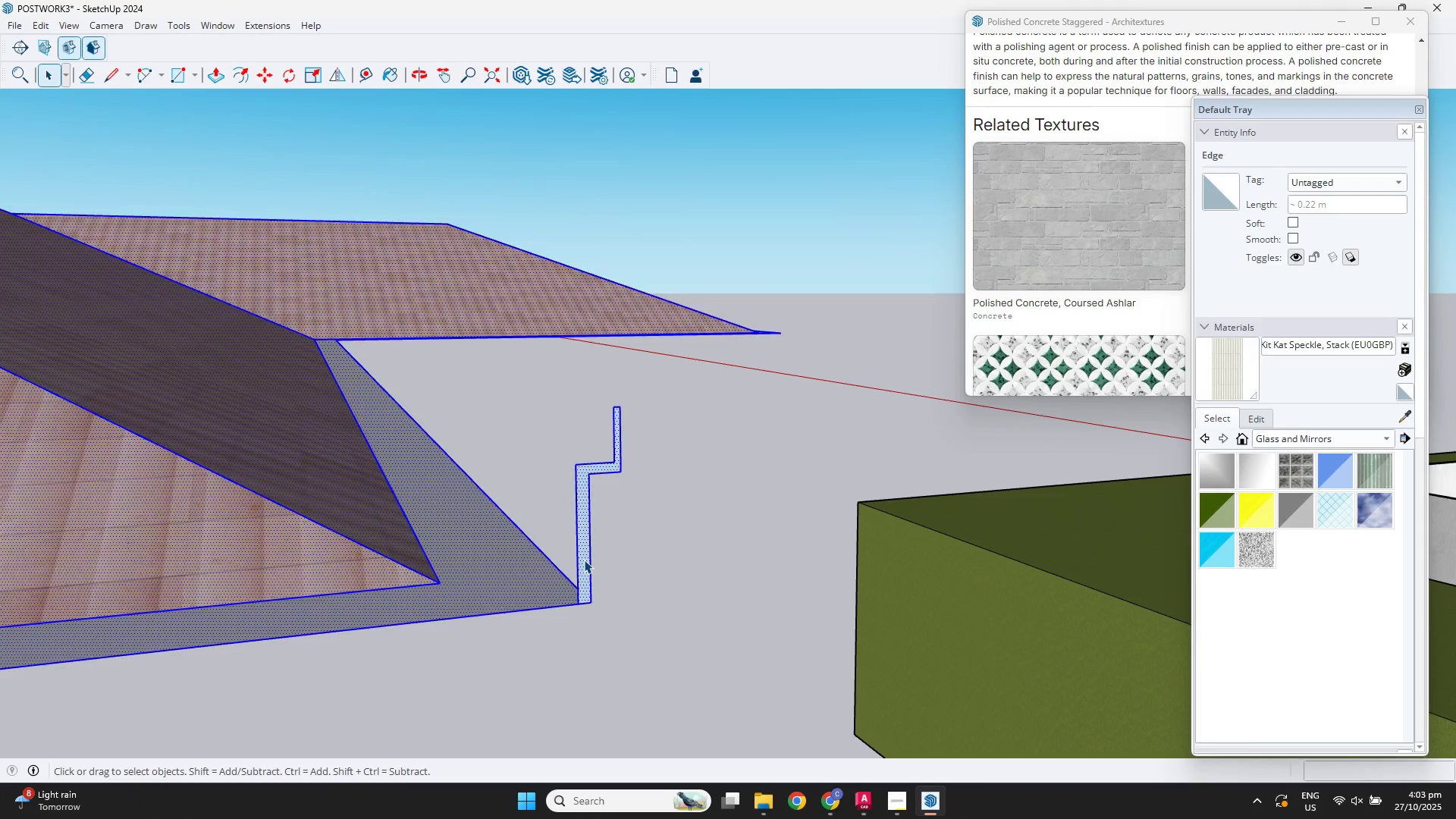 
triple_click([584, 560])
 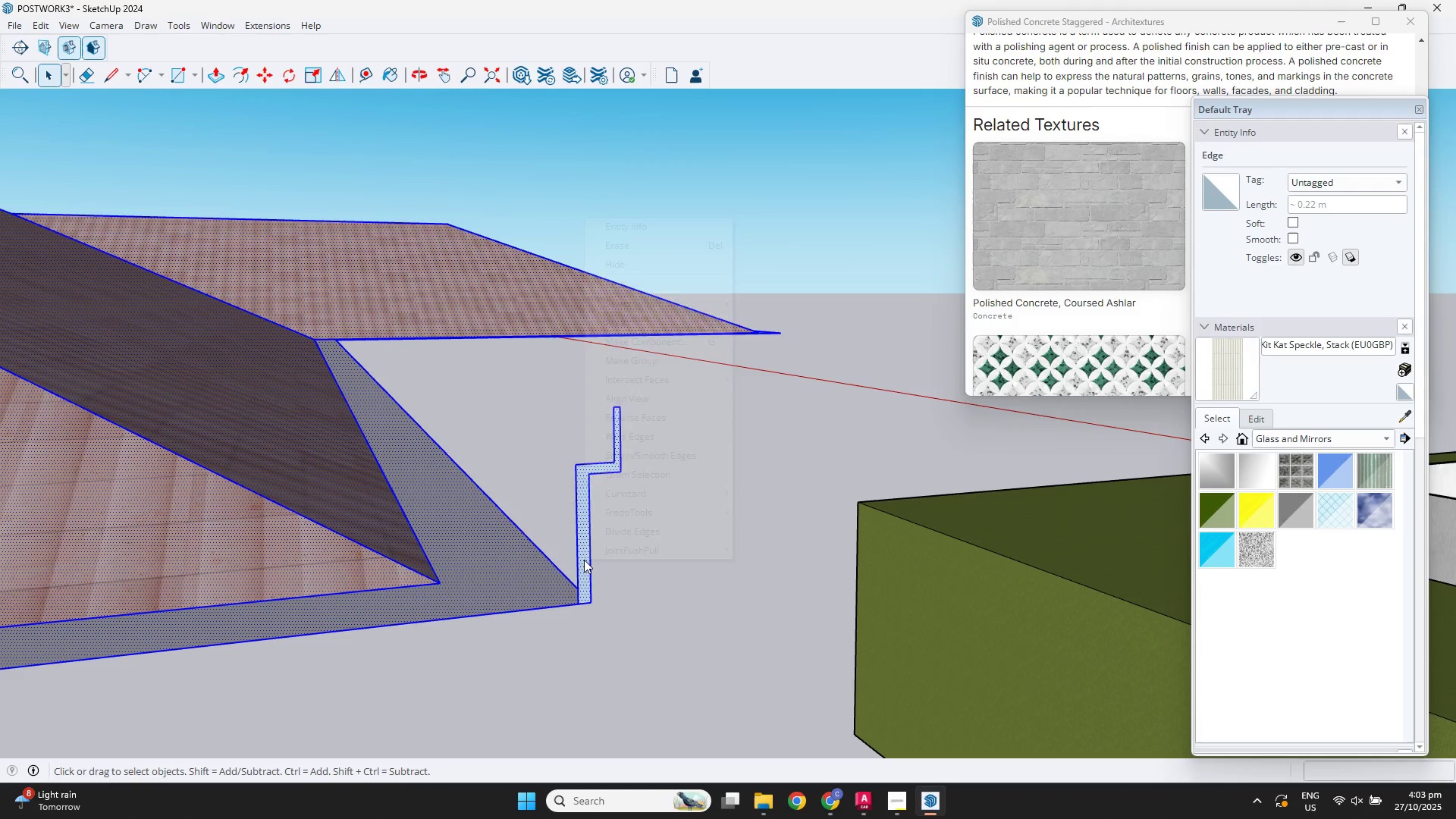 
right_click([584, 560])
 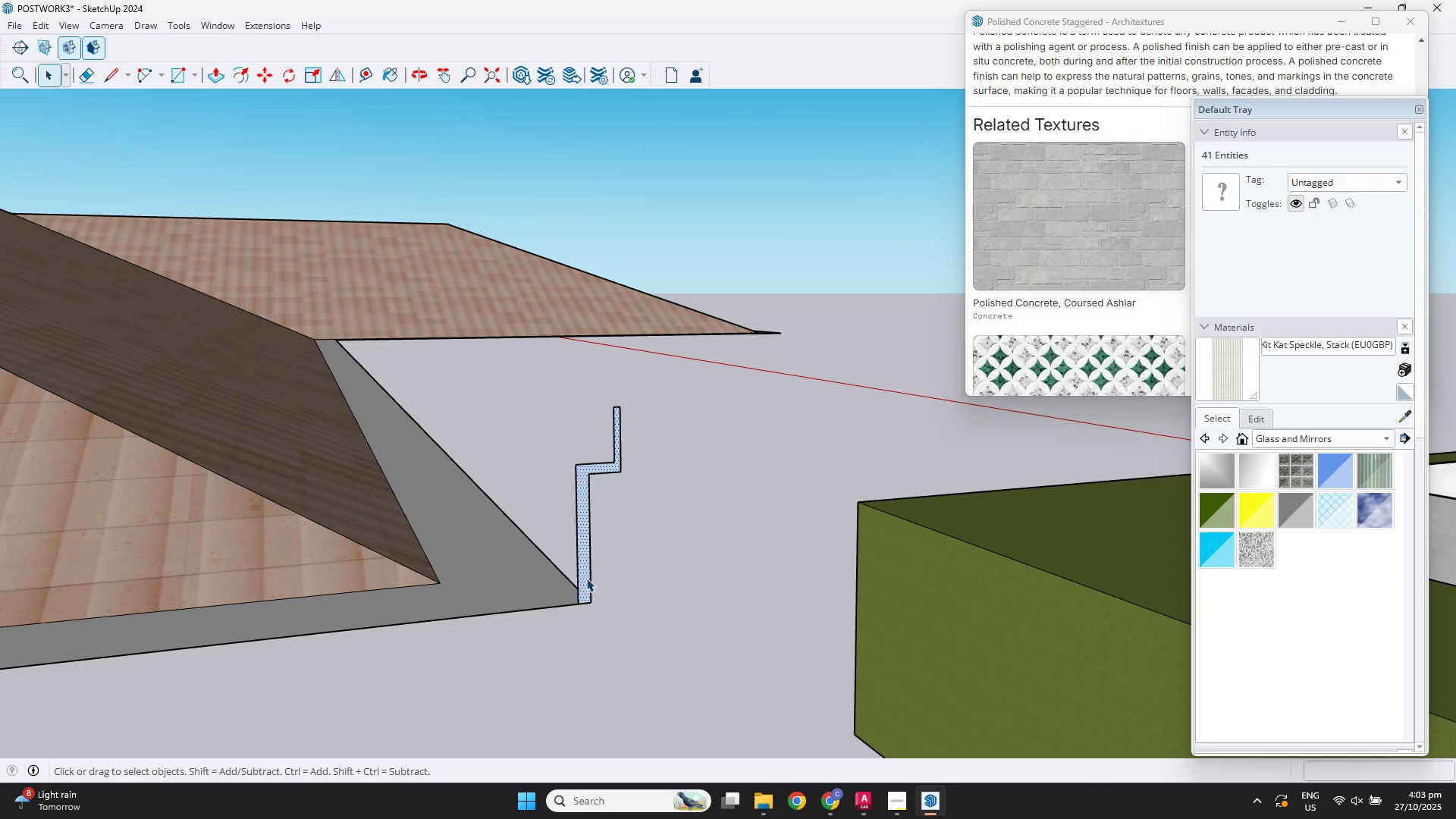 
double_click([582, 576])
 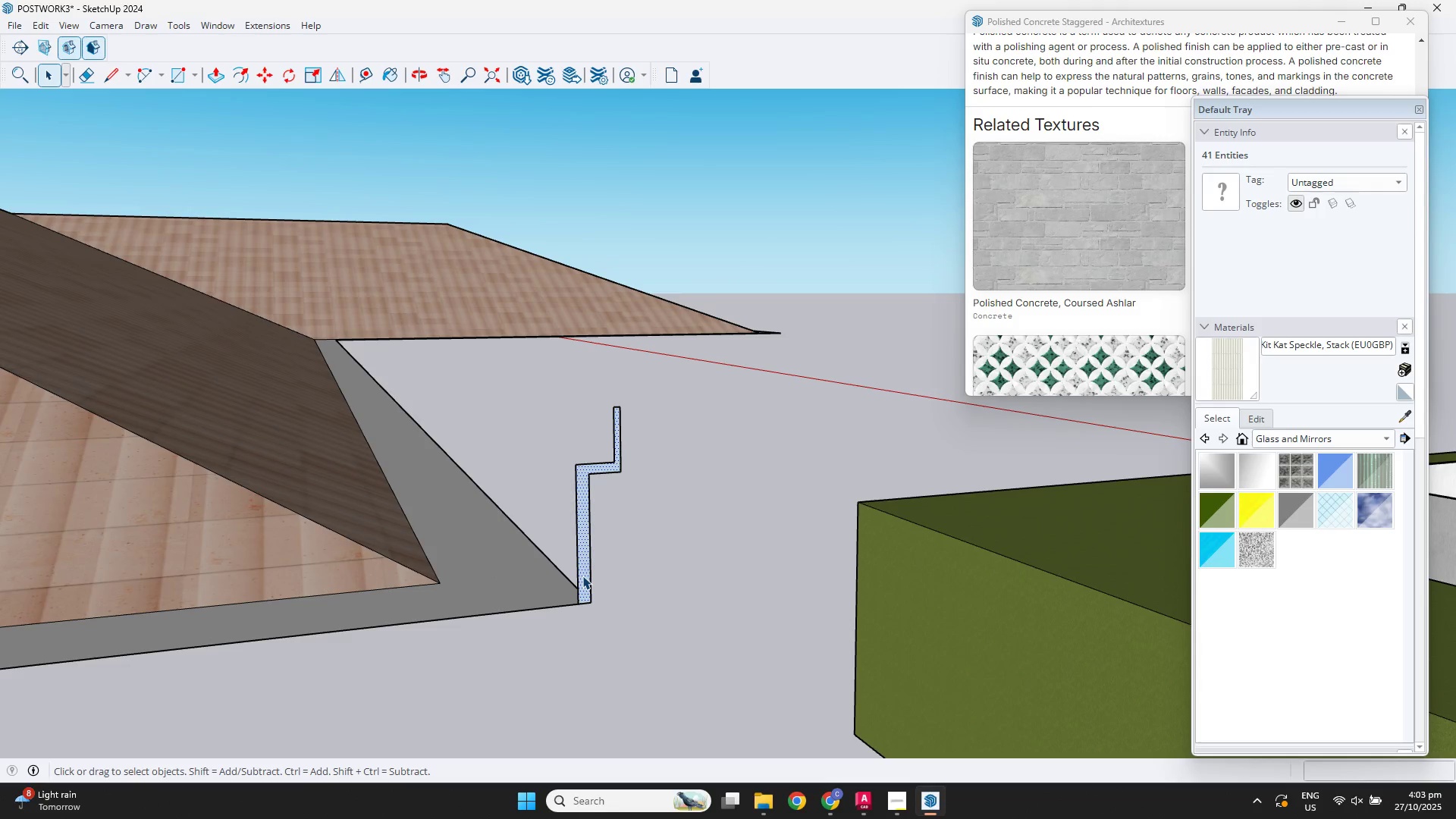 
triple_click([582, 576])
 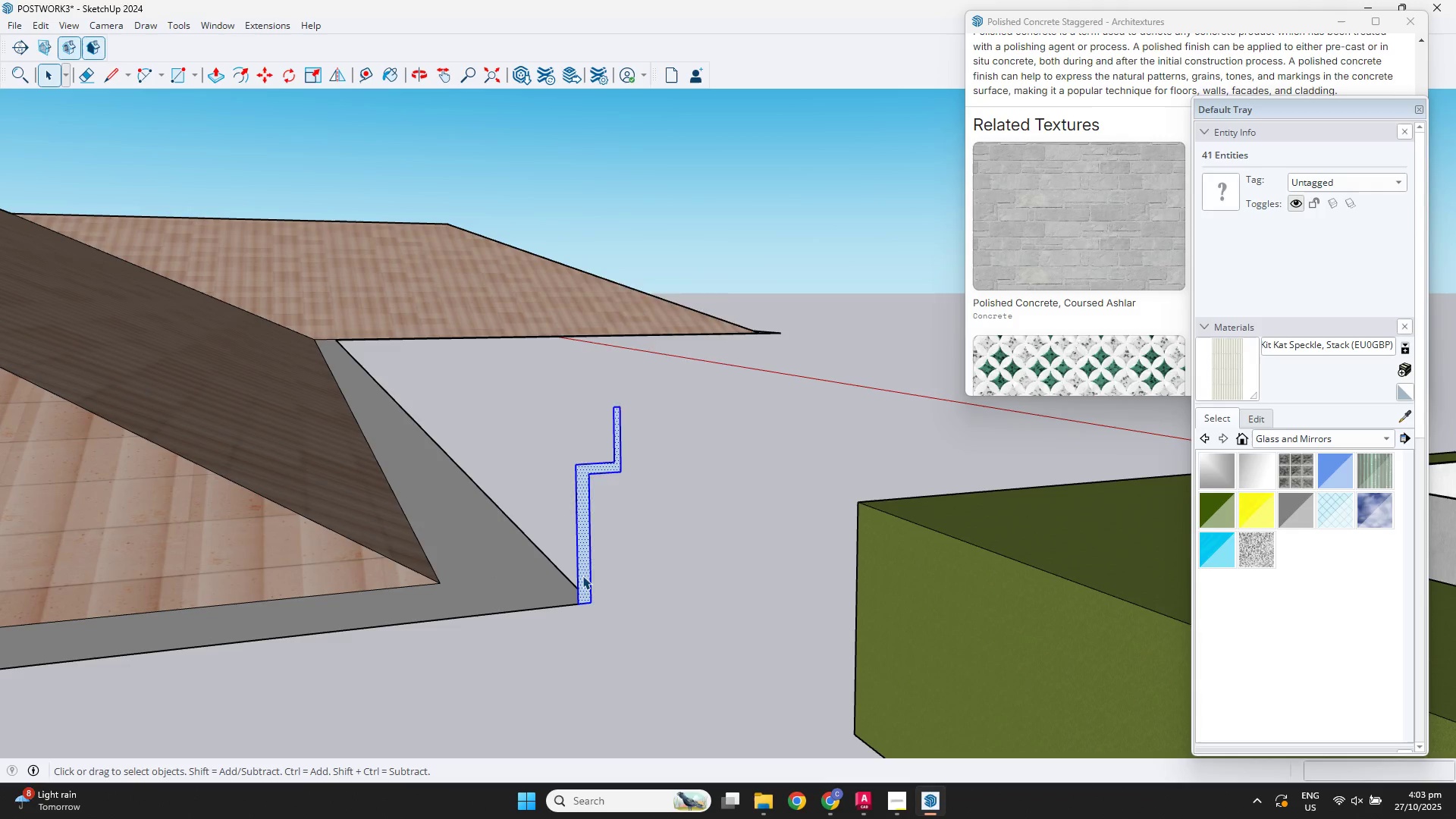 
right_click([582, 576])
 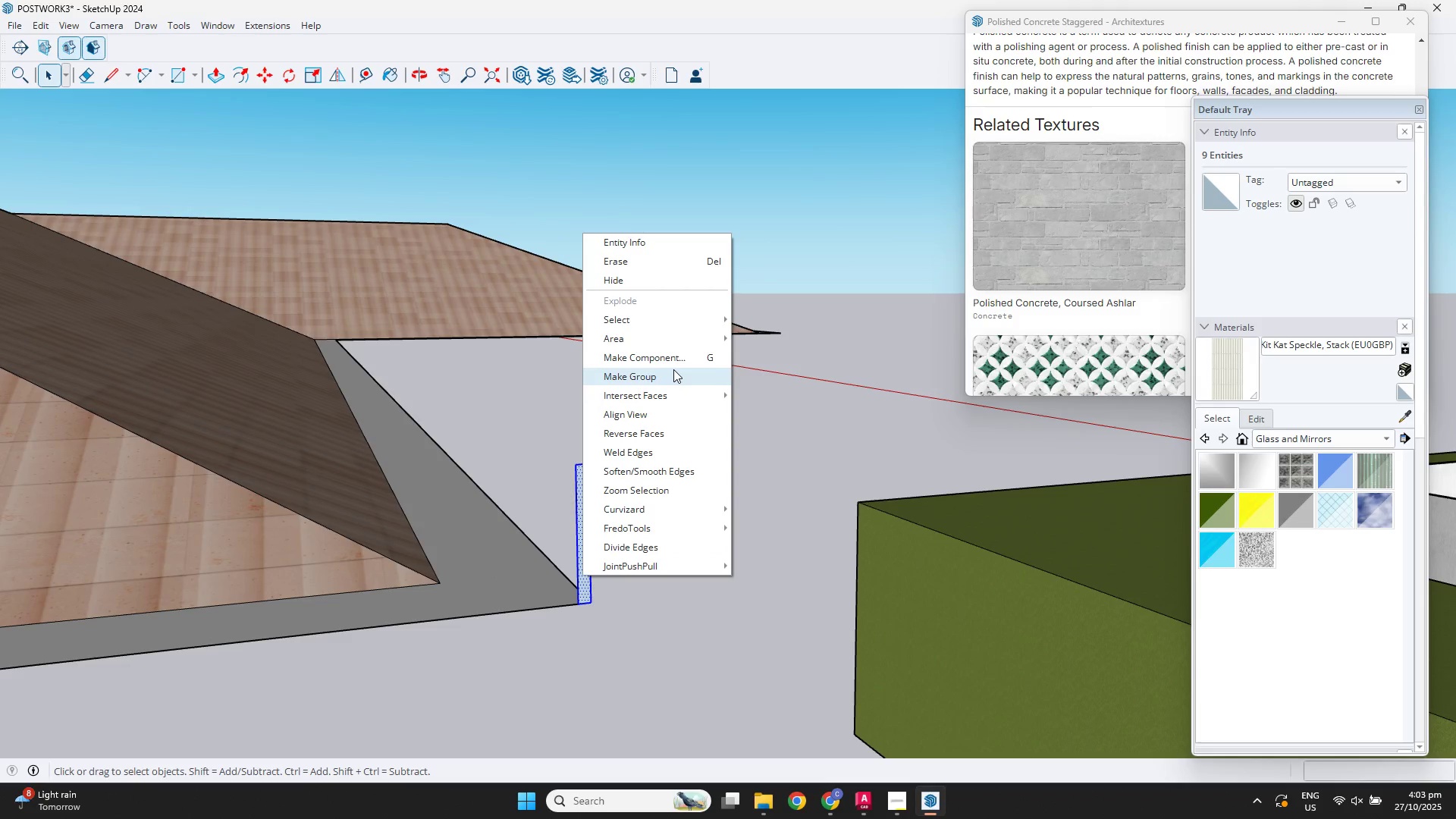 
left_click([673, 372])
 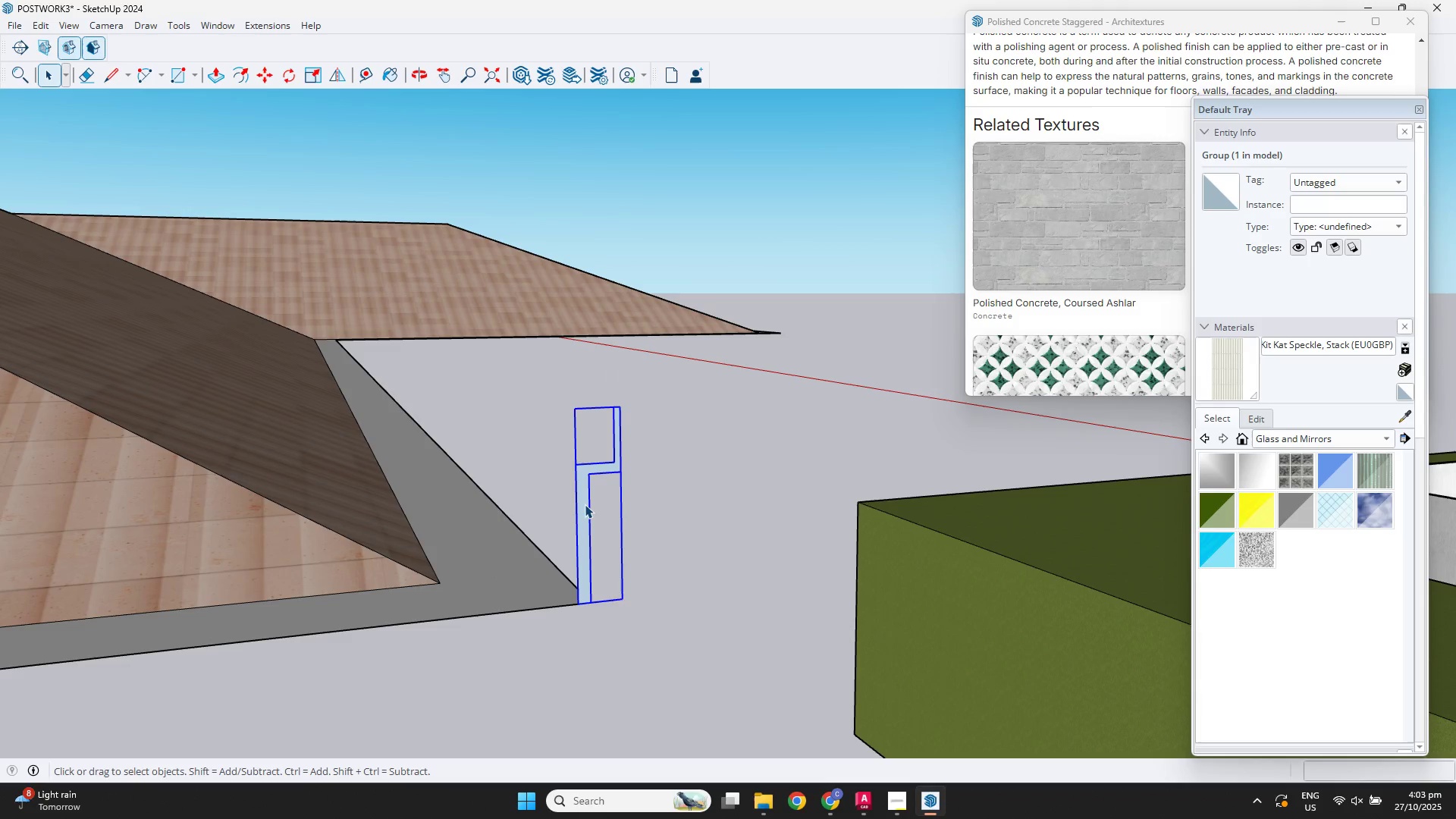 
key(M)
 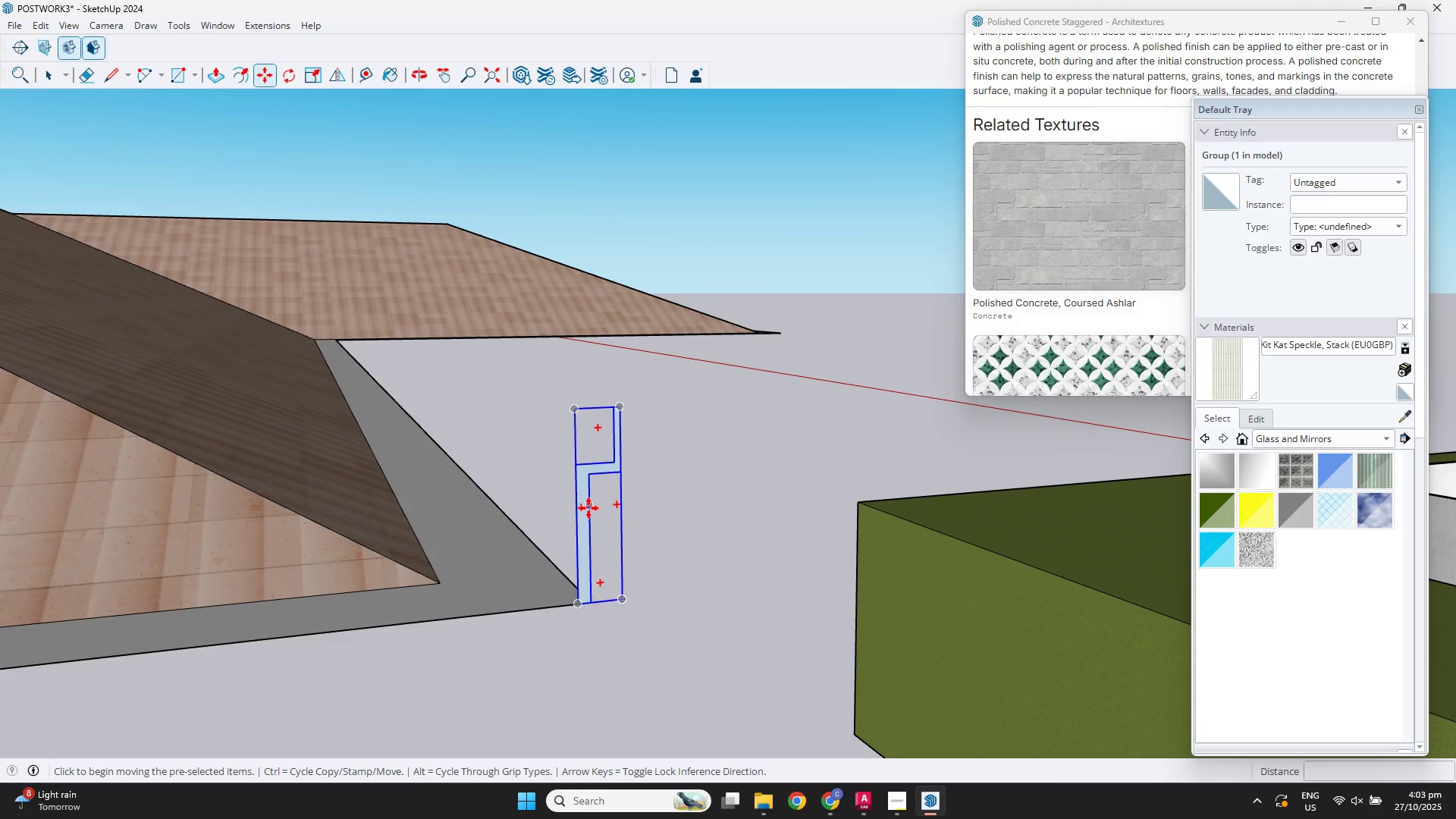 
left_click([588, 508])
 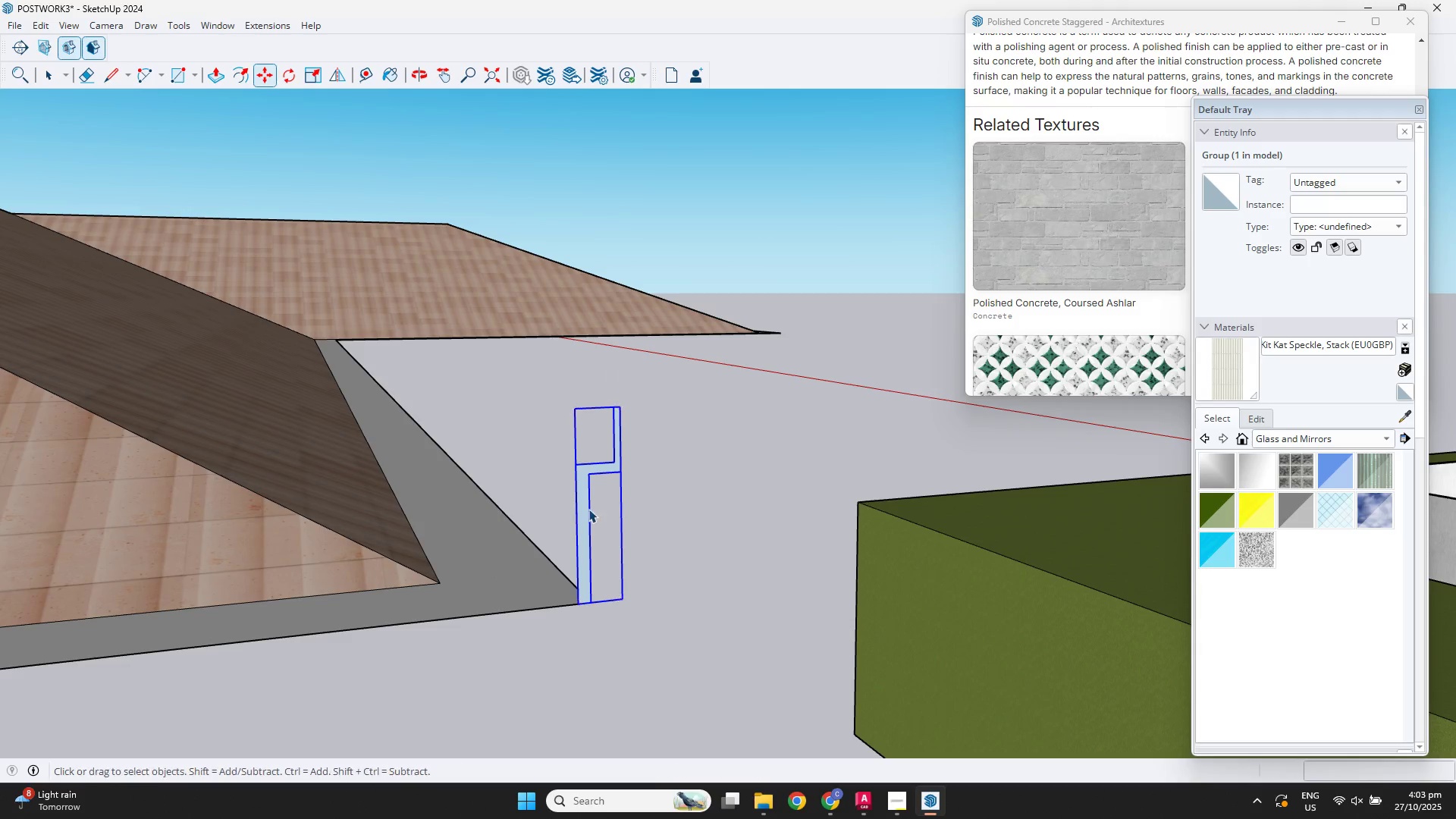 
key(Space)
 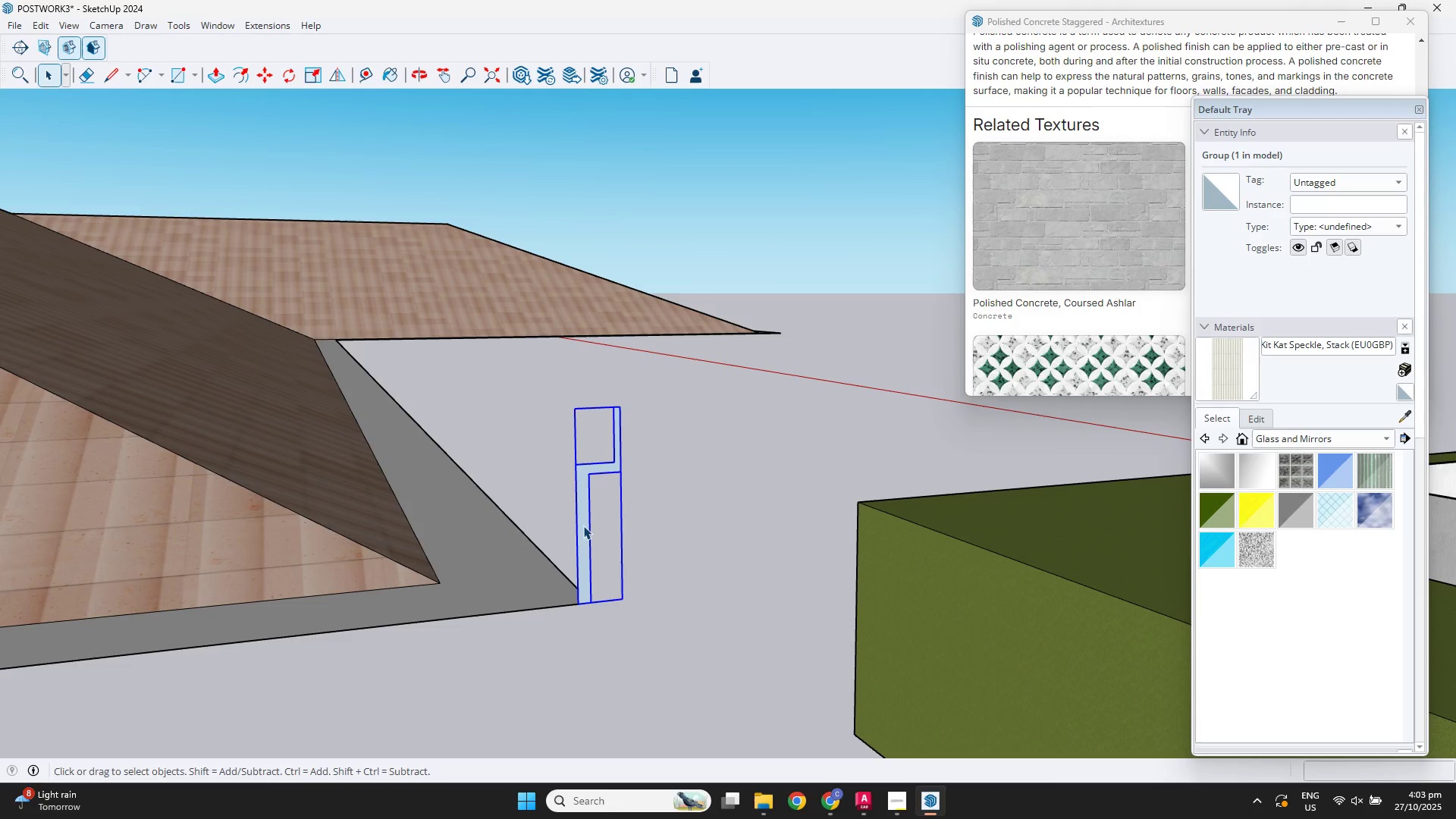 
double_click([583, 526])
 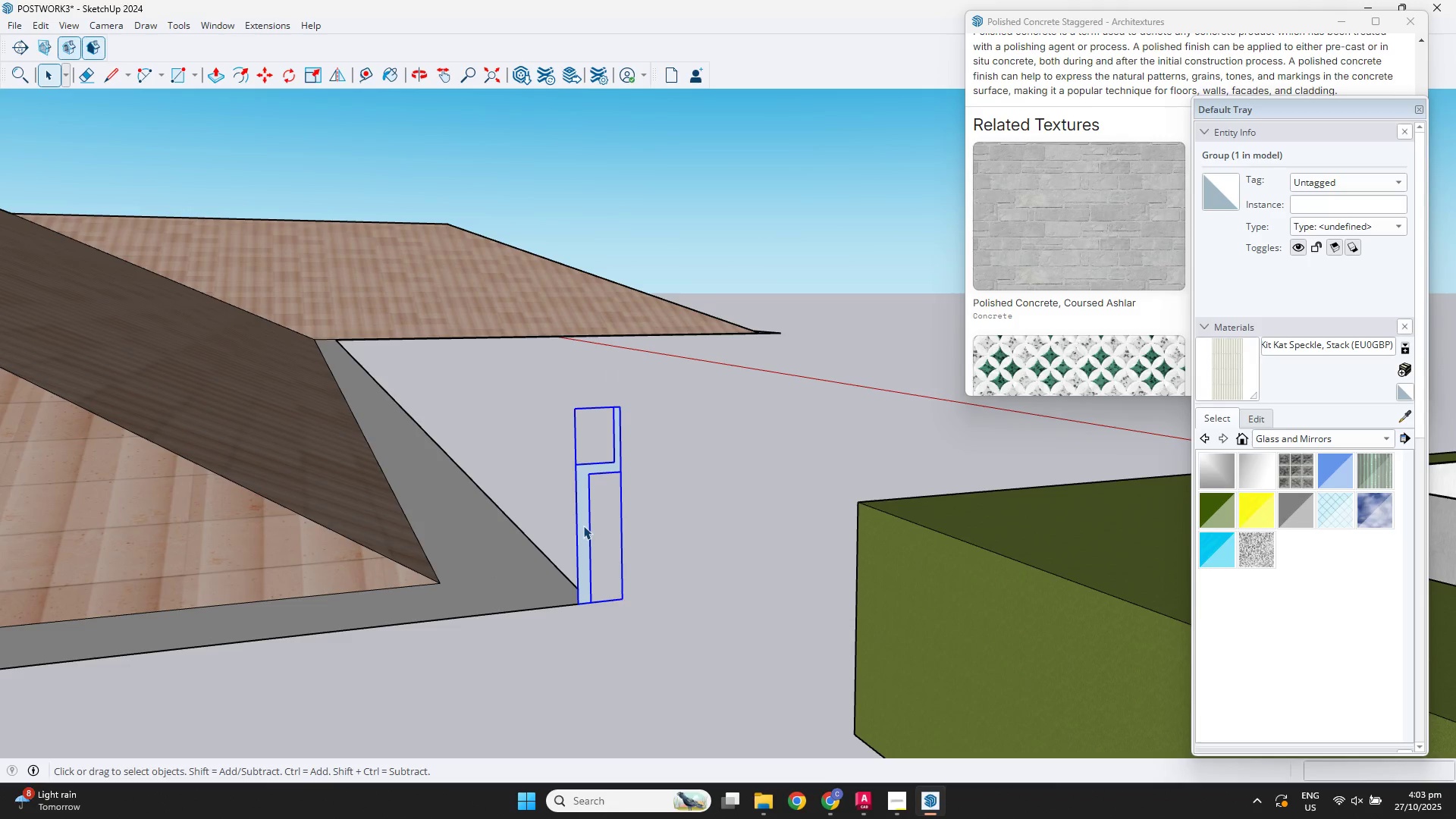 
triple_click([583, 526])
 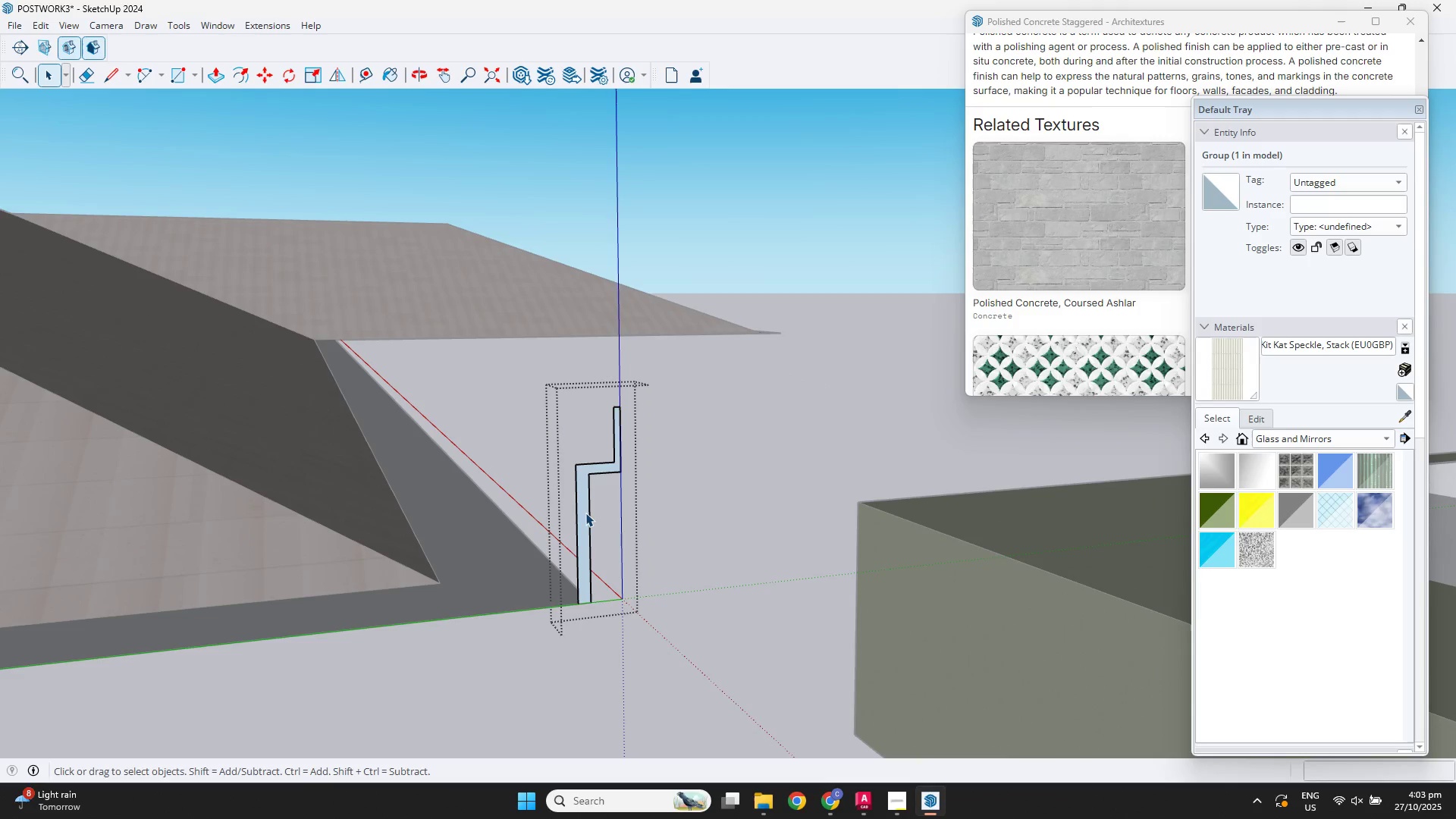 
triple_click([585, 513])
 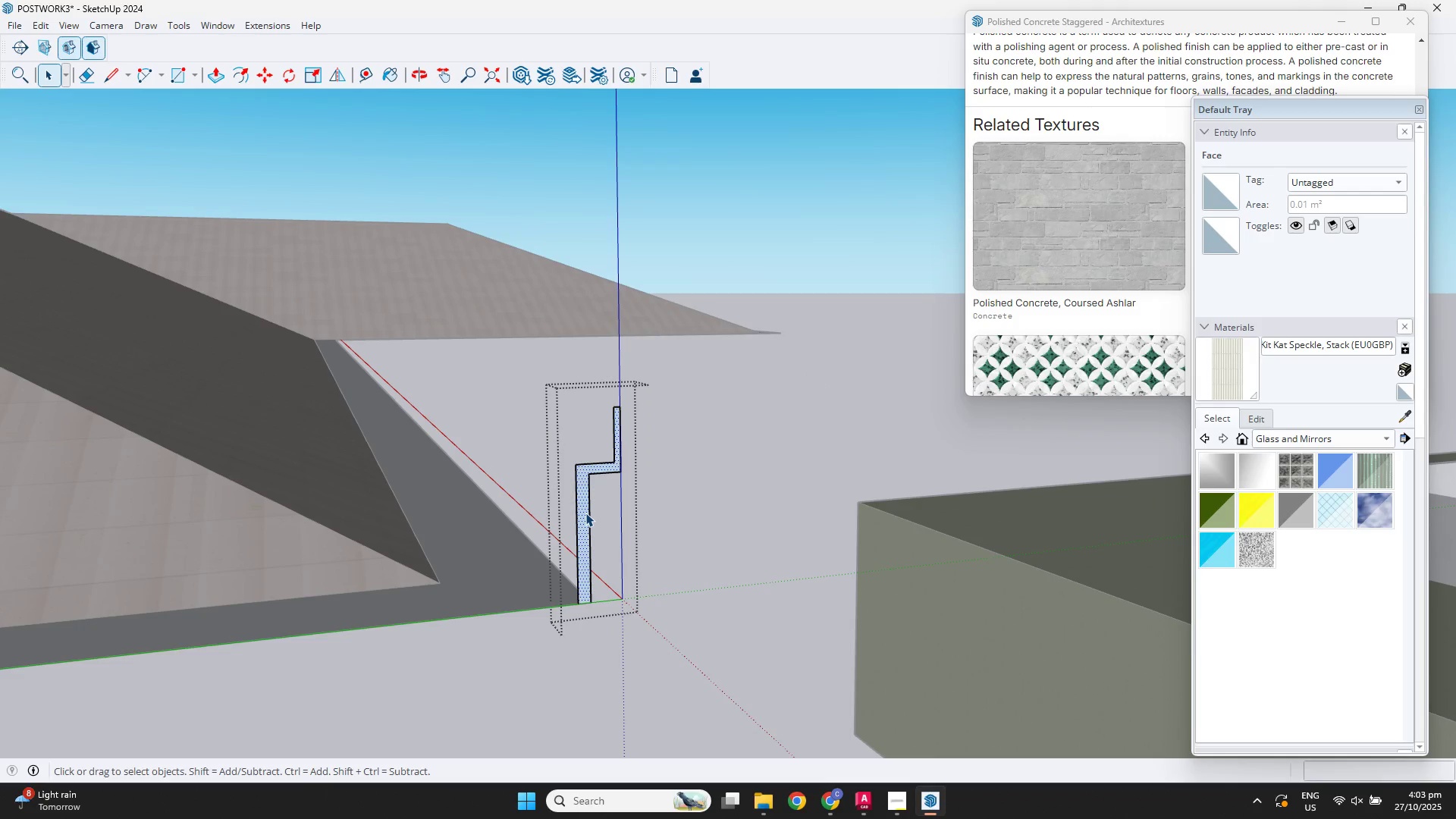 
key(P)
 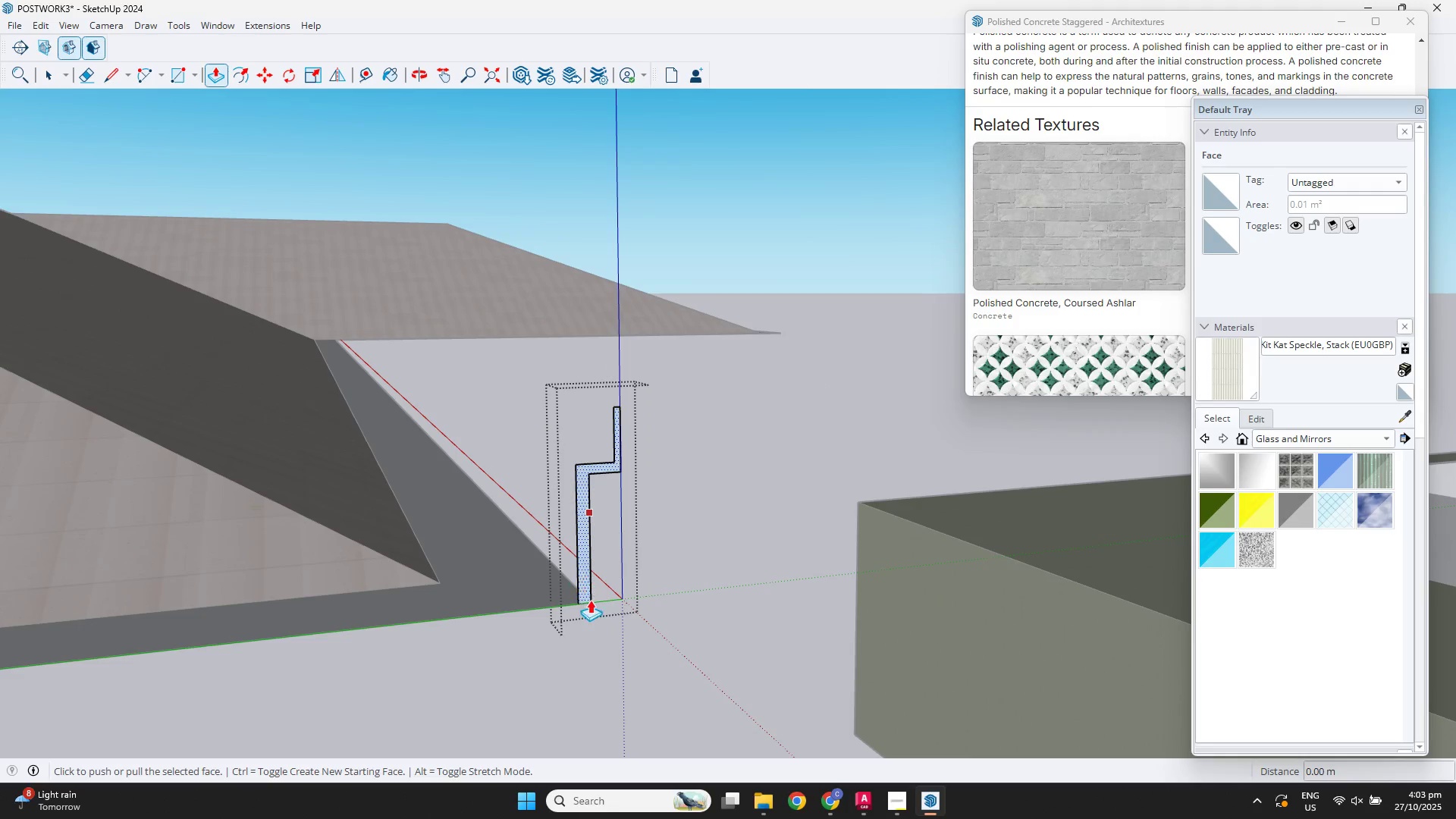 
key(Control+ControlLeft)
 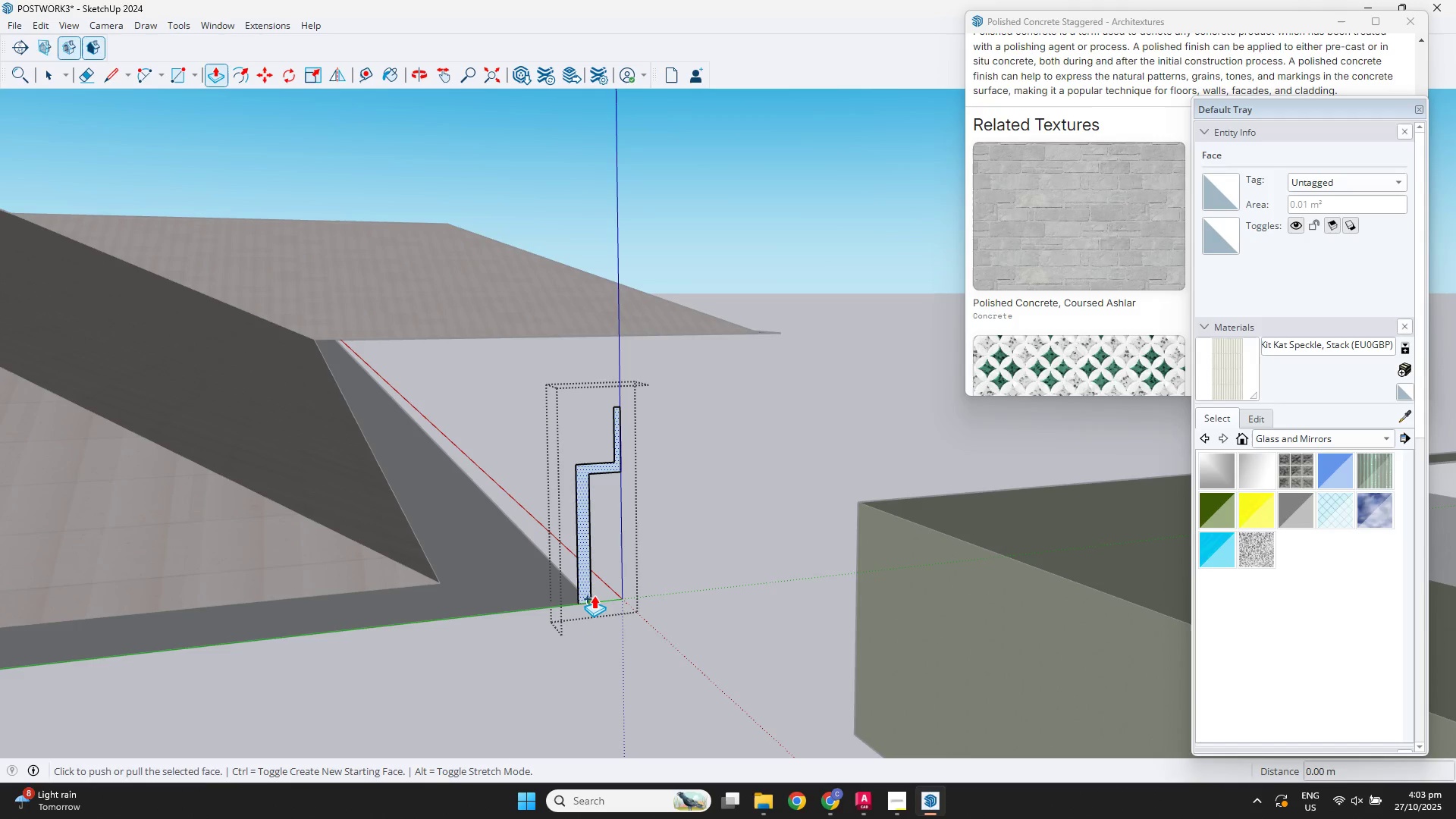 
left_click([594, 595])
 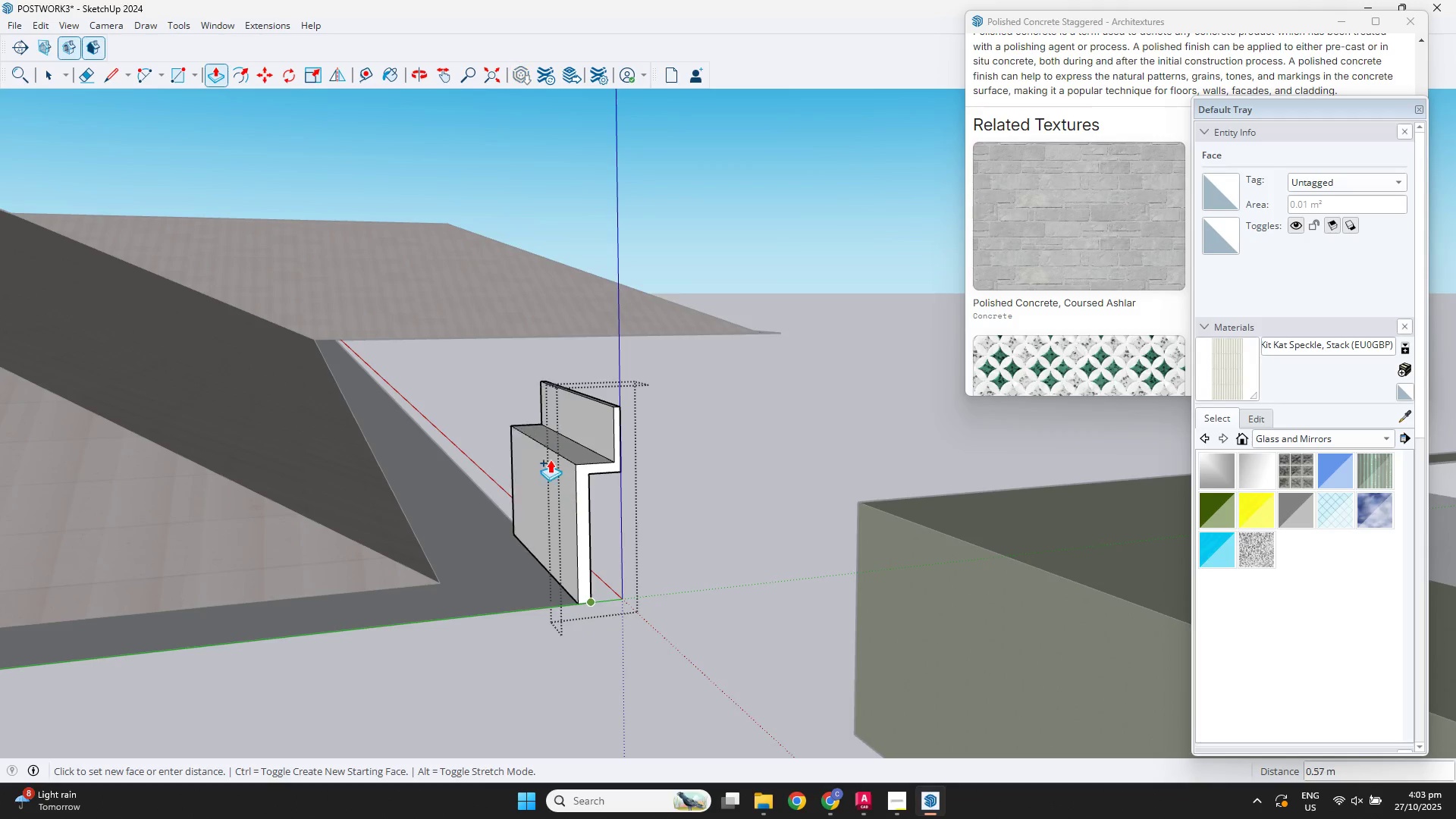 
scroll: coordinate [503, 390], scroll_direction: down, amount: 2.0
 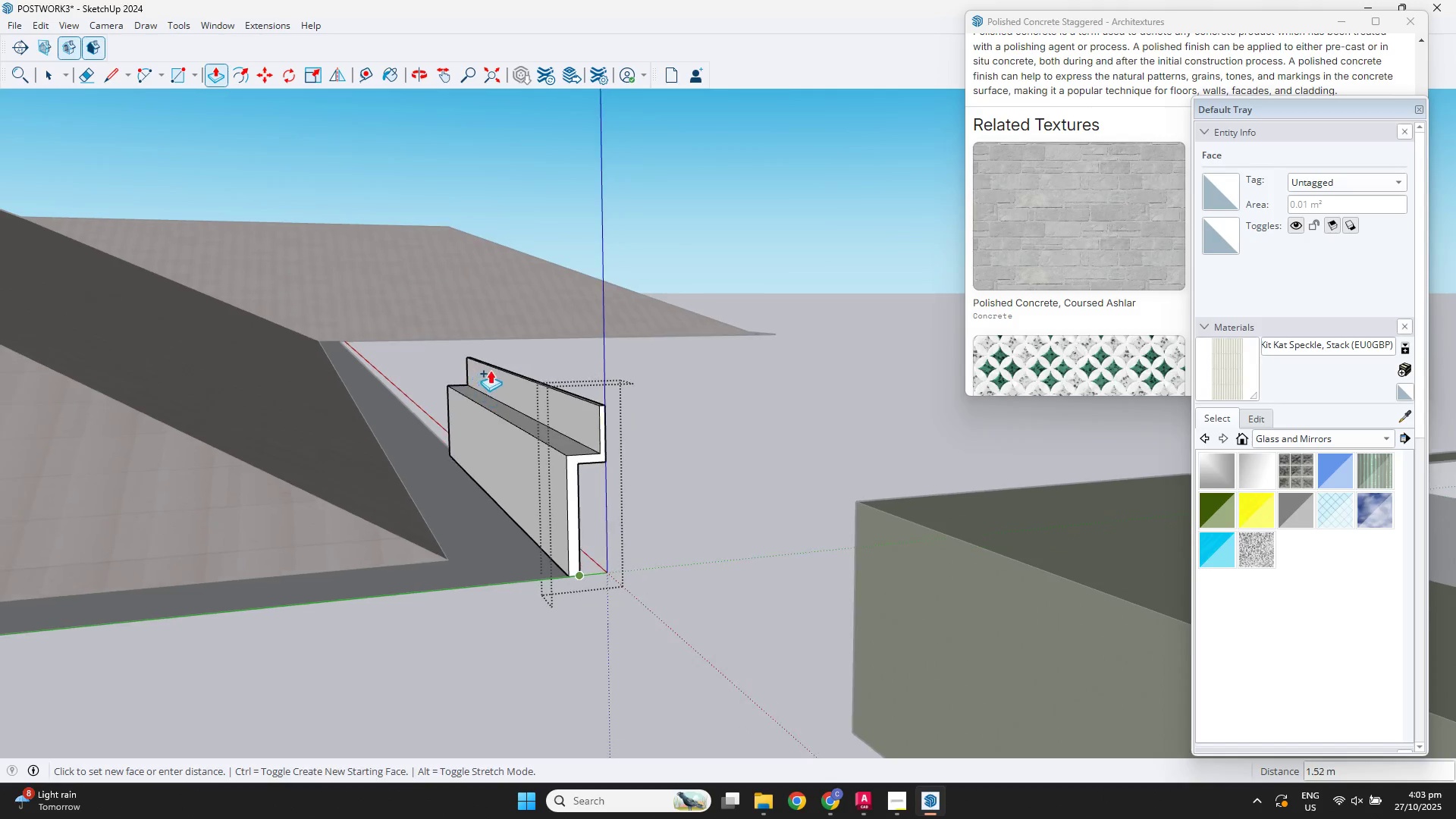 
hold_key(key=ShiftLeft, duration=0.4)
 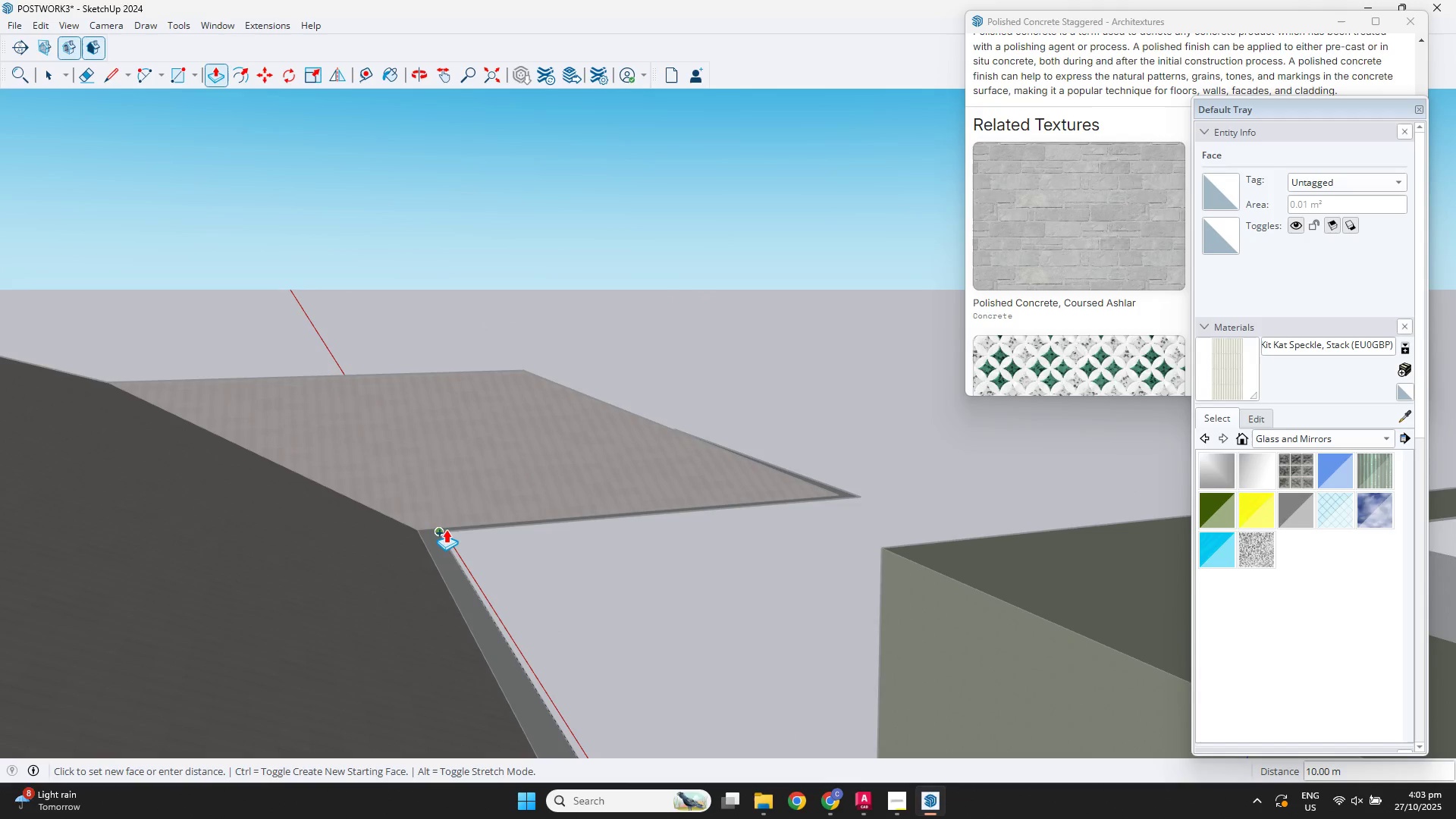 
left_click([442, 532])
 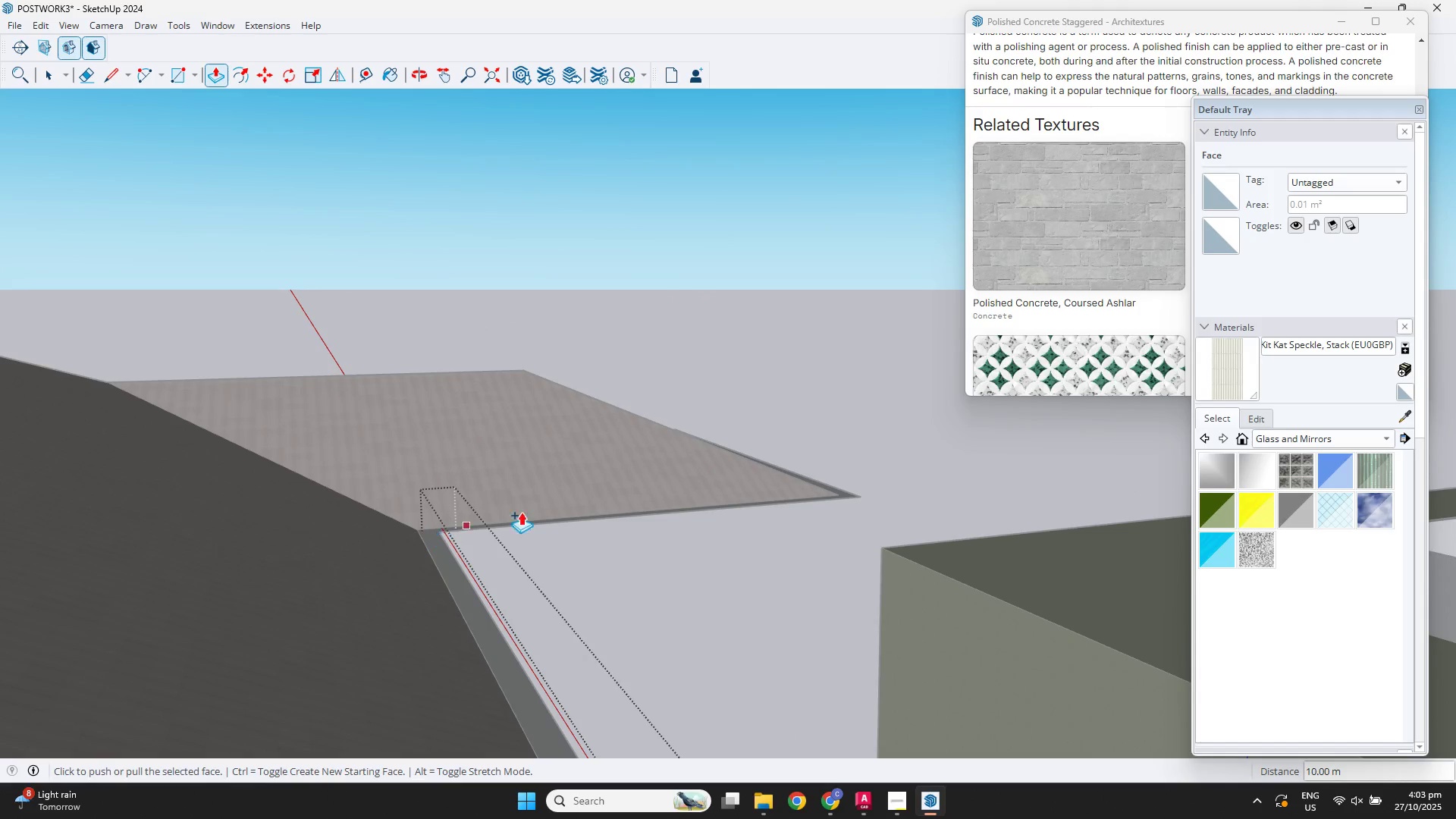 
scroll: coordinate [680, 592], scroll_direction: down, amount: 9.0
 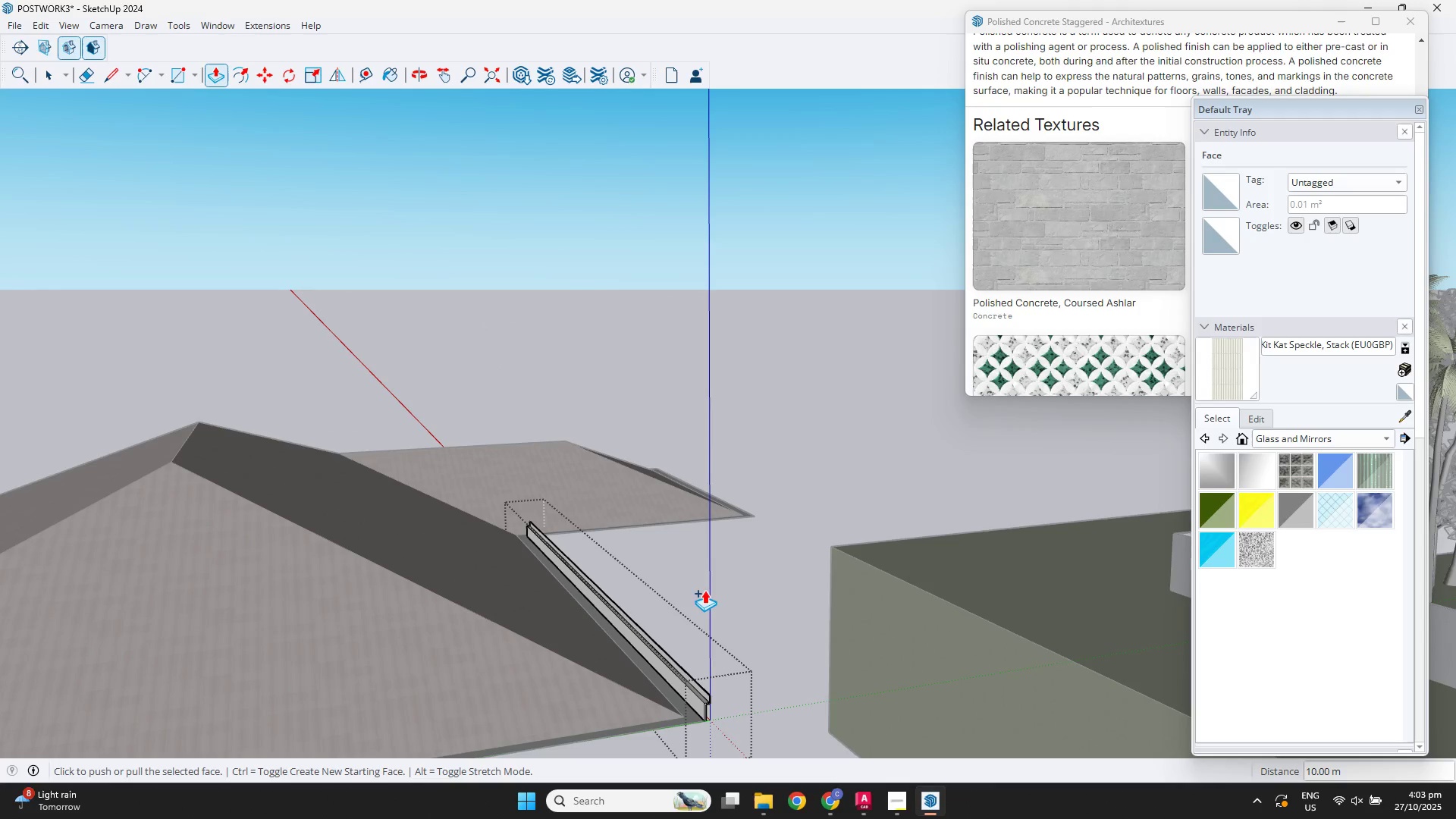 
hold_key(key=ControlLeft, duration=0.37)
 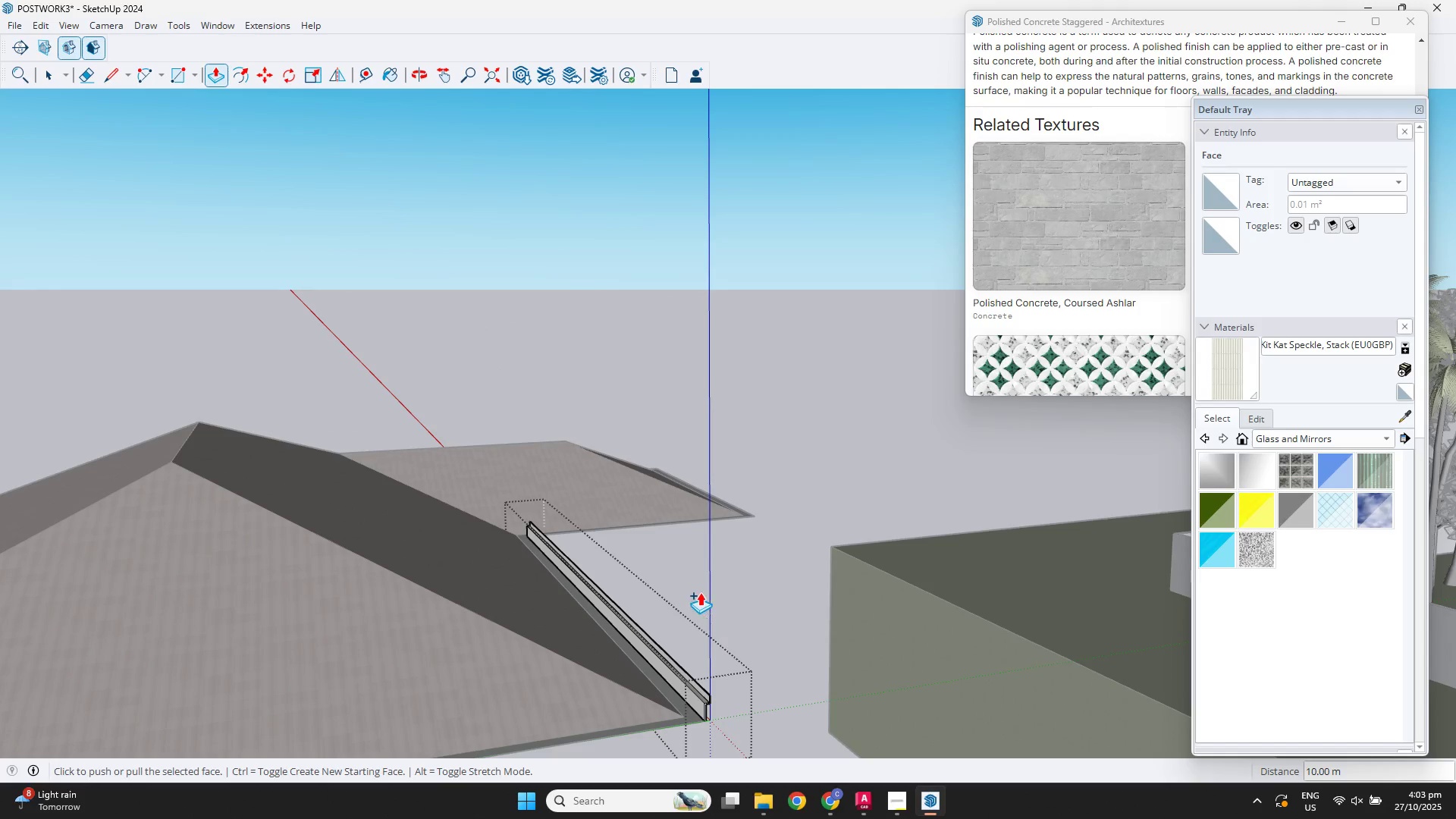 
key(Space)
 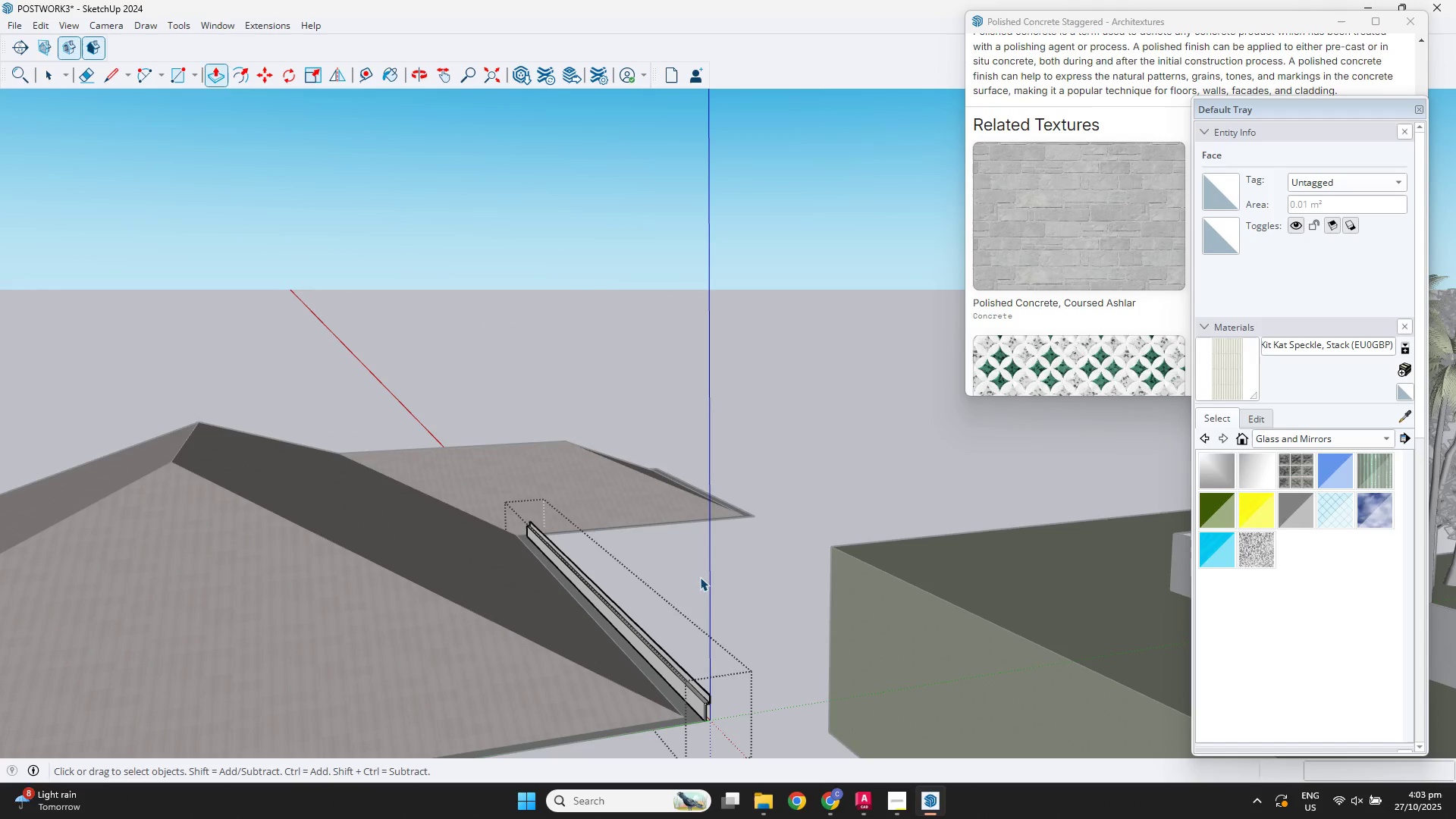 
left_click([700, 577])
 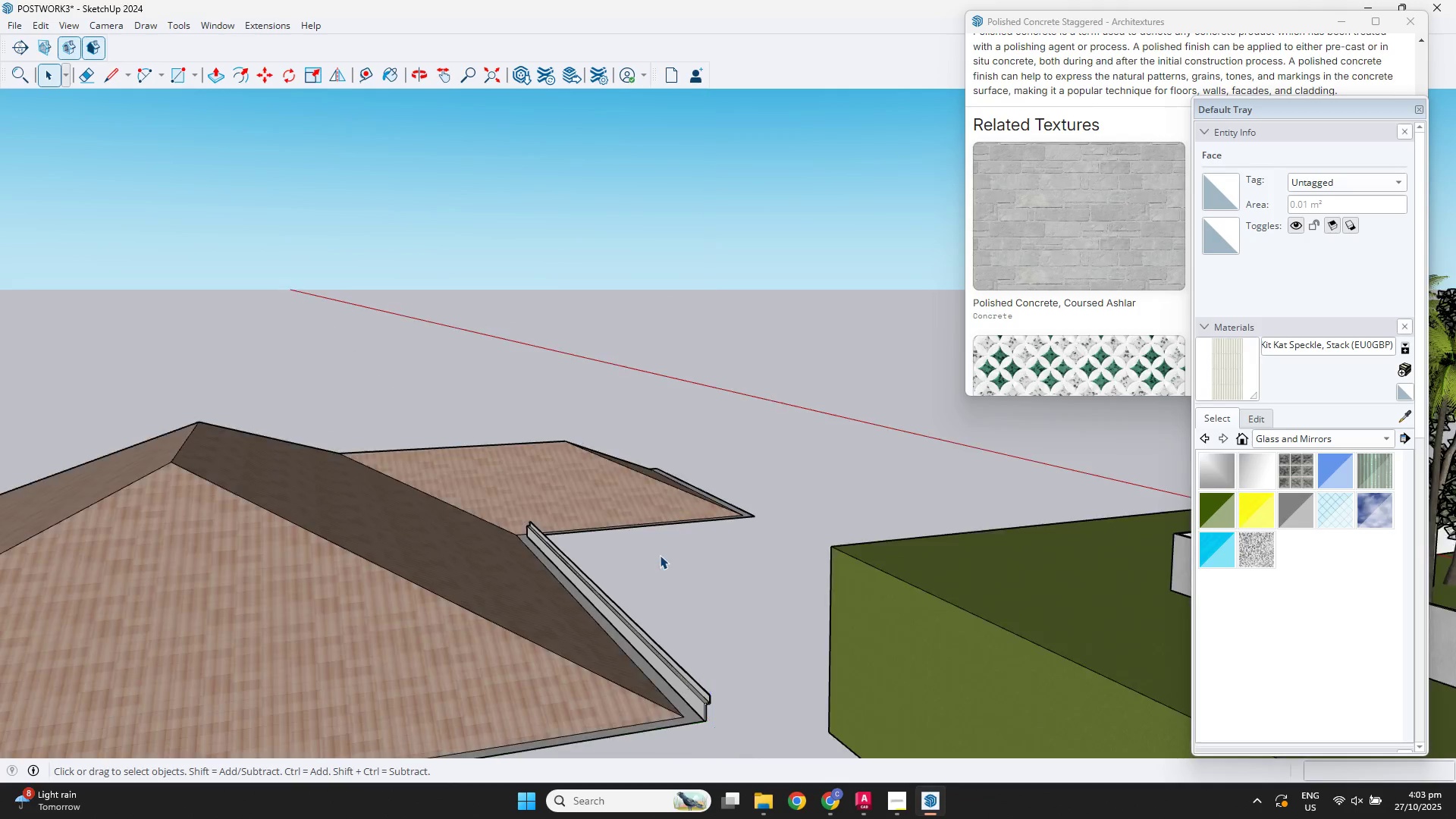 
scroll: coordinate [660, 555], scroll_direction: up, amount: 5.0
 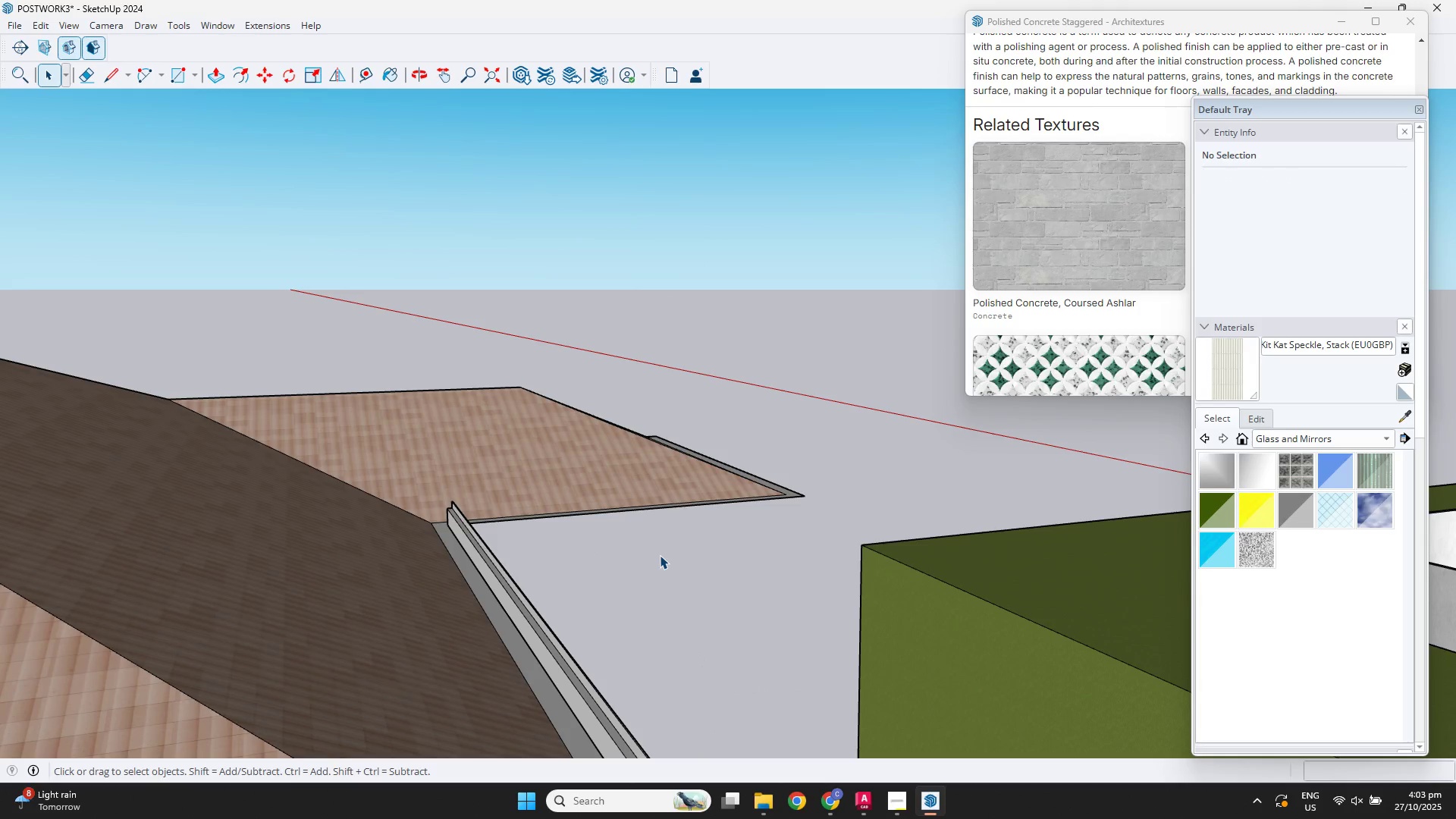 
left_click([660, 555])
 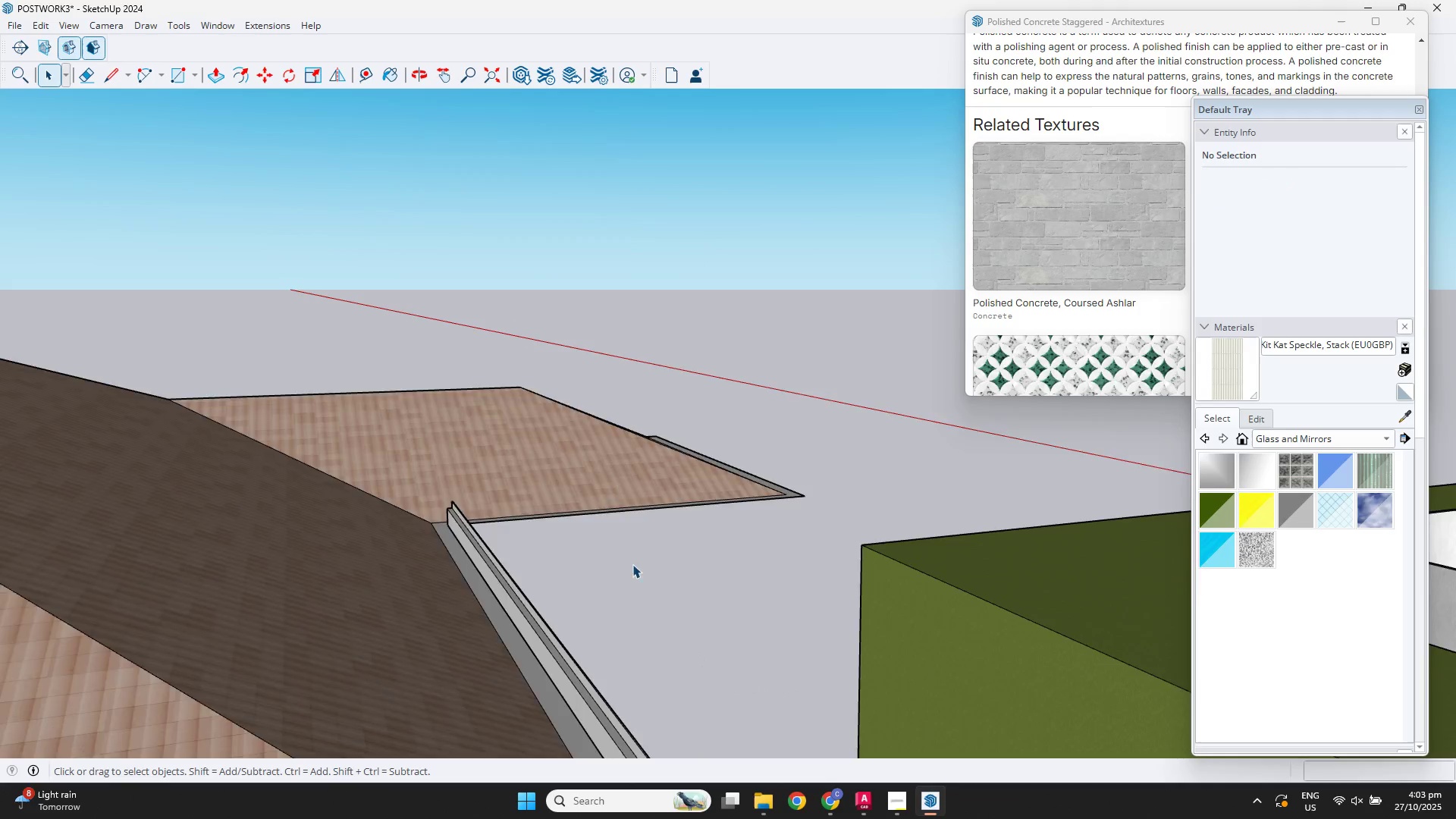 
scroll: coordinate [555, 566], scroll_direction: down, amount: 4.0
 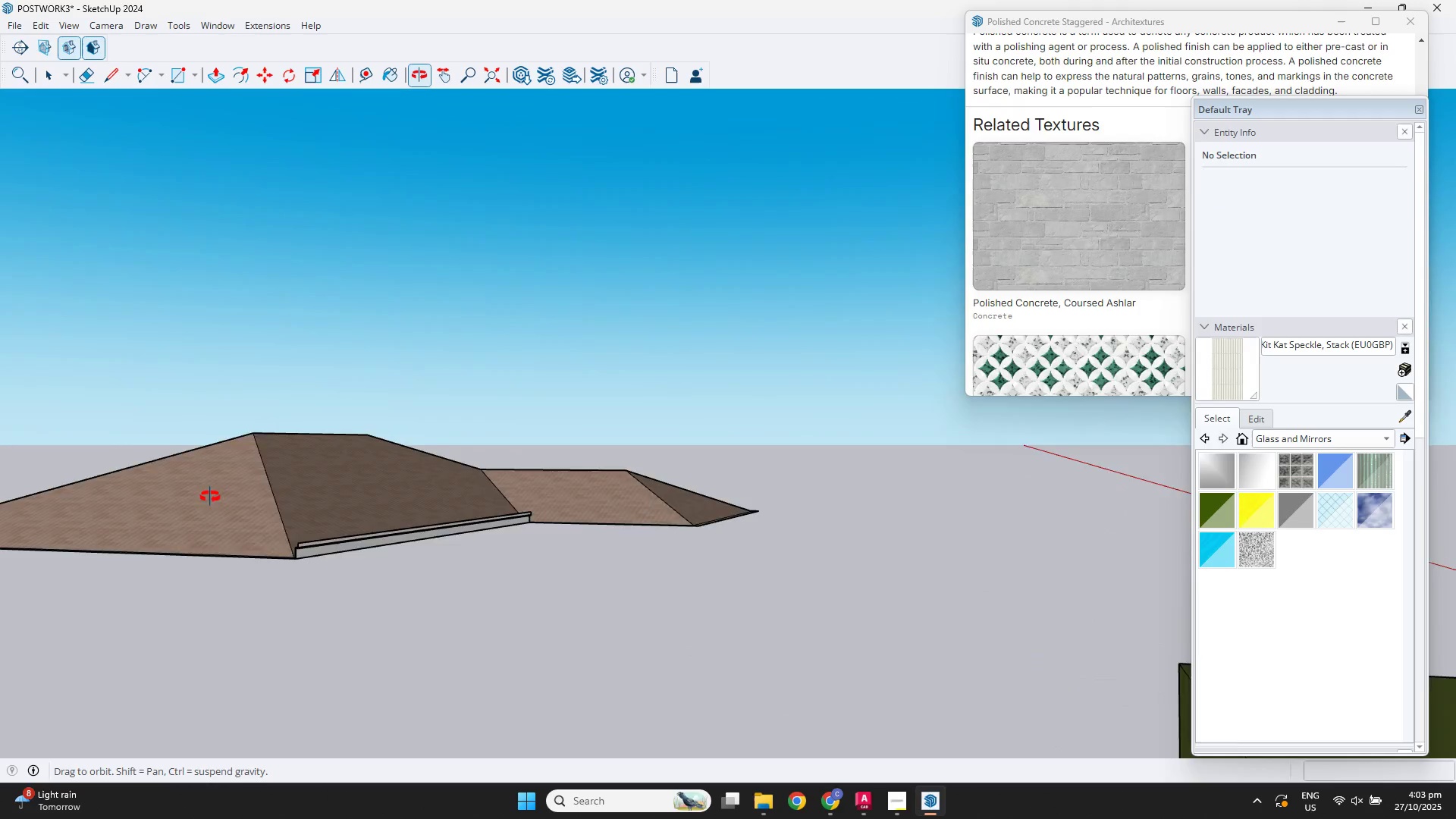 
scroll: coordinate [783, 526], scroll_direction: up, amount: 10.0
 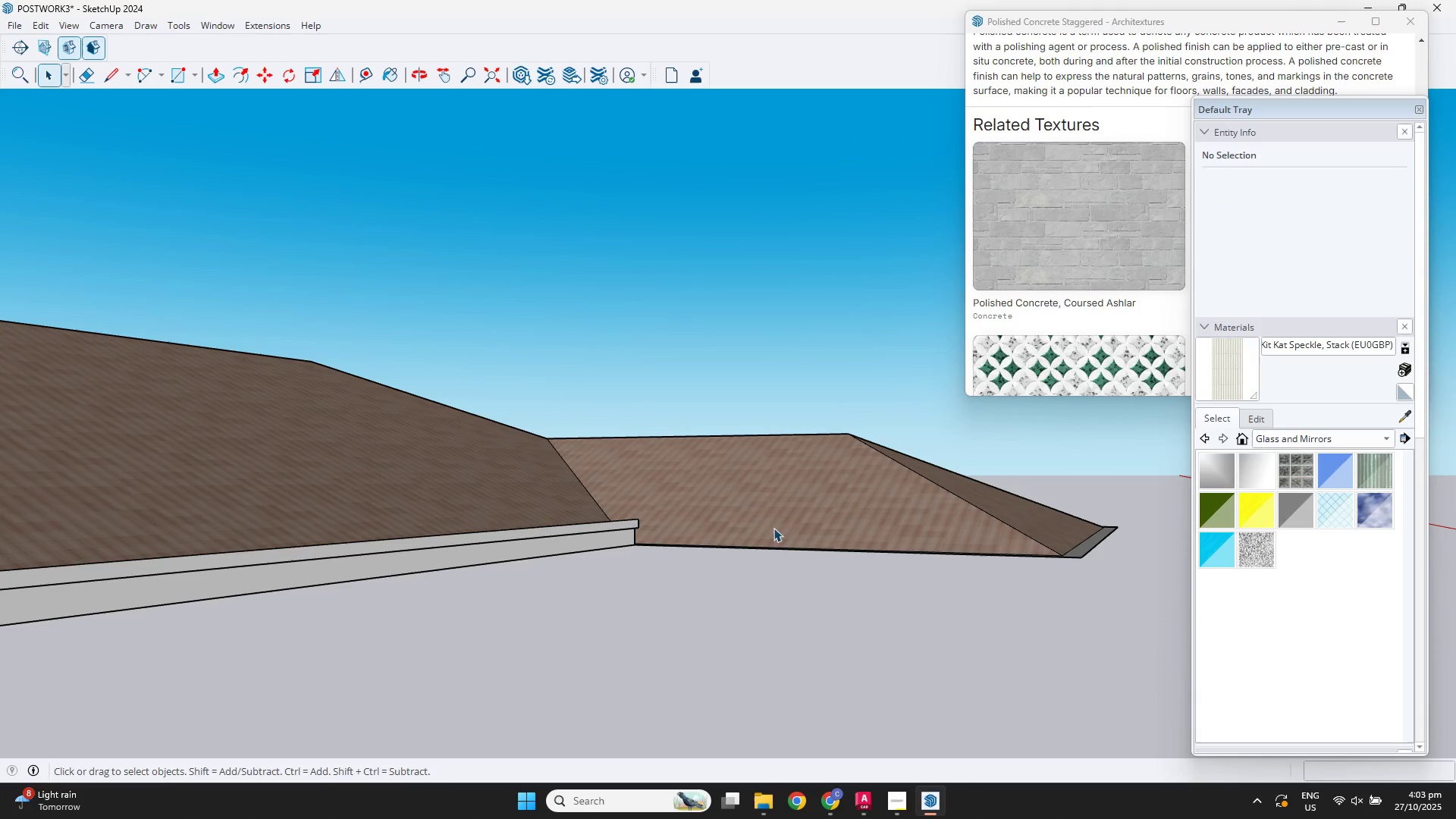 
key(Control+V)
 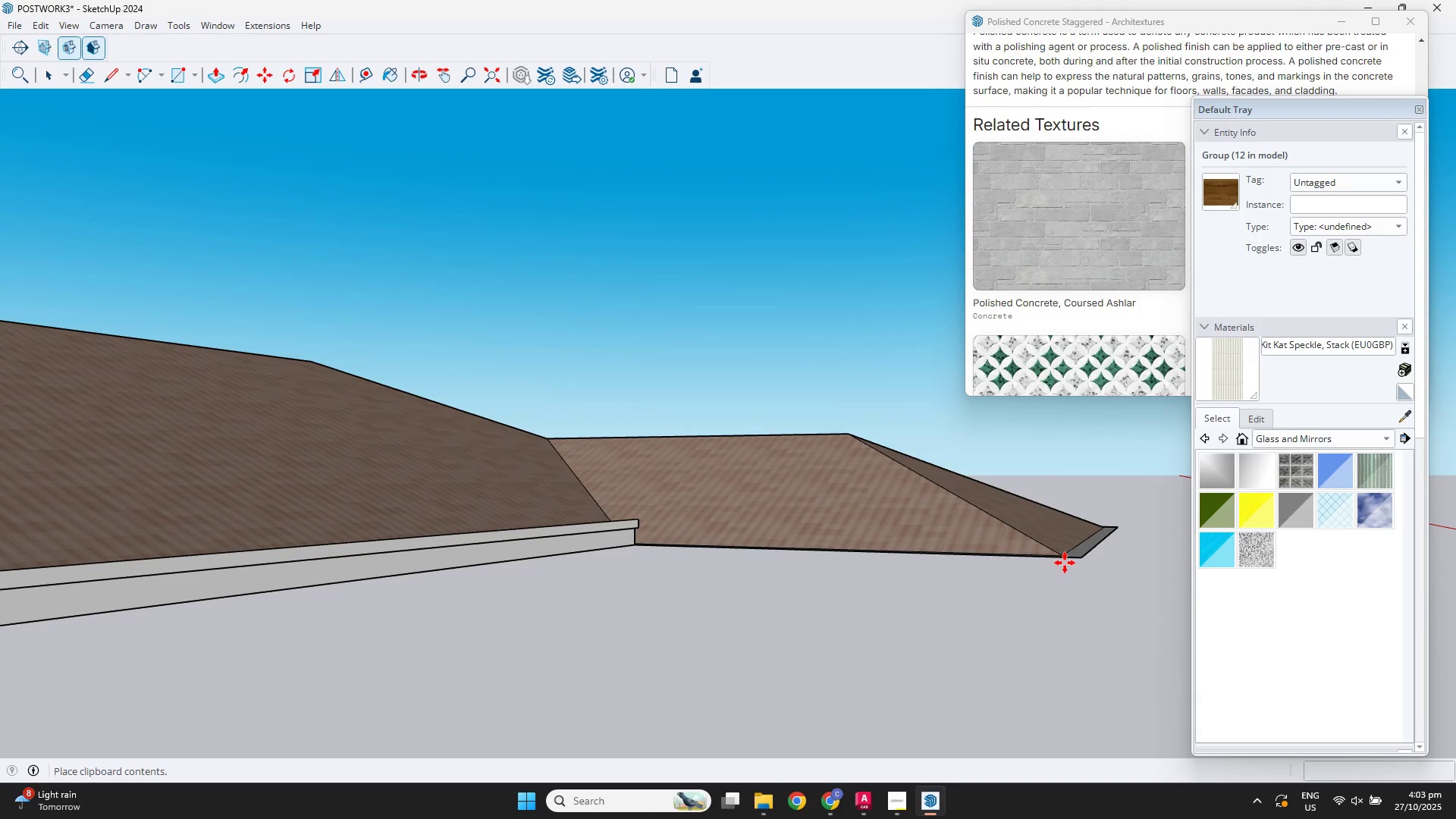 
scroll: coordinate [1078, 564], scroll_direction: up, amount: 2.0
 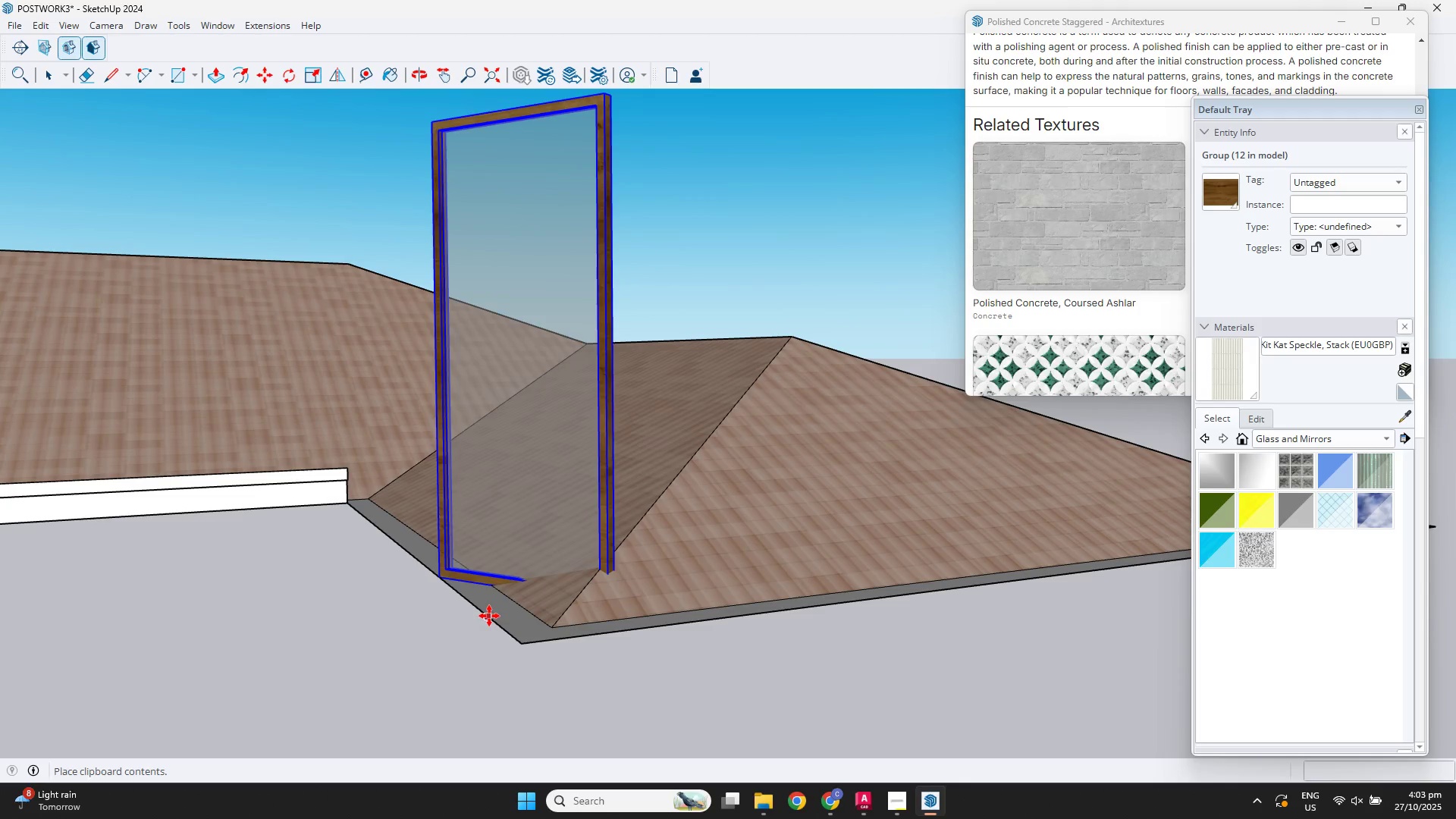 
key(Space)
 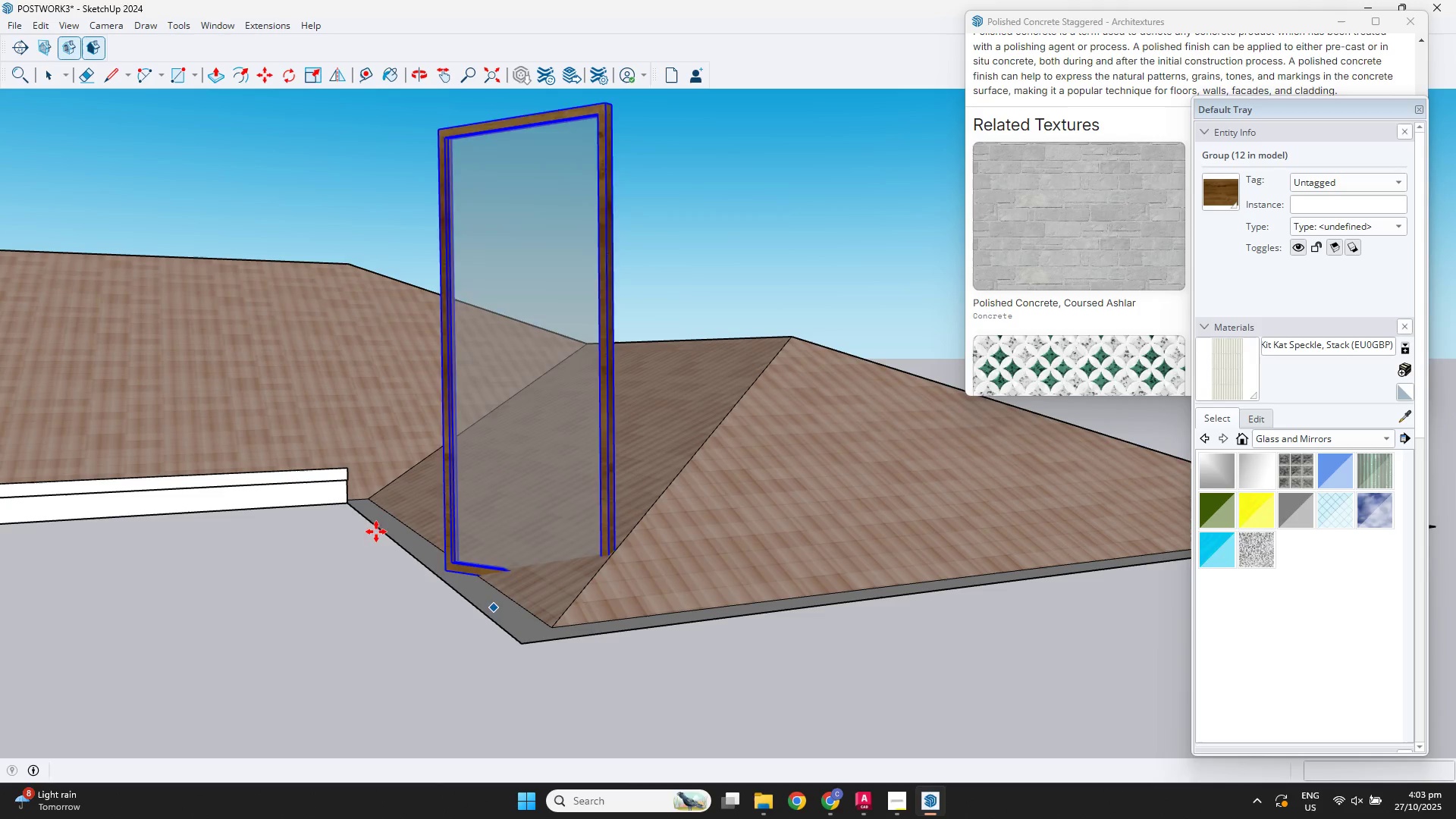 
scroll: coordinate [372, 524], scroll_direction: down, amount: 4.0
 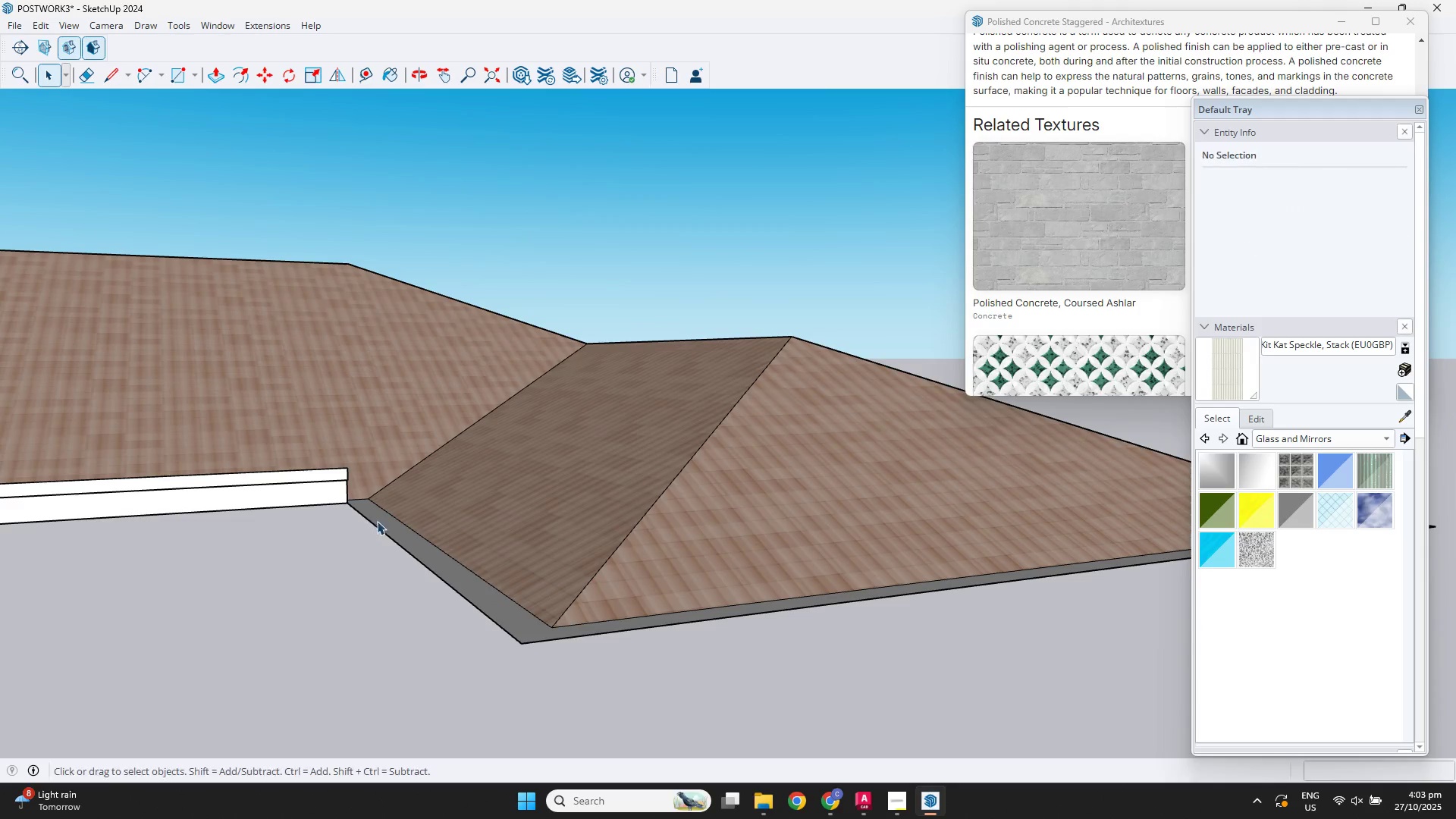 
hold_key(key=ShiftLeft, duration=0.36)
 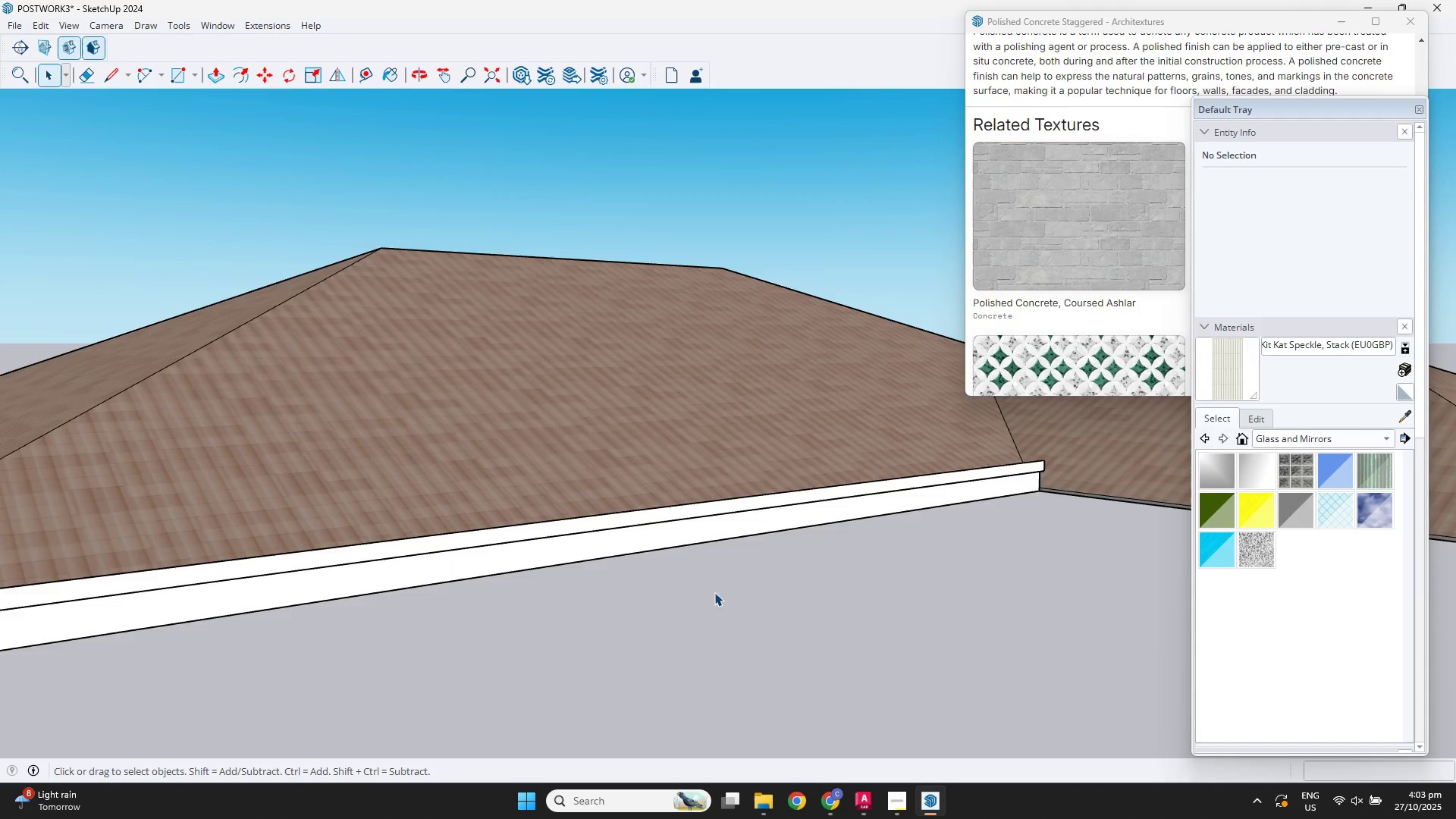 
scroll: coordinate [670, 604], scroll_direction: down, amount: 3.0
 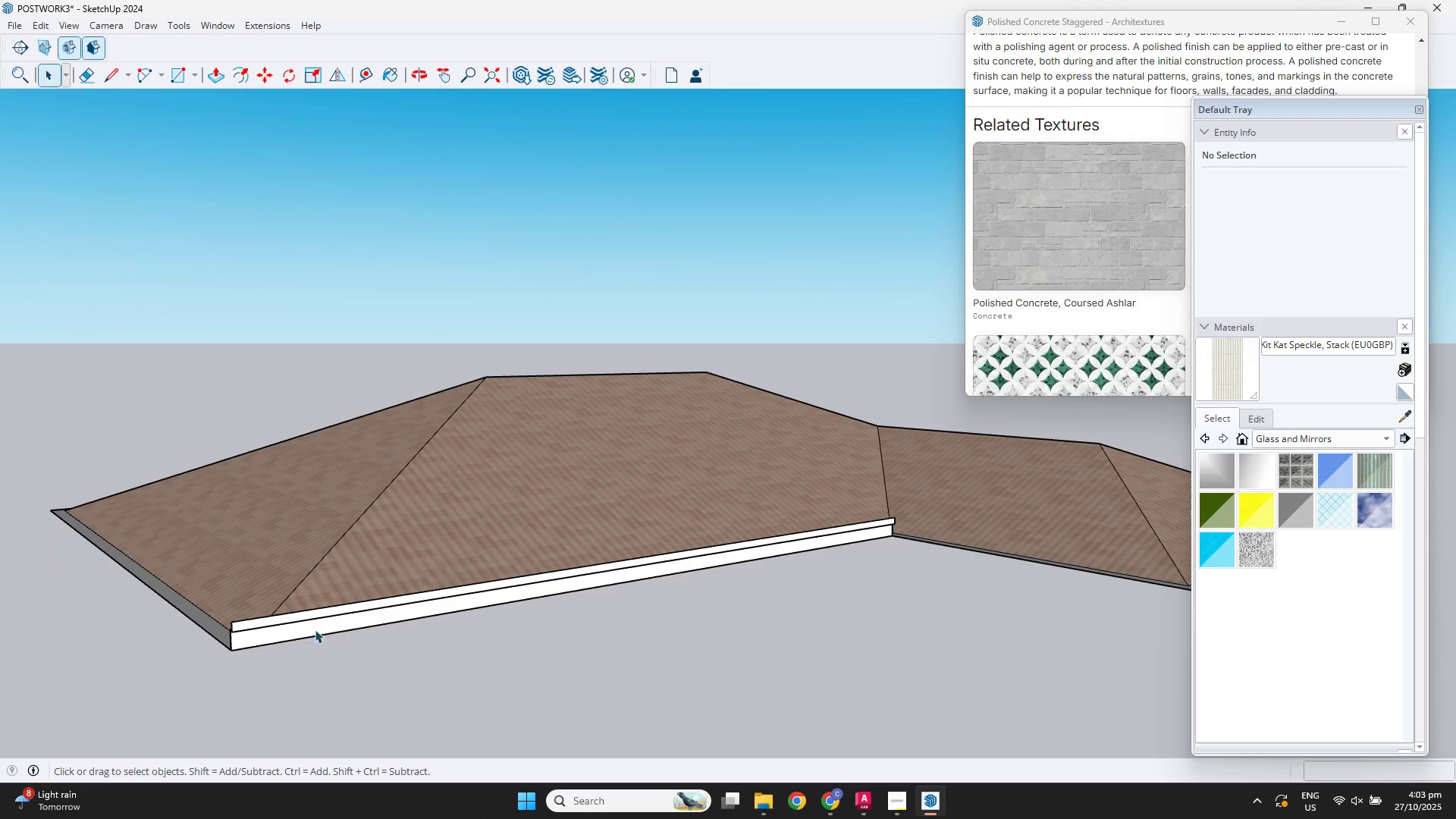 
left_click([277, 617])
 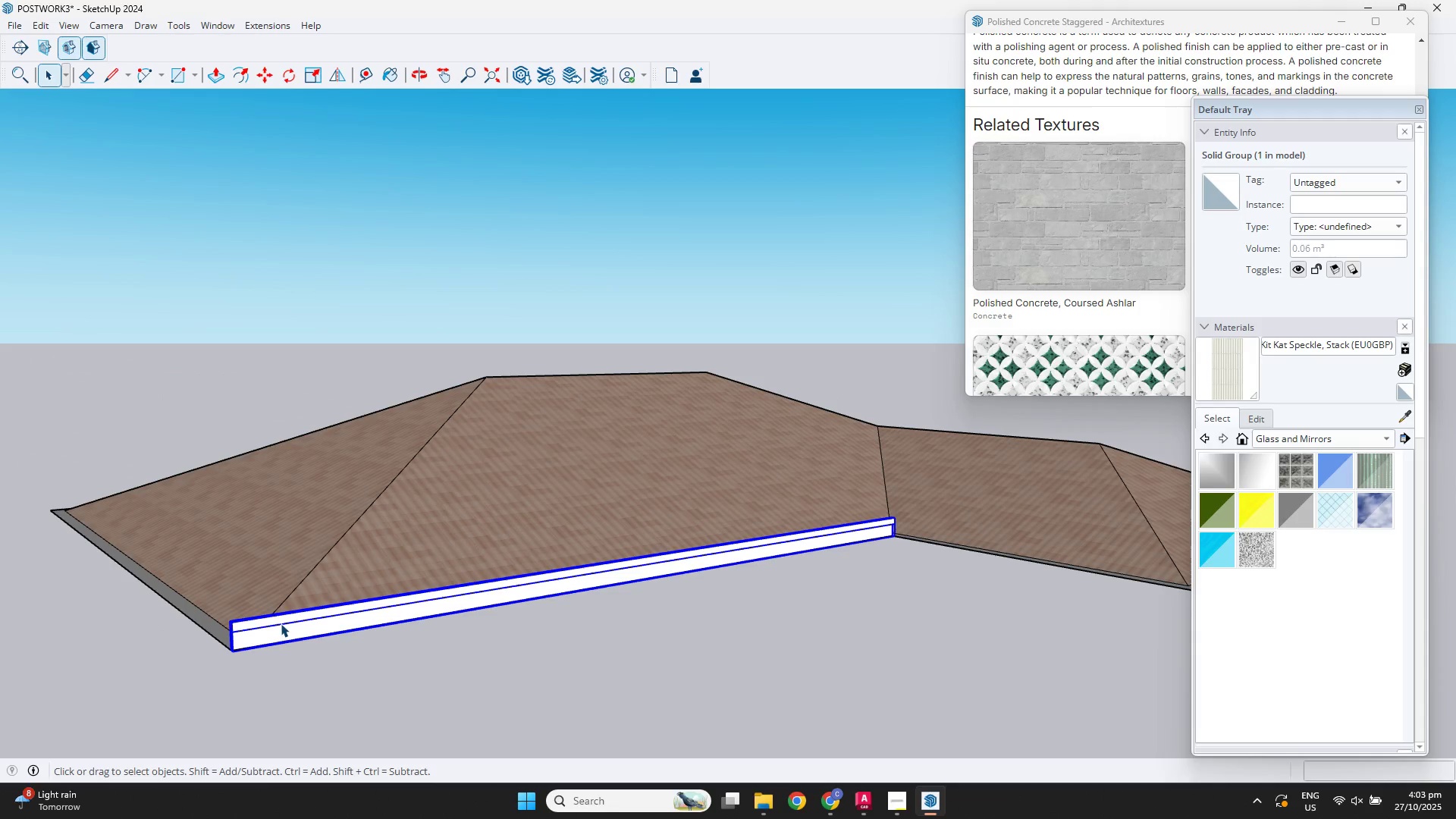 
key(M)
 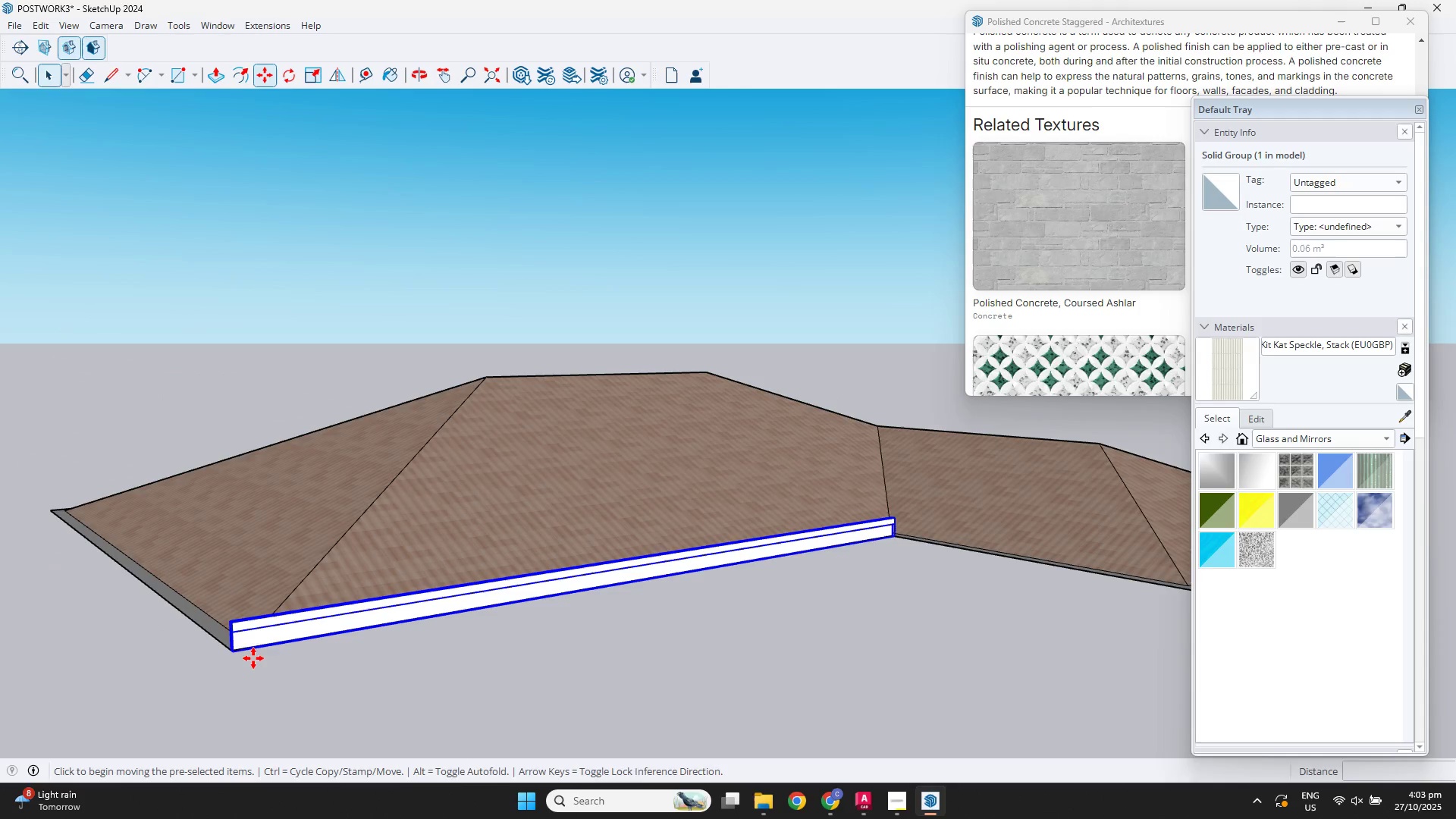 
scroll: coordinate [253, 659], scroll_direction: up, amount: 4.0
 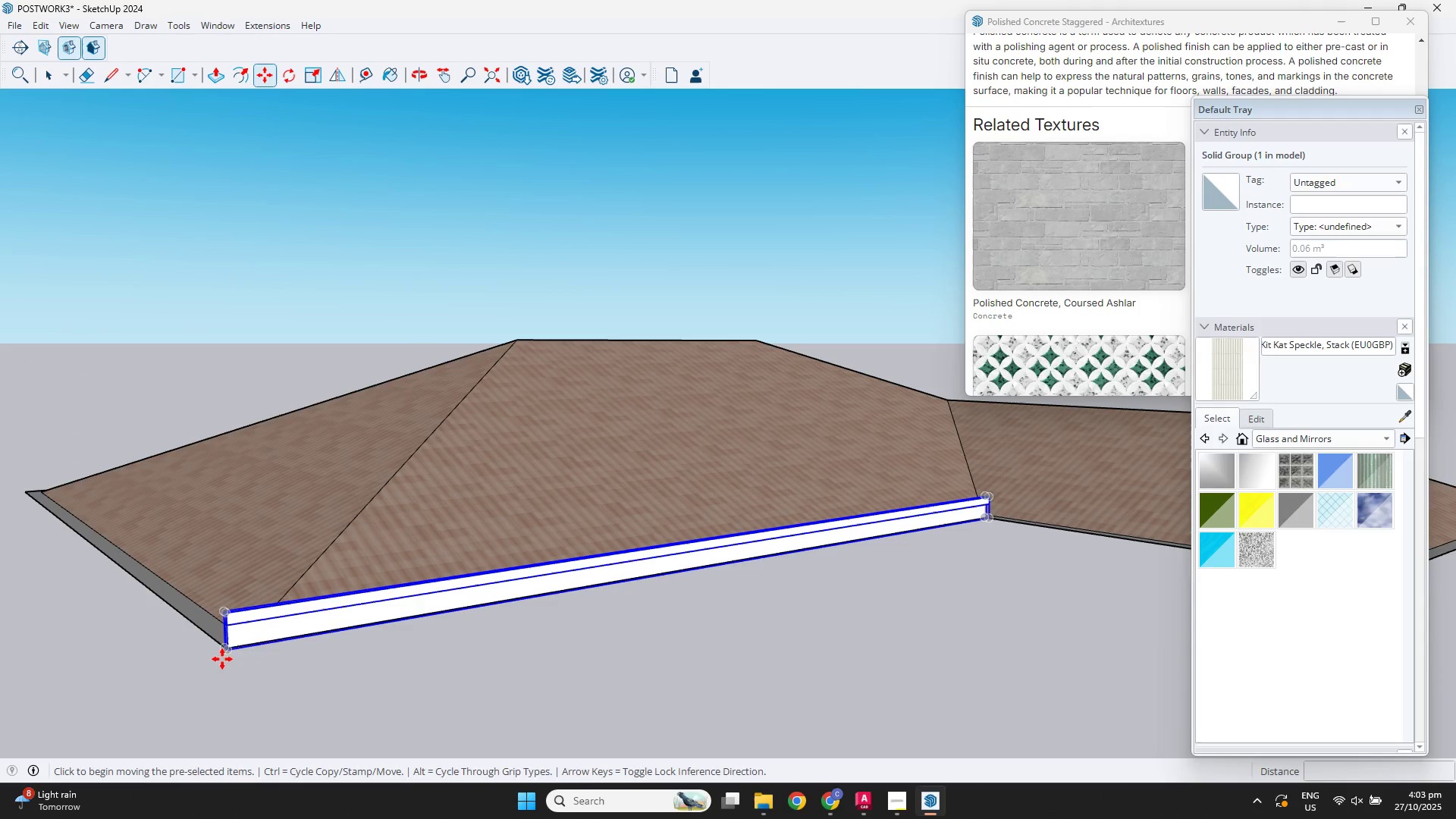 
key(Control+ControlLeft)
 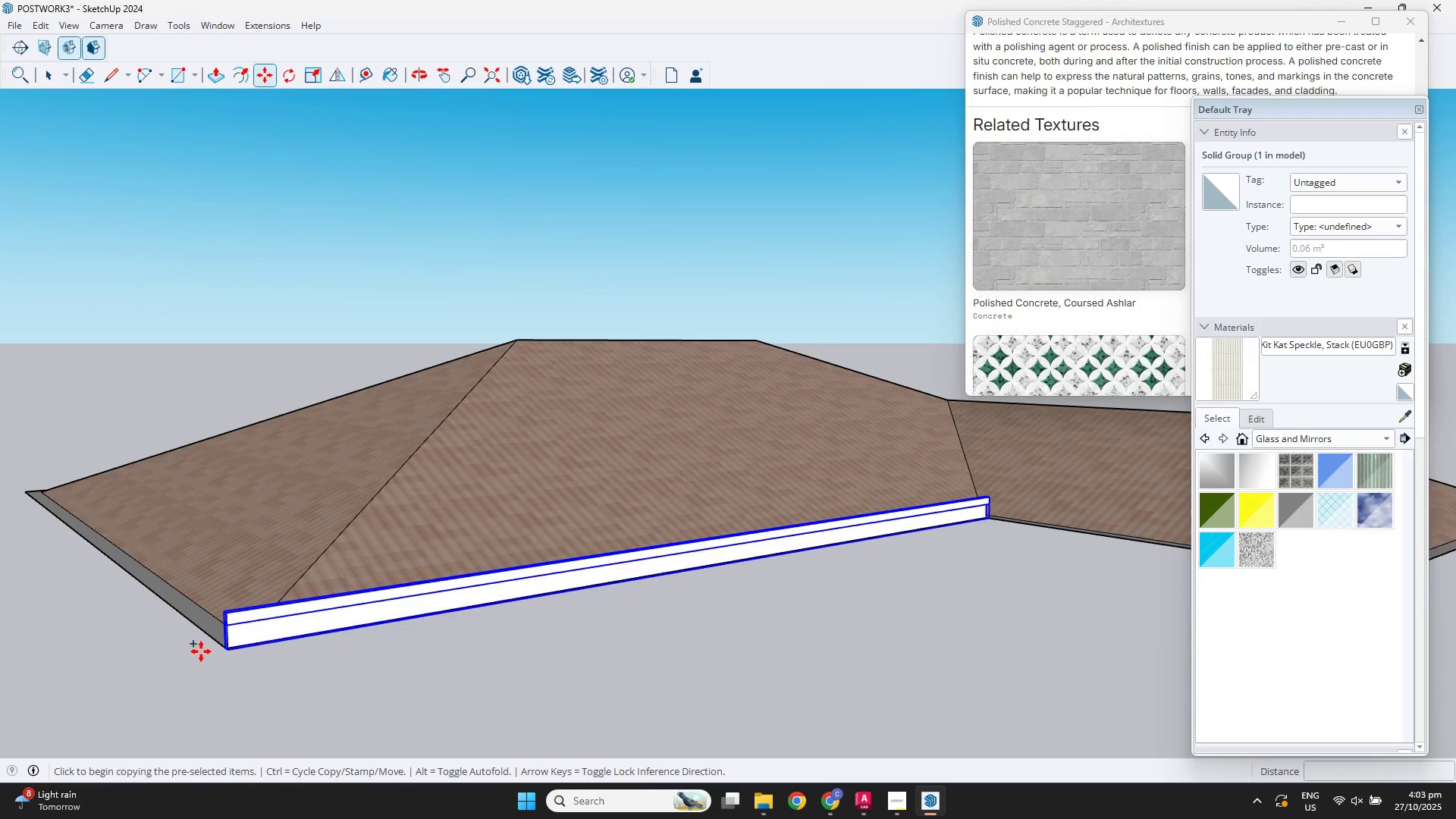 
scroll: coordinate [309, 642], scroll_direction: up, amount: 10.0
 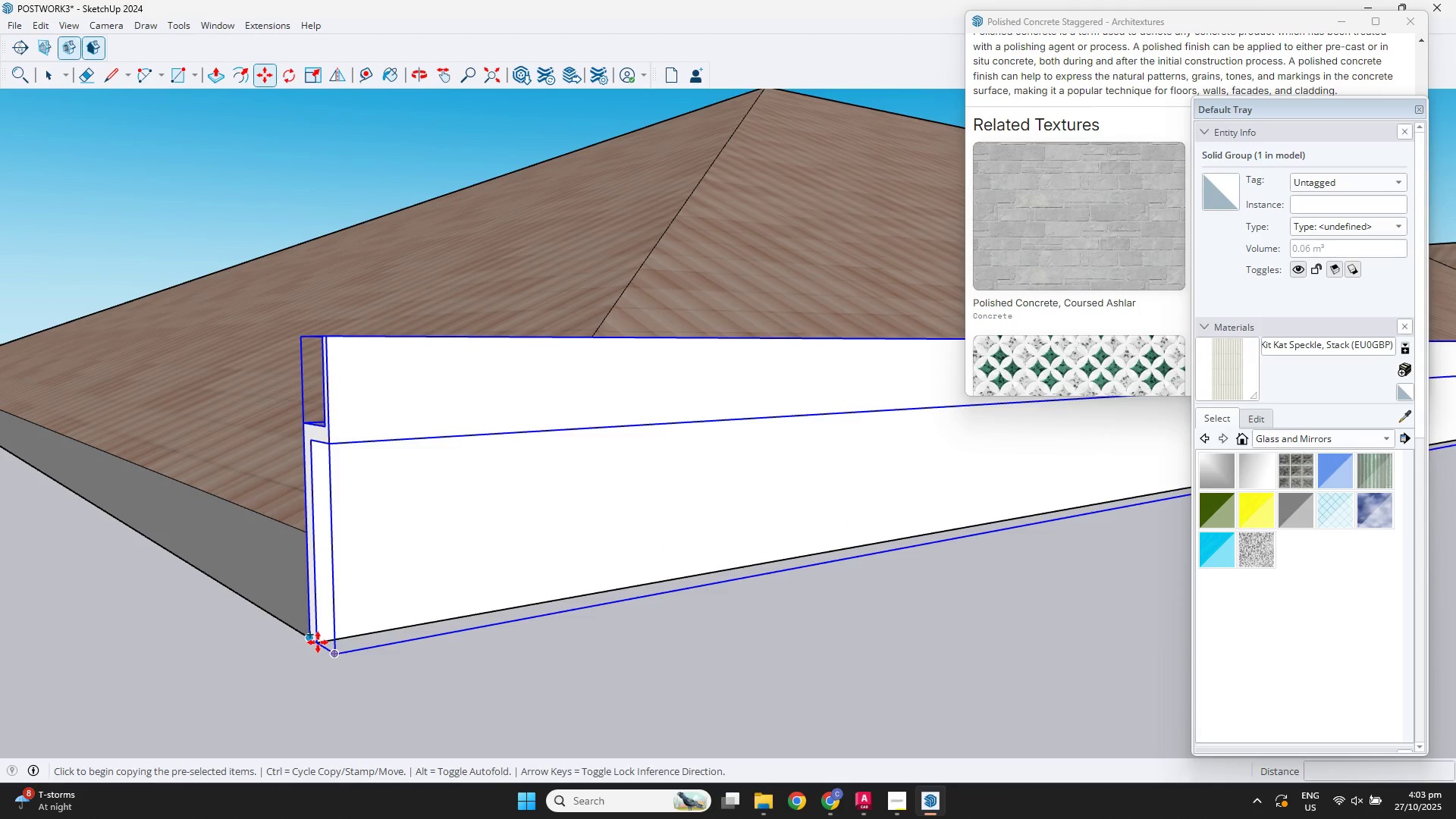 
scroll: coordinate [1057, 622], scroll_direction: down, amount: 9.0
 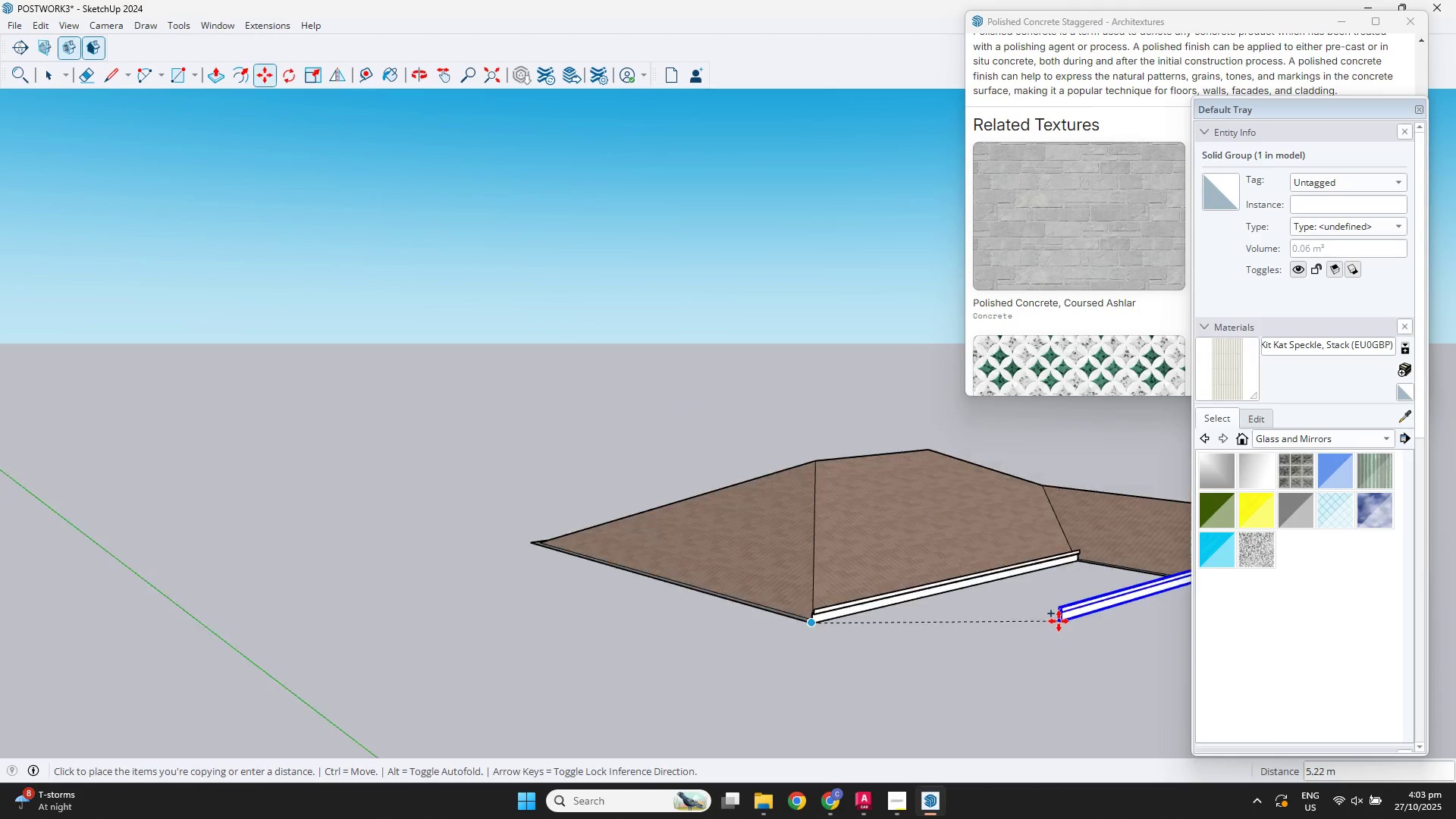 
hold_key(key=ShiftLeft, duration=0.43)
 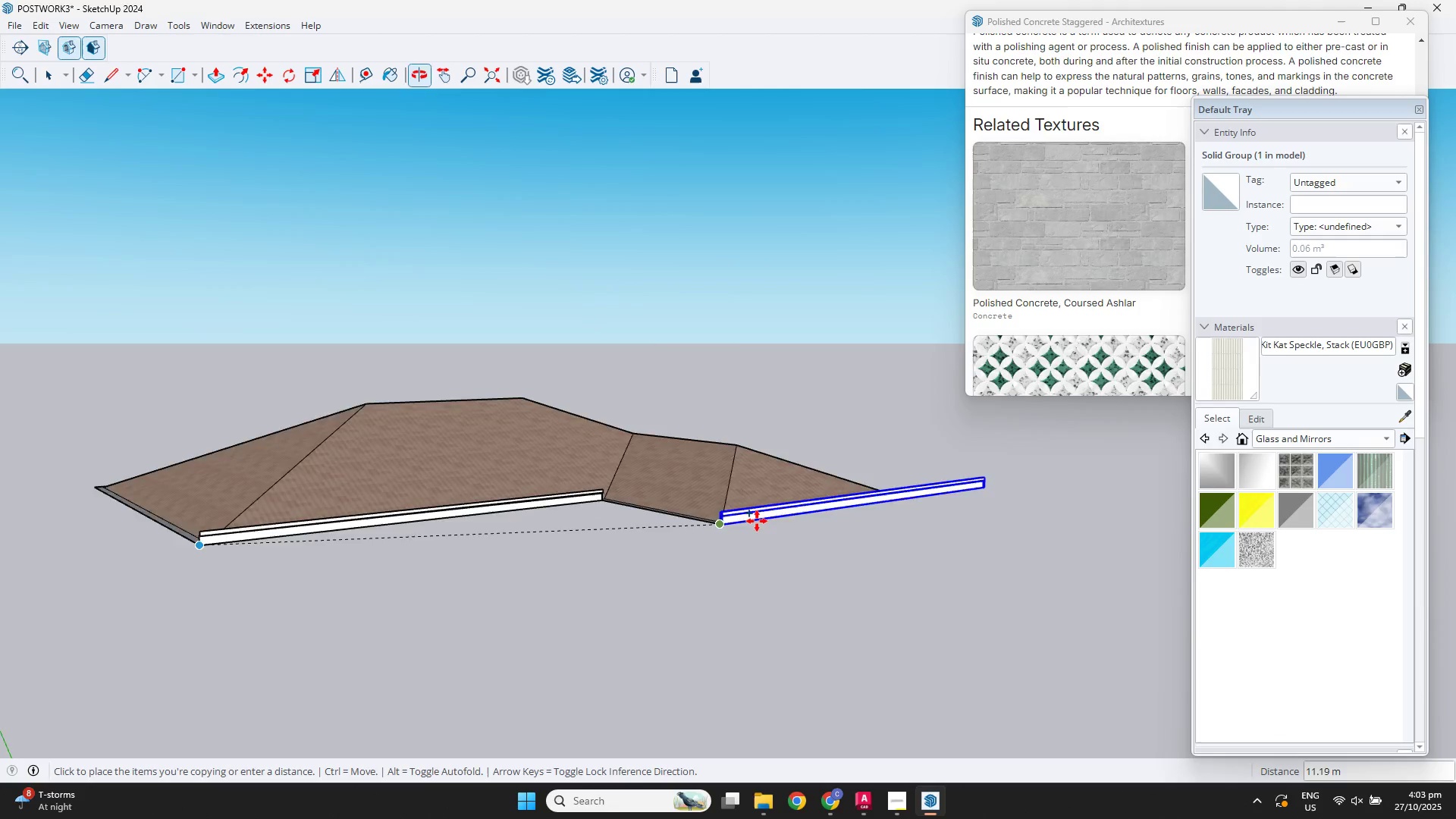 
scroll: coordinate [693, 382], scroll_direction: up, amount: 10.0
 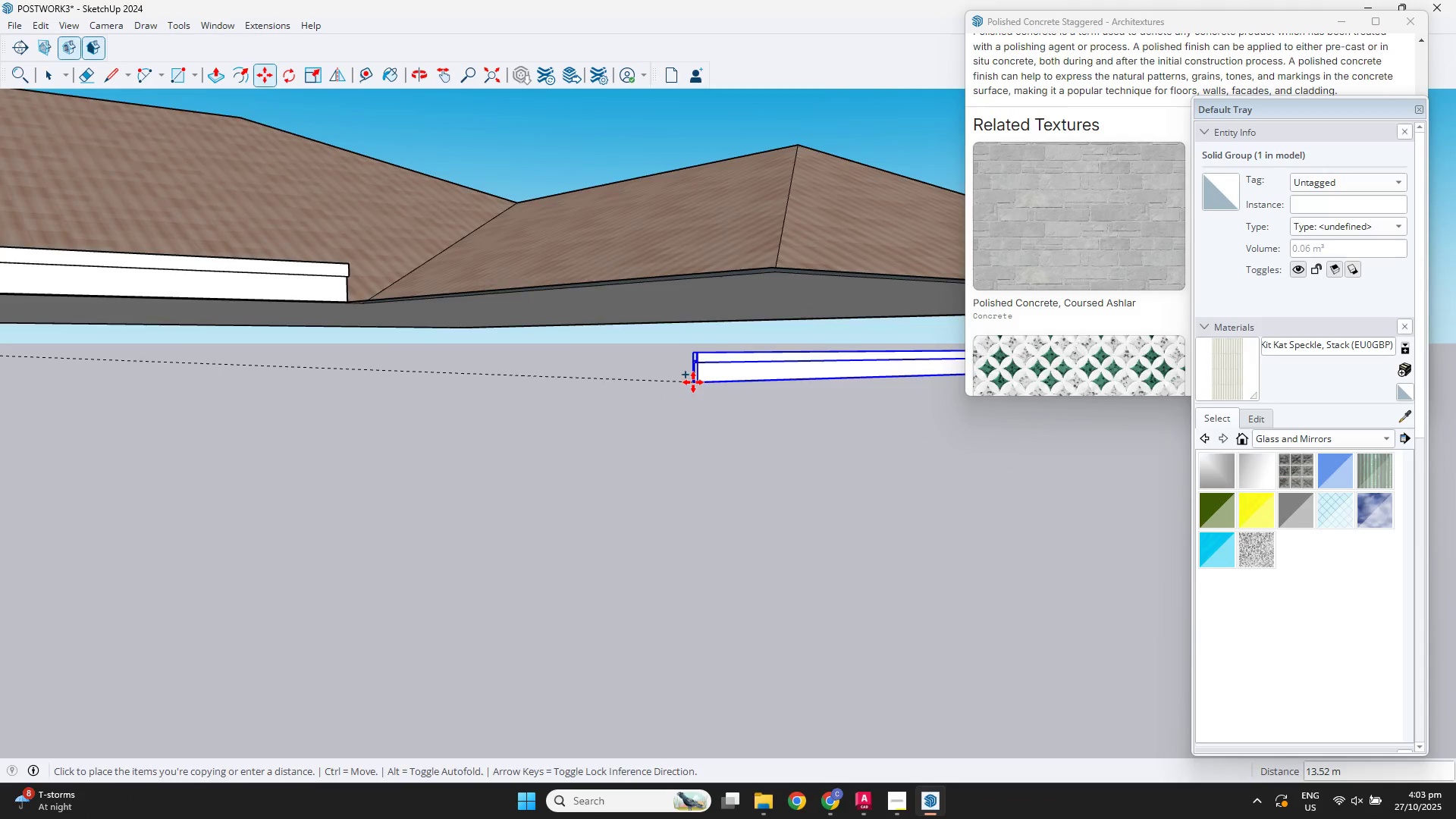 
hold_key(key=ShiftLeft, duration=0.34)
 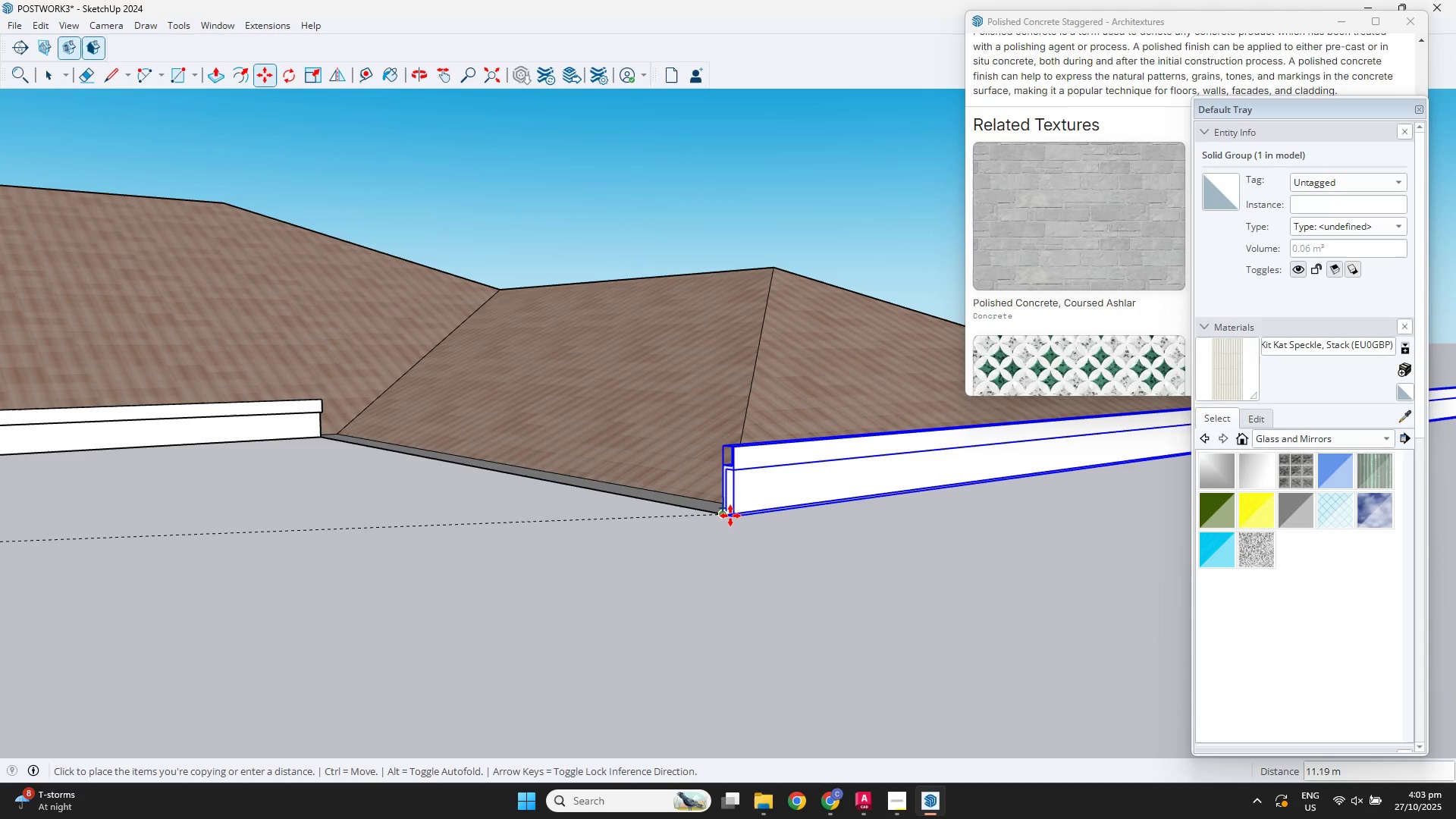 
left_click([730, 516])
 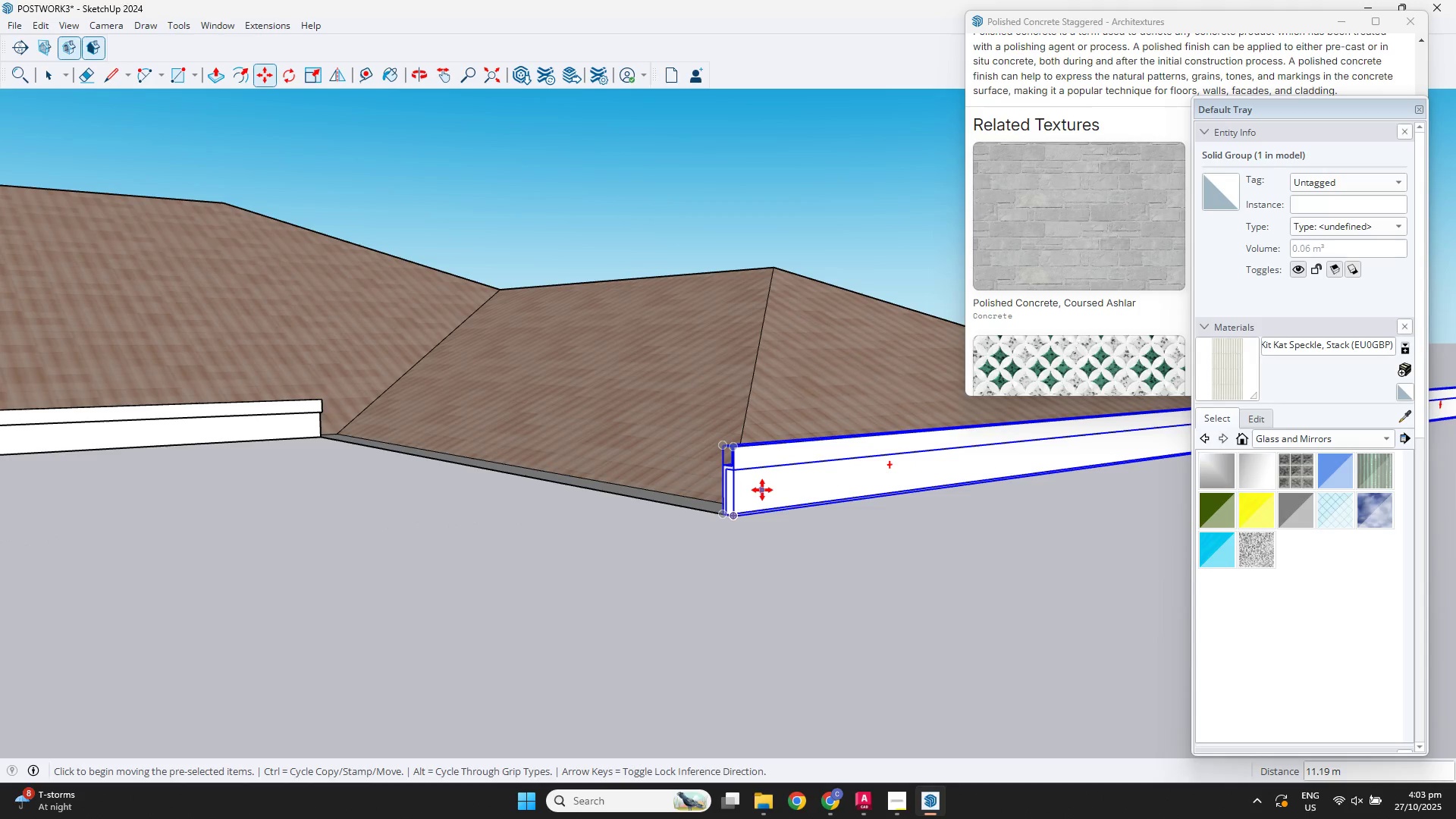 
scroll: coordinate [758, 494], scroll_direction: down, amount: 3.0
 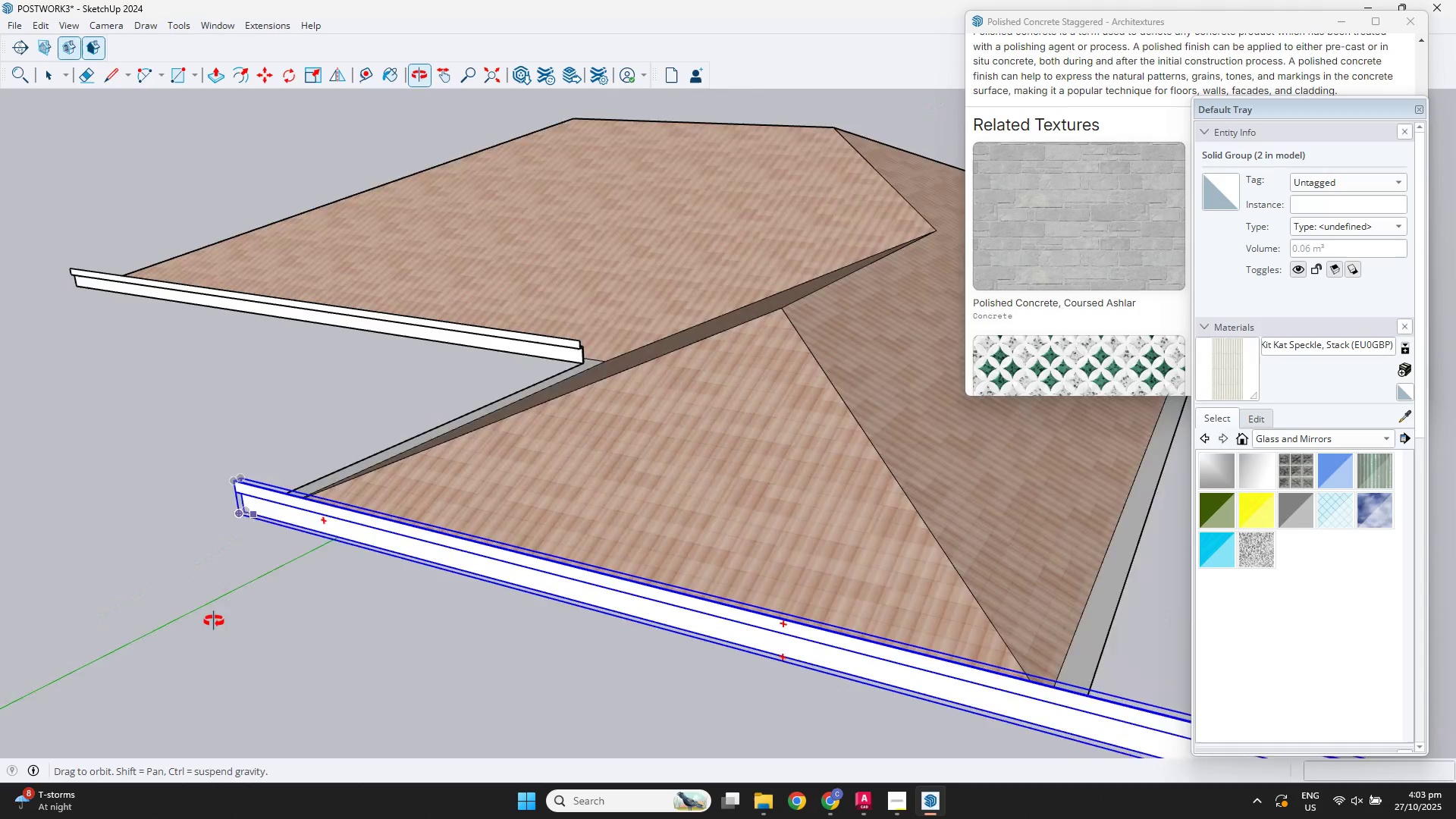 
hold_key(key=ShiftLeft, duration=0.38)
 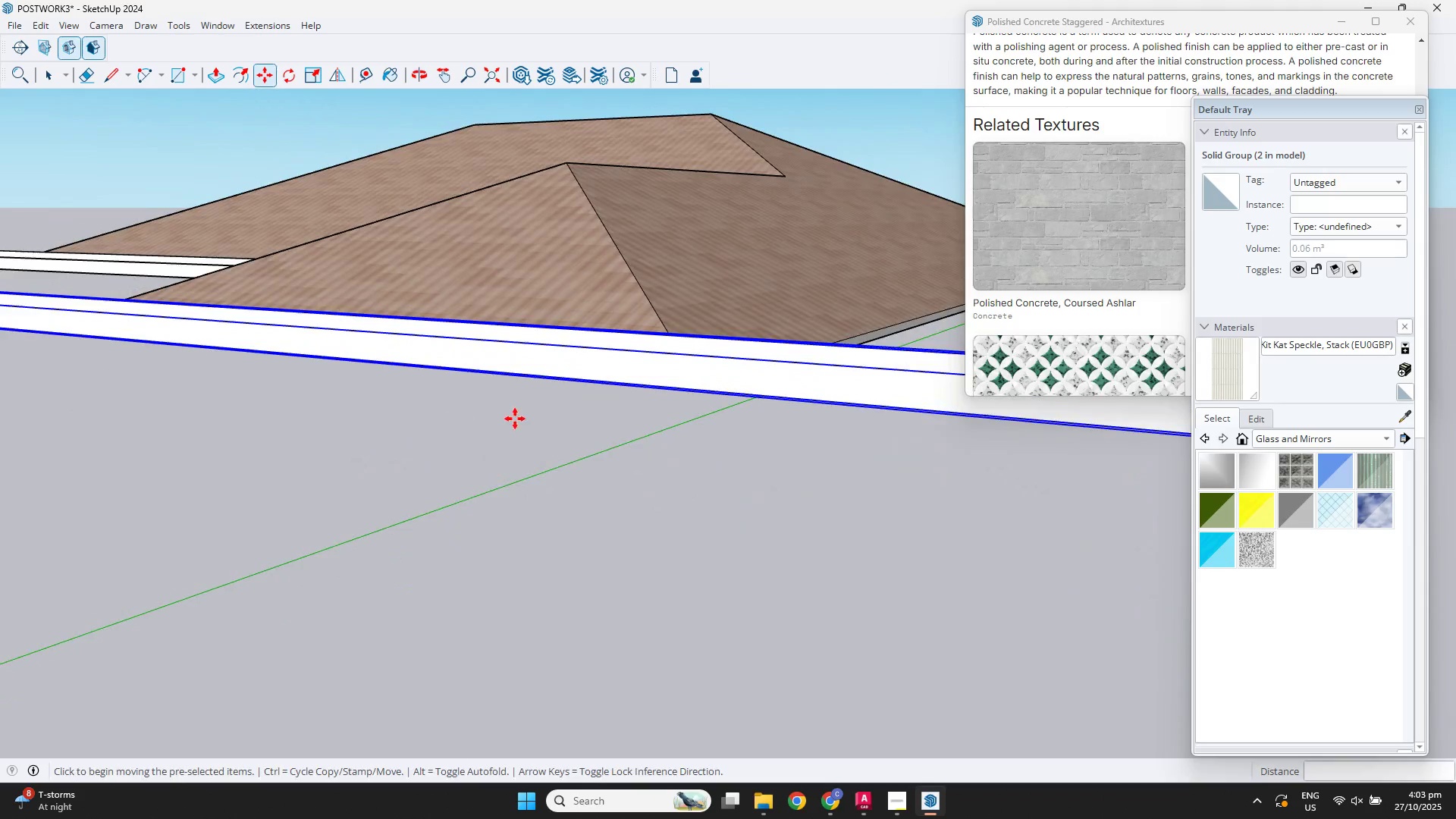 
scroll: coordinate [572, 425], scroll_direction: down, amount: 3.0
 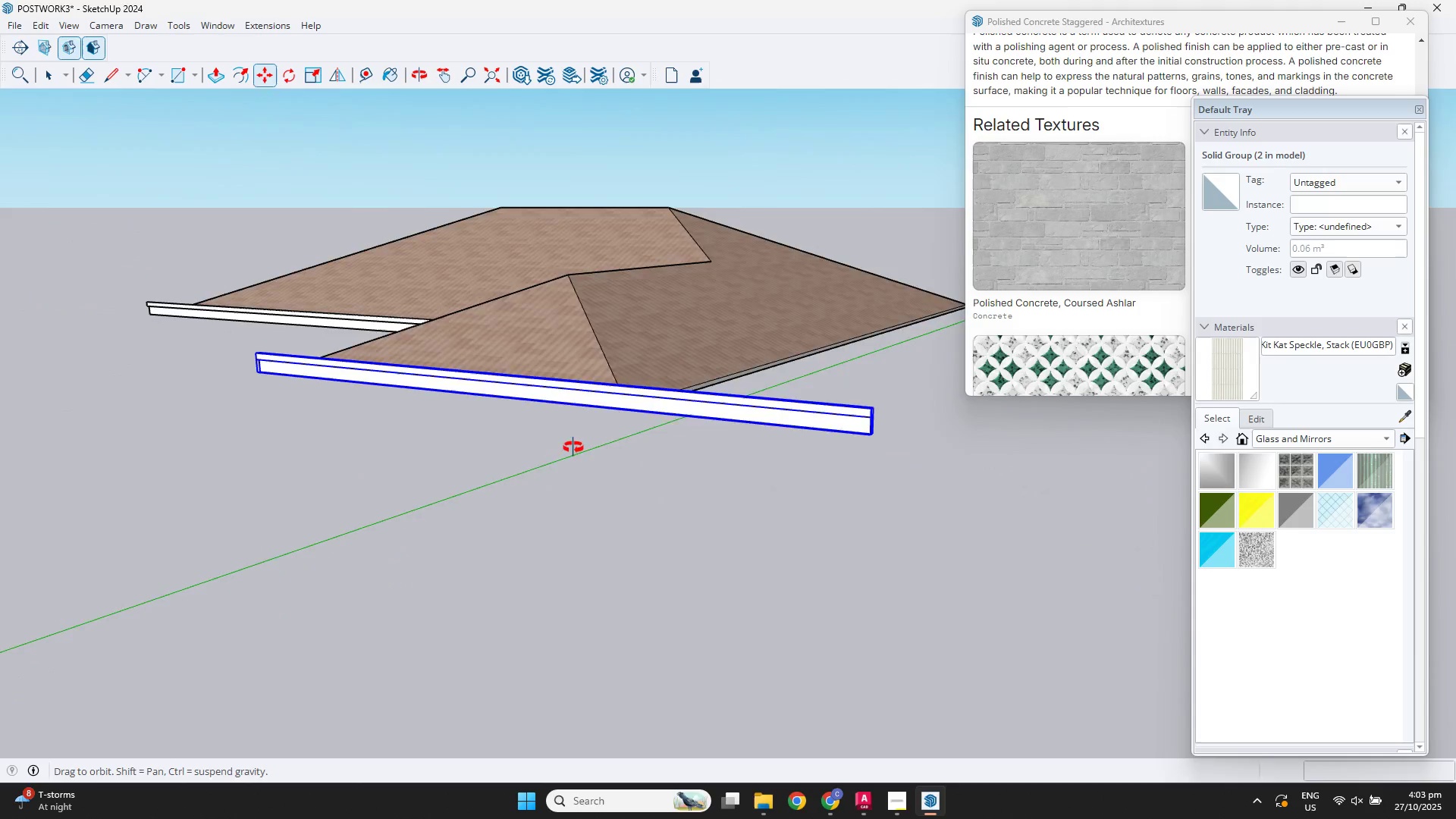 
key(Shift+ShiftLeft)
 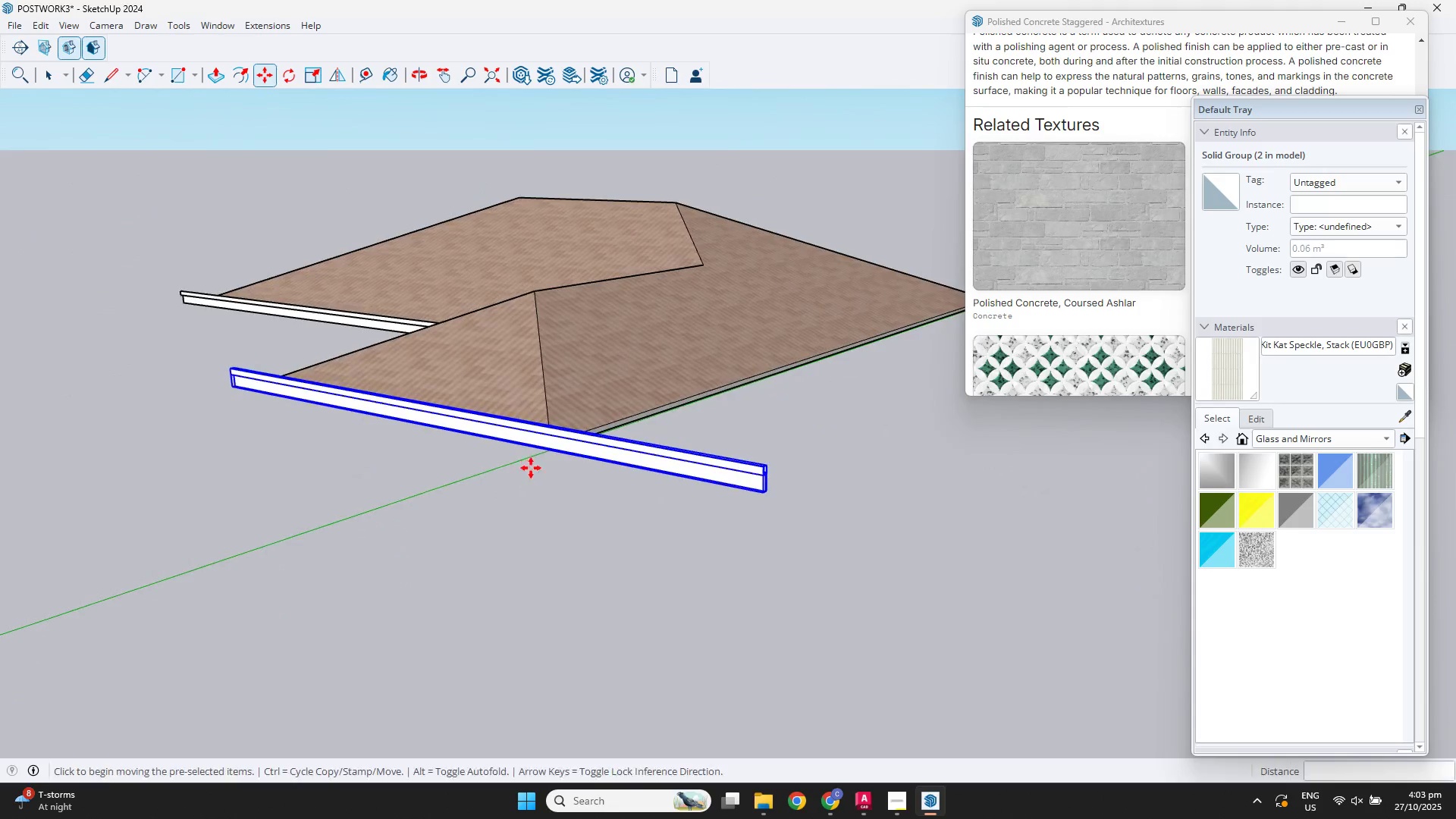 
scroll: coordinate [193, 446], scroll_direction: up, amount: 17.0
 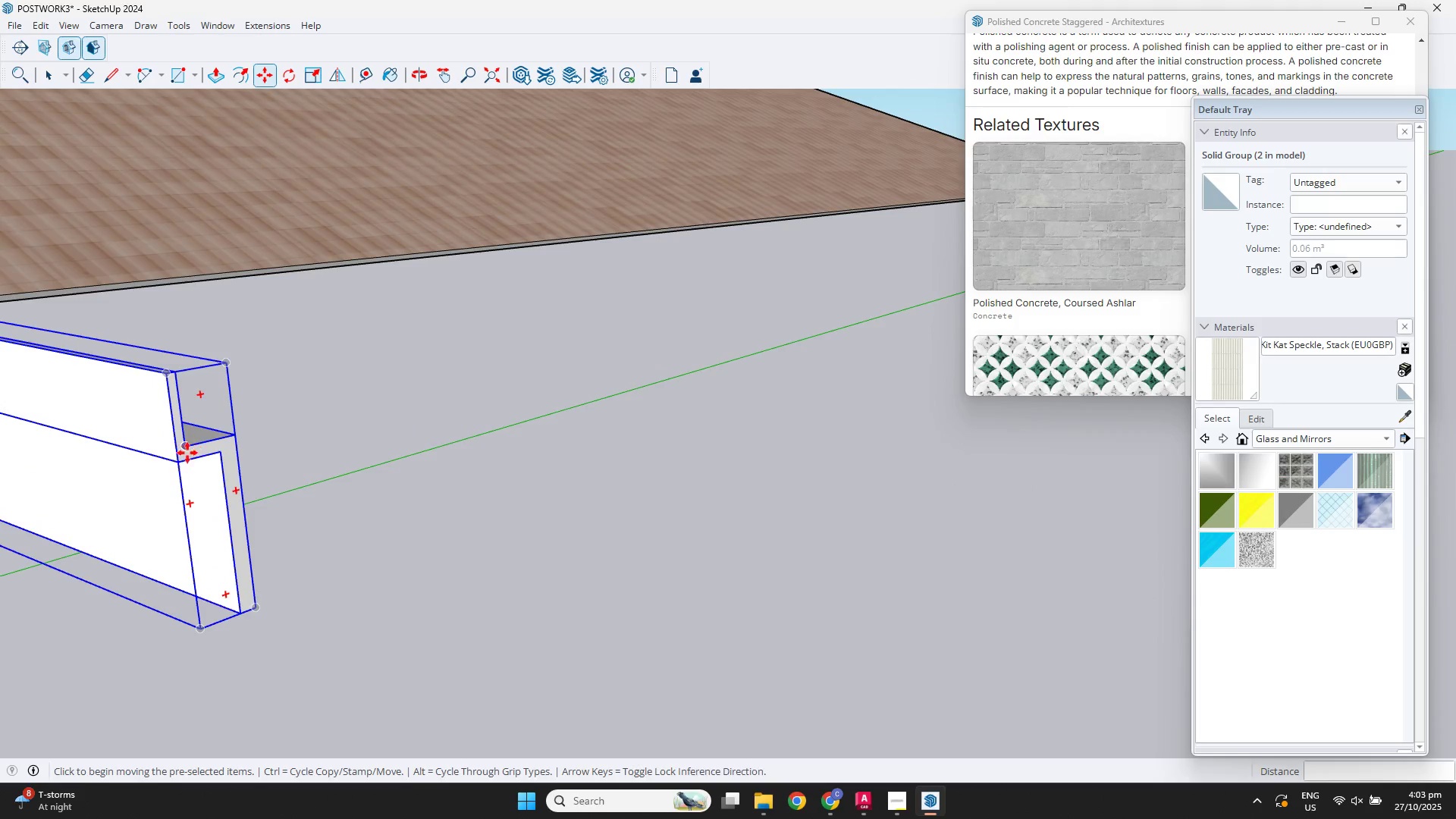 
key(Space)
 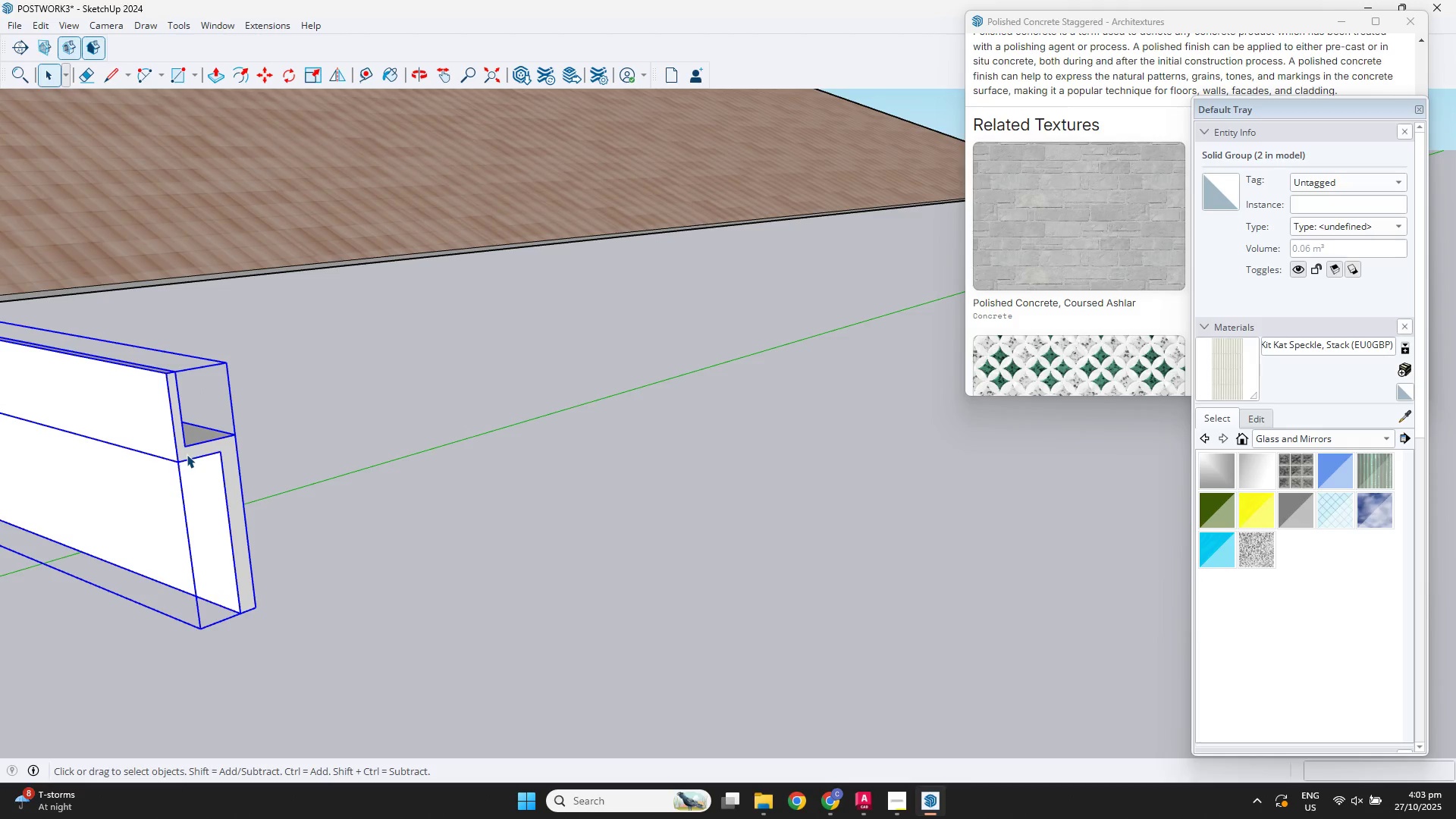 
double_click([187, 454])
 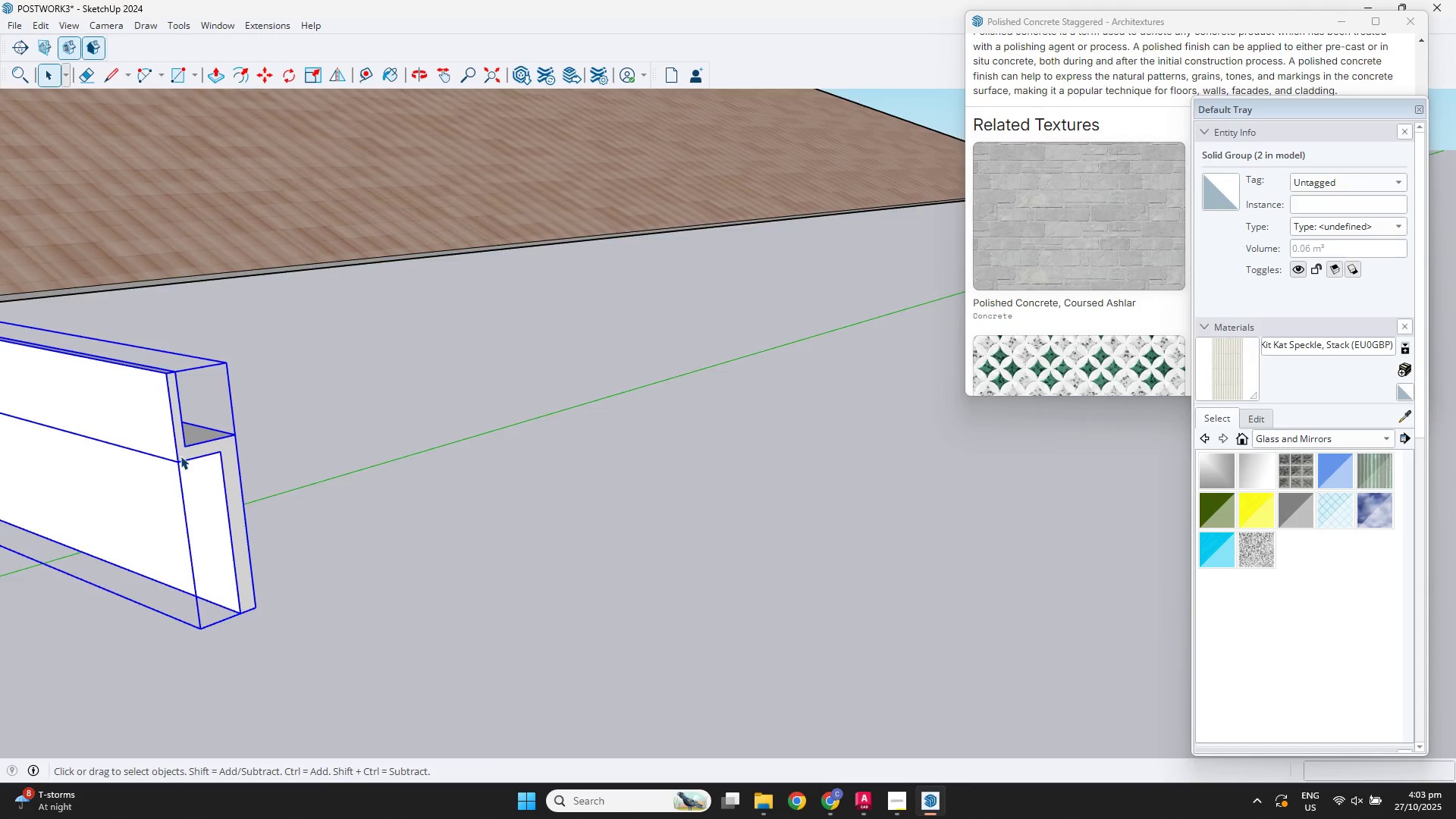 
triple_click([180, 456])
 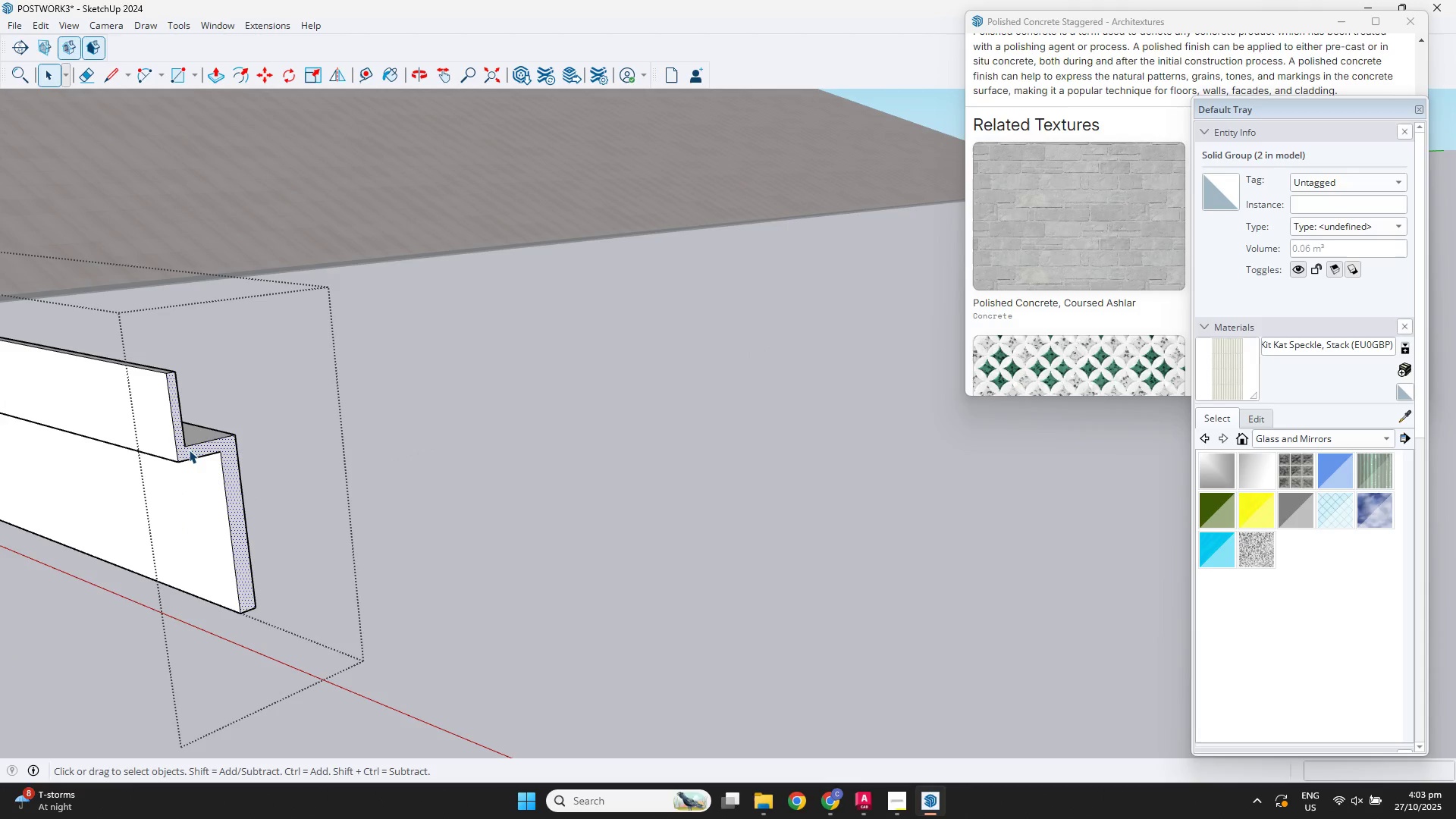 
triple_click([189, 450])
 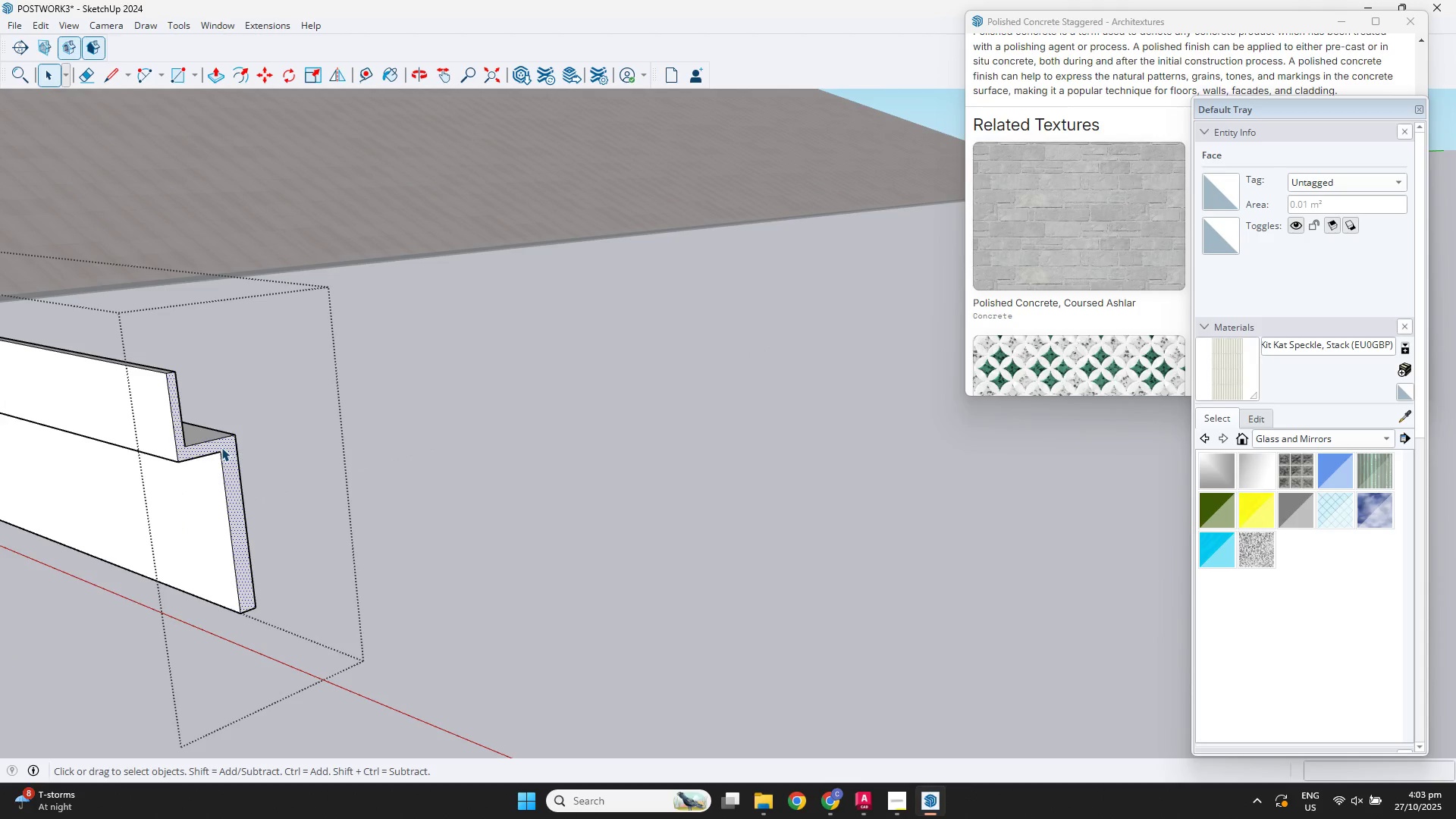 
key(P)
 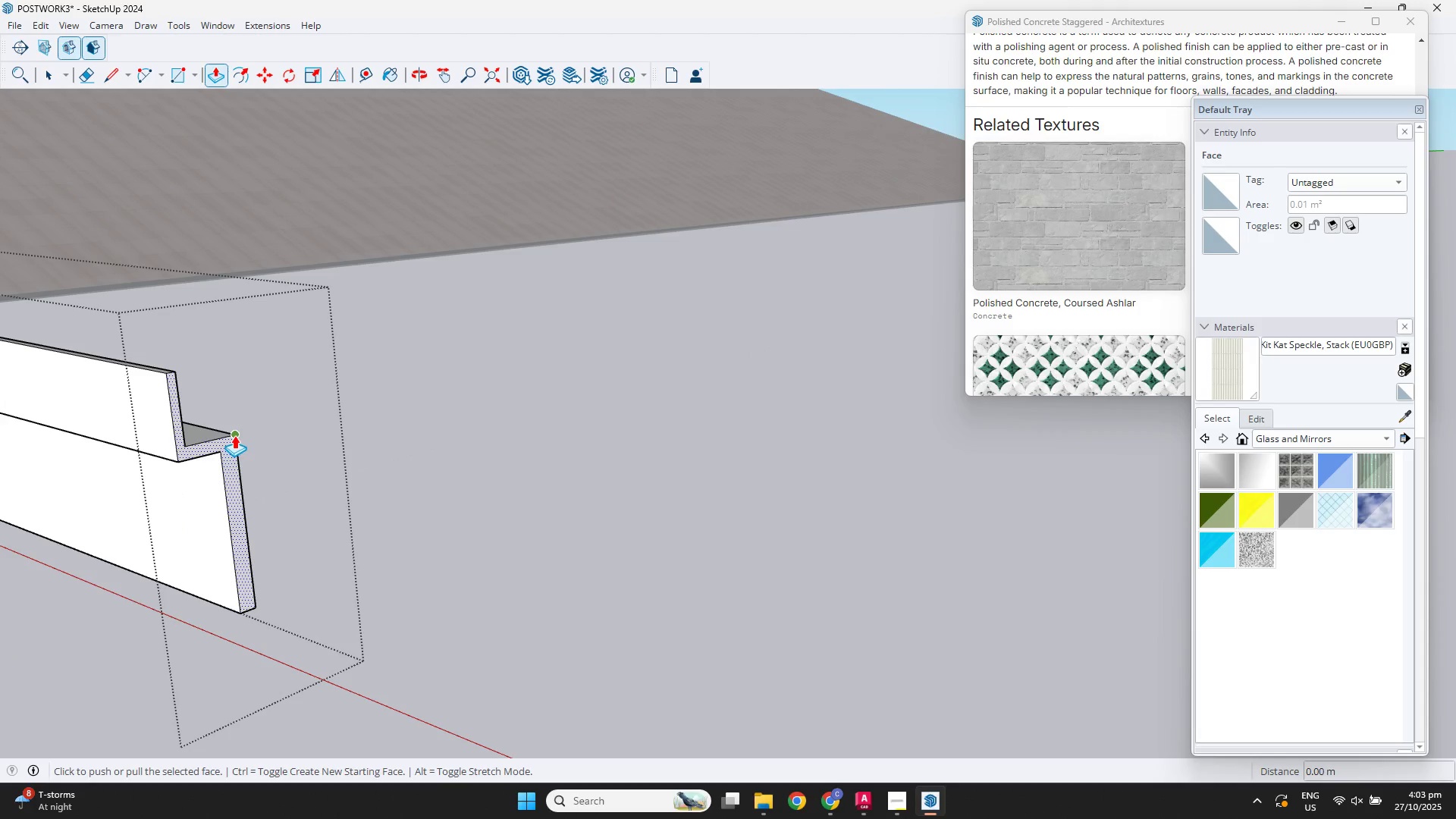 
left_click_drag(start_coordinate=[234, 435], to_coordinate=[233, 431])
 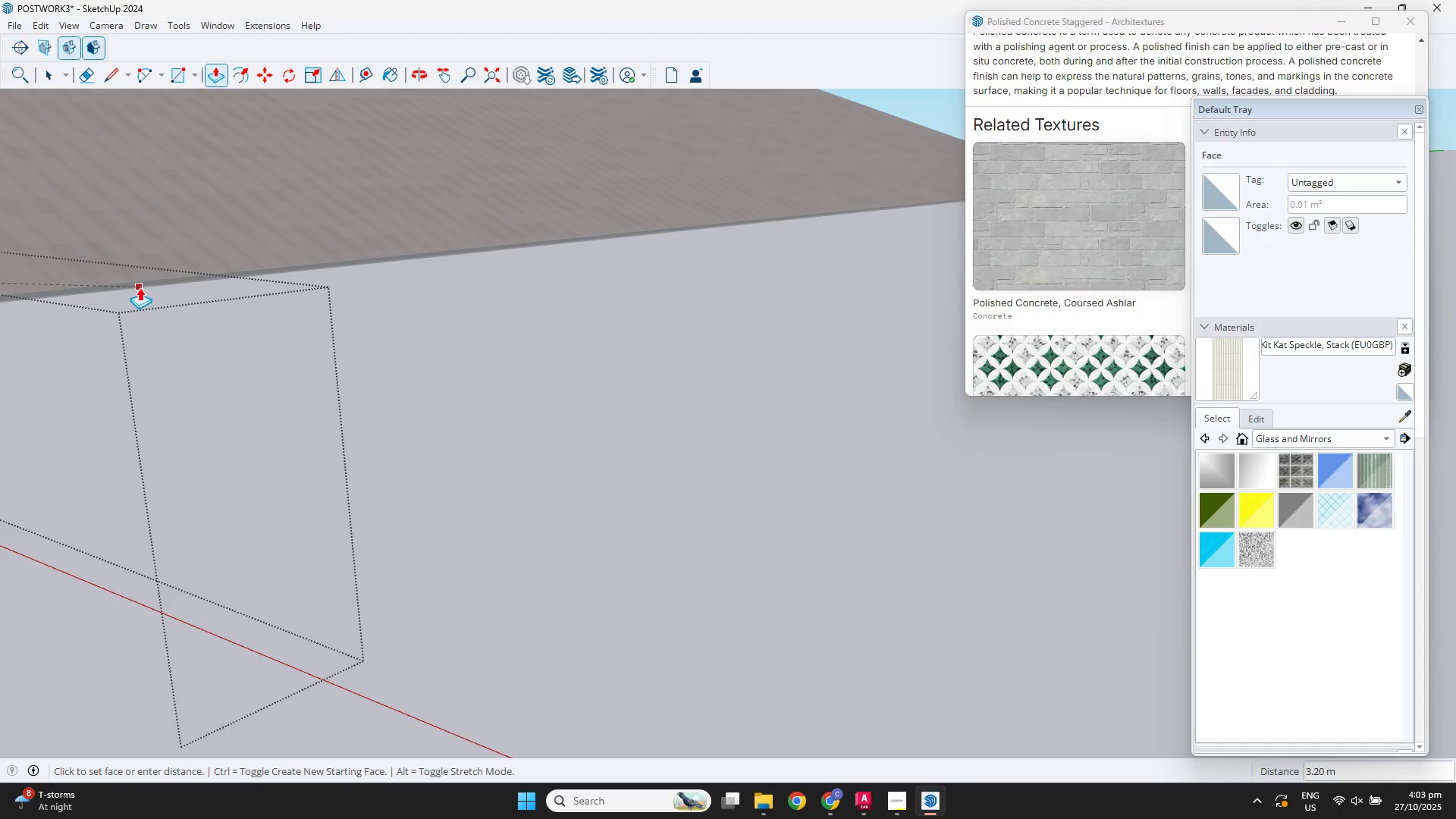 
hold_key(key=ShiftLeft, duration=0.61)
 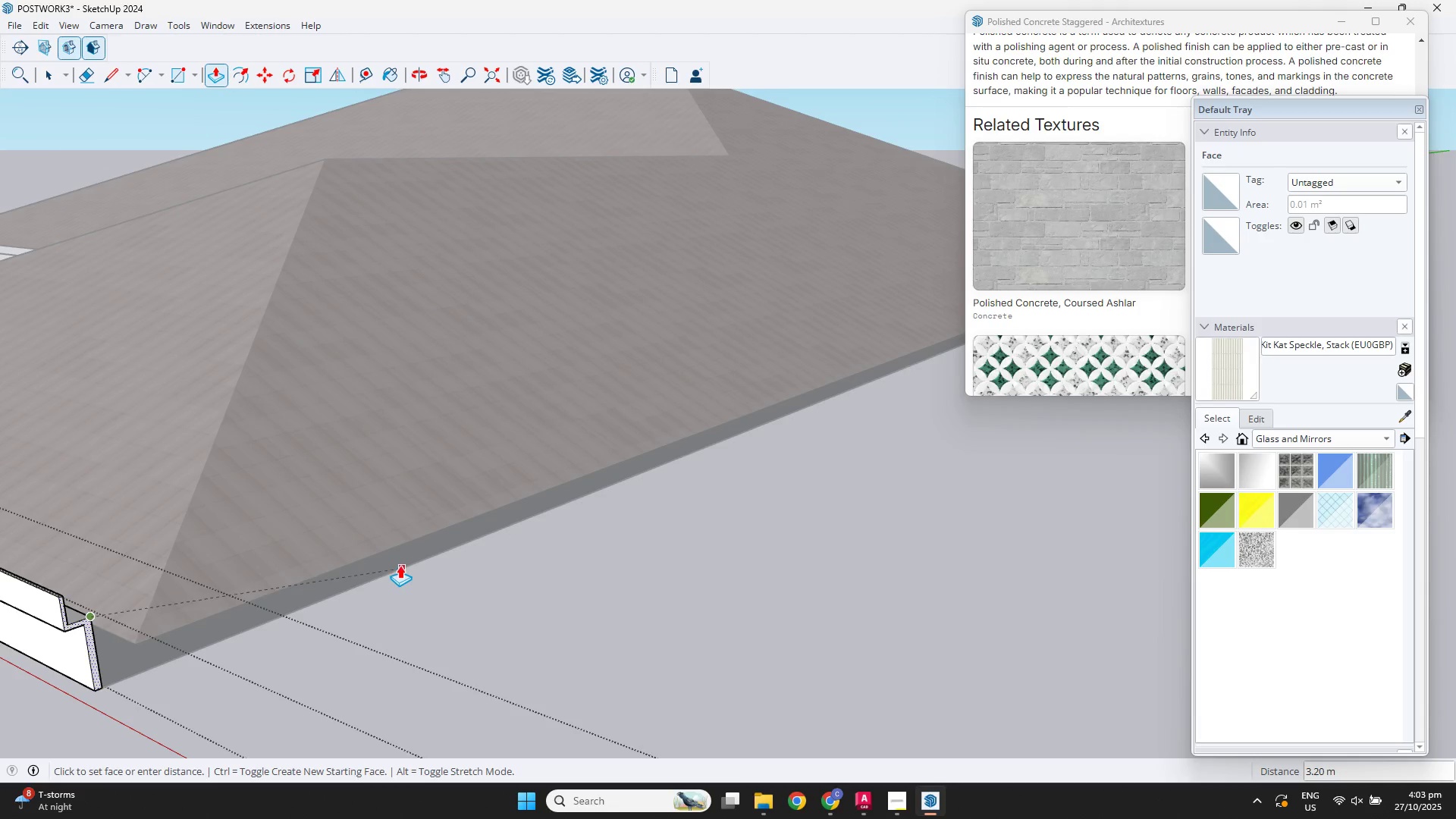 
left_click([397, 566])
 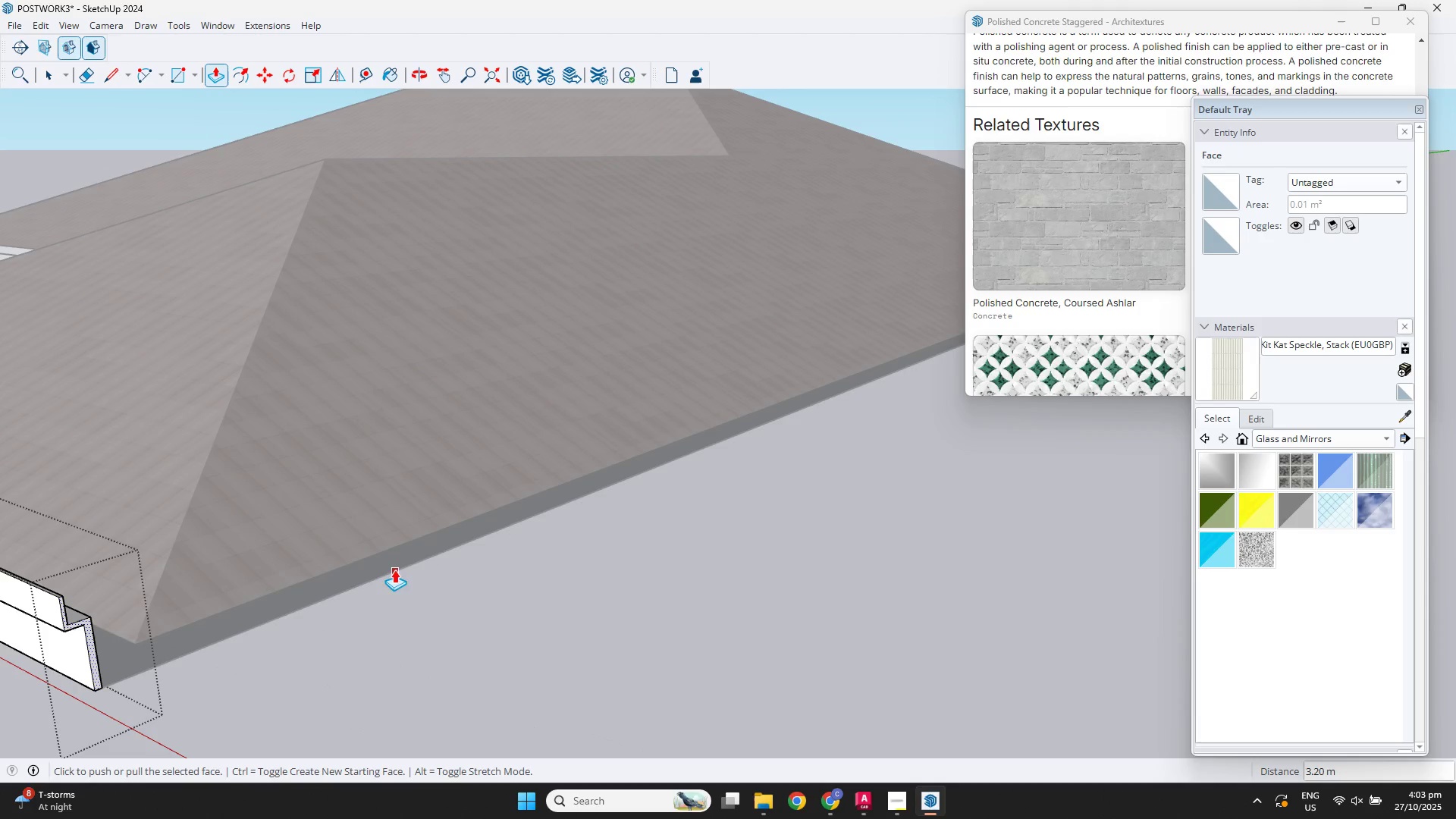 
key(Space)
 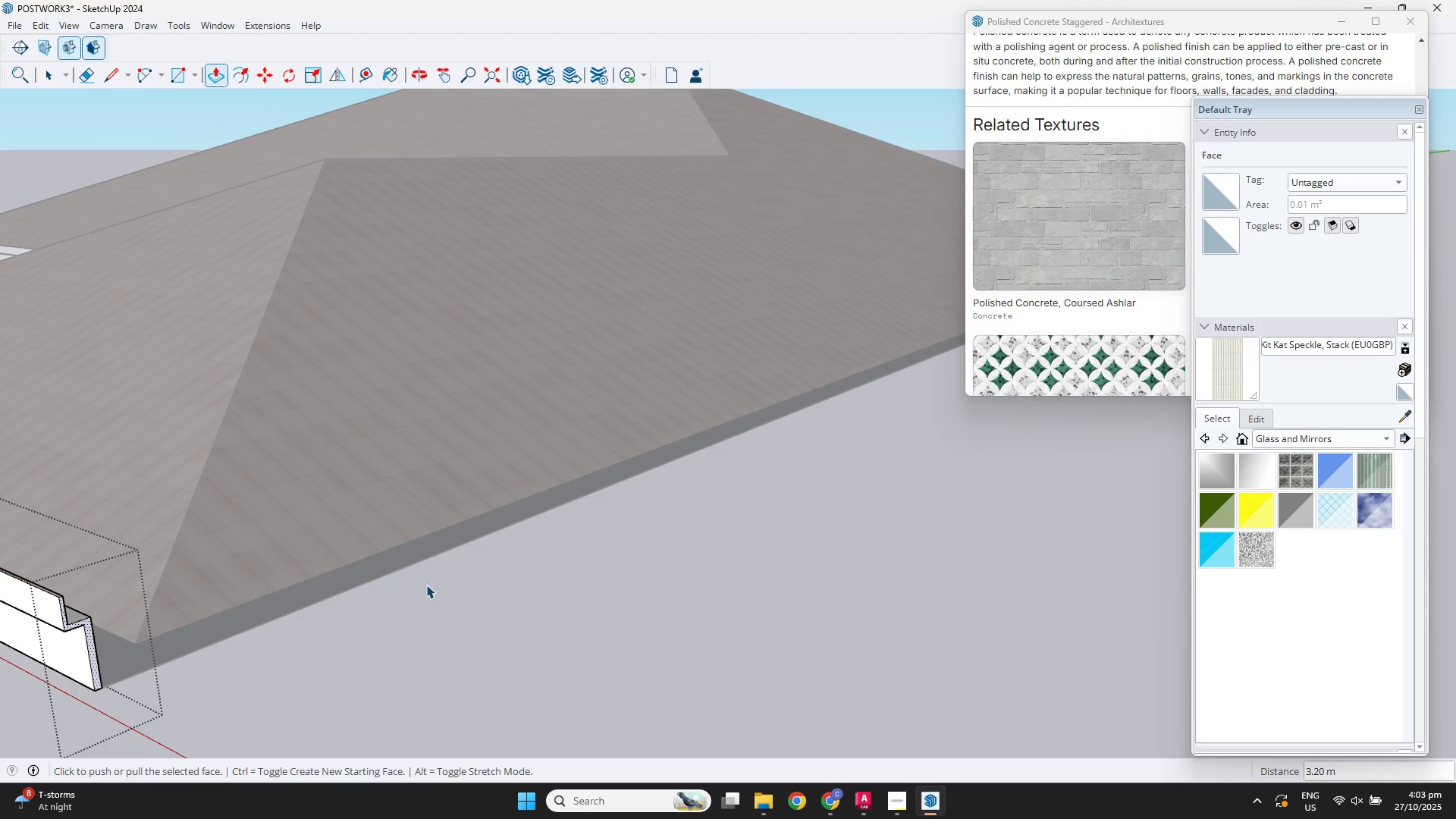 
scroll: coordinate [510, 609], scroll_direction: down, amount: 3.0
 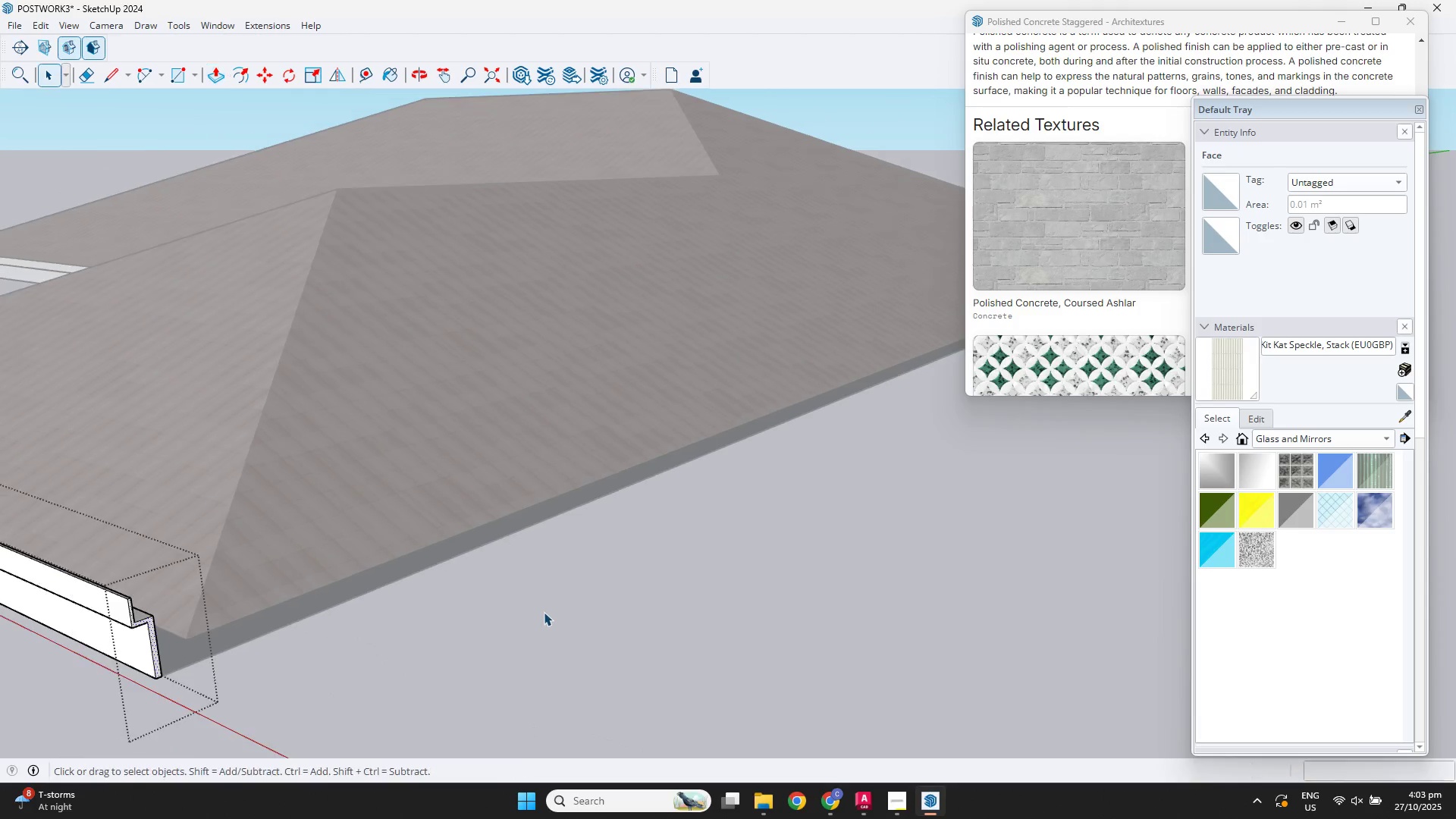 
left_click([544, 612])
 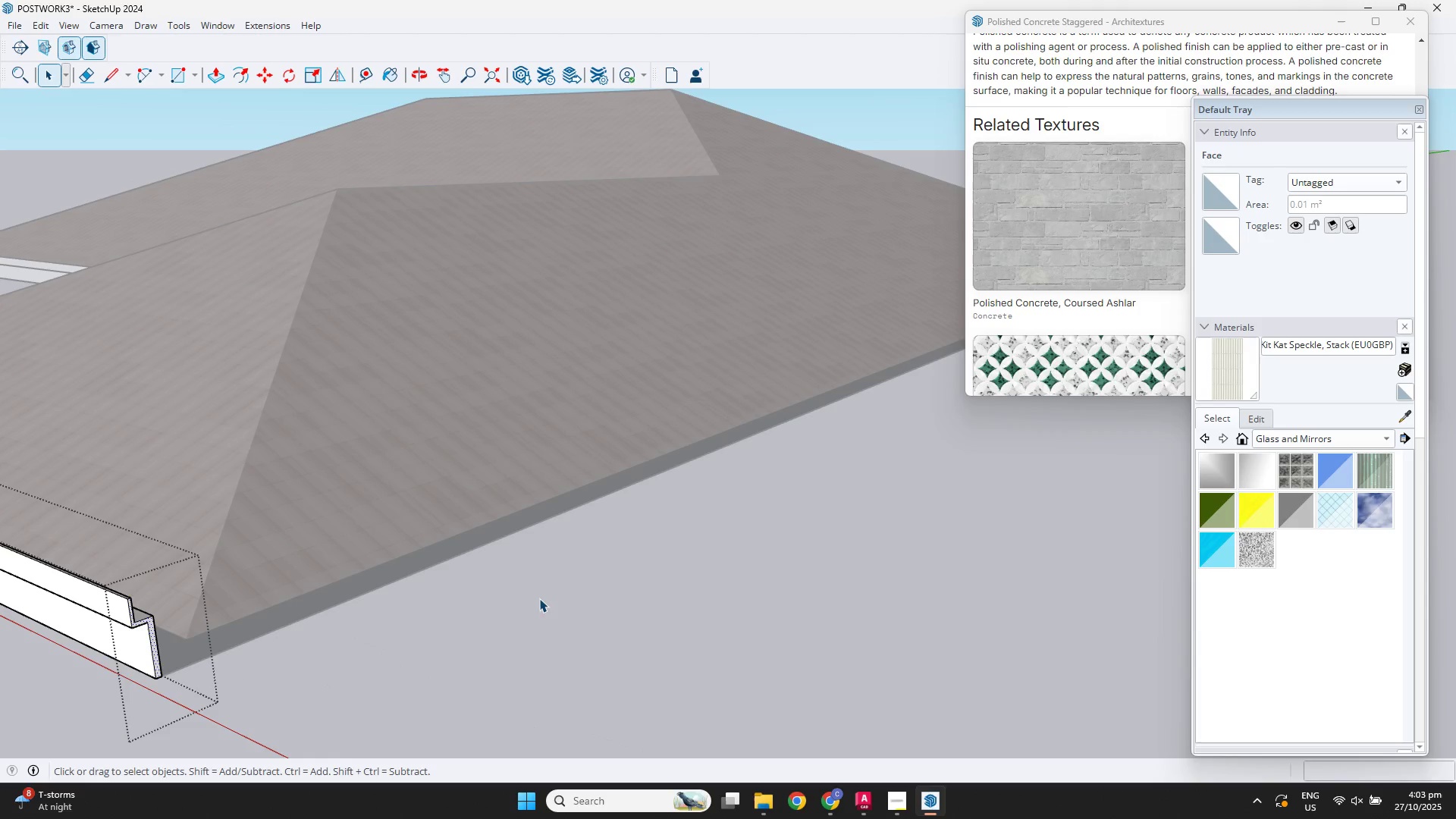 
scroll: coordinate [539, 598], scroll_direction: down, amount: 3.0
 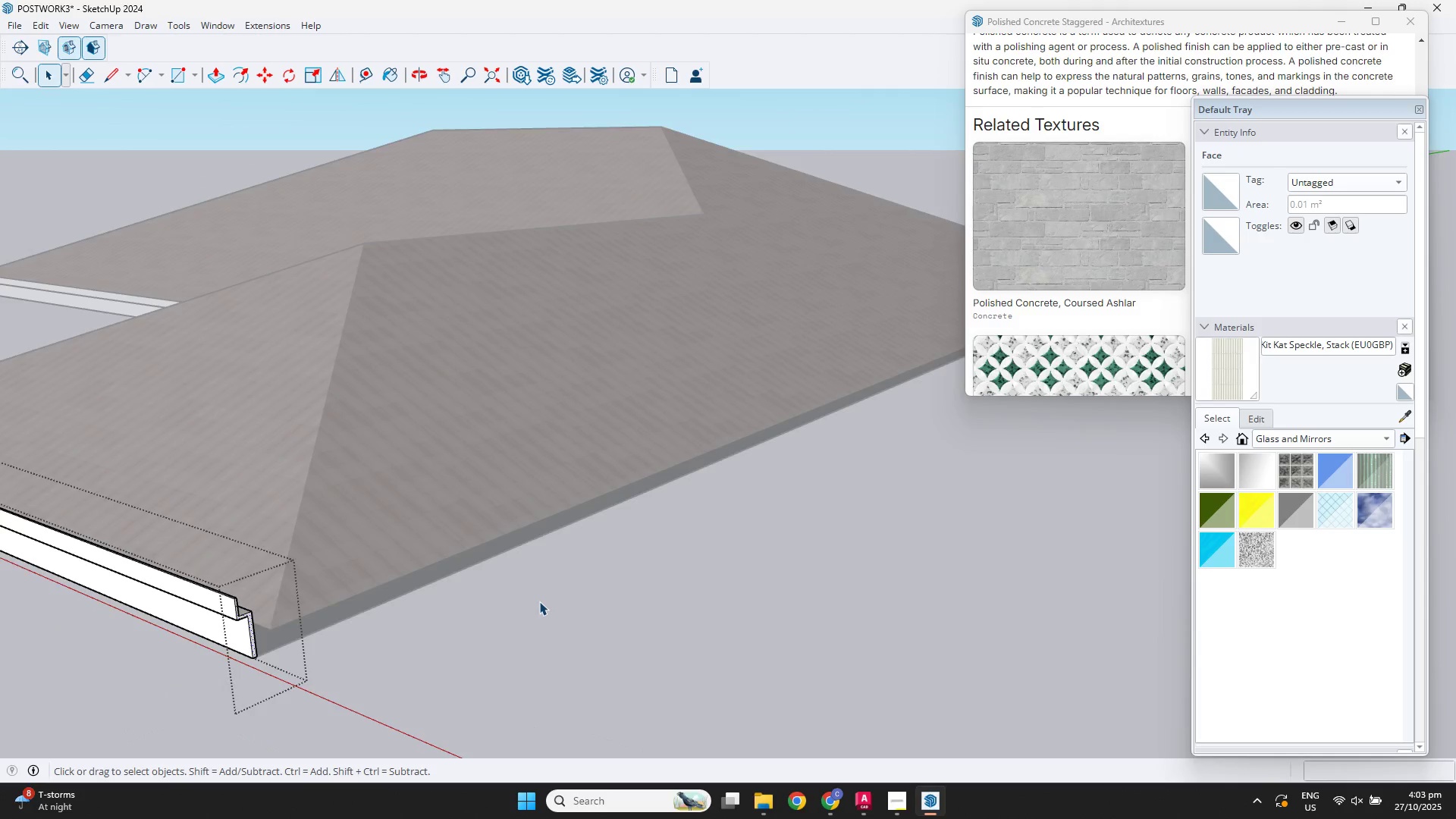 
double_click([539, 601])
 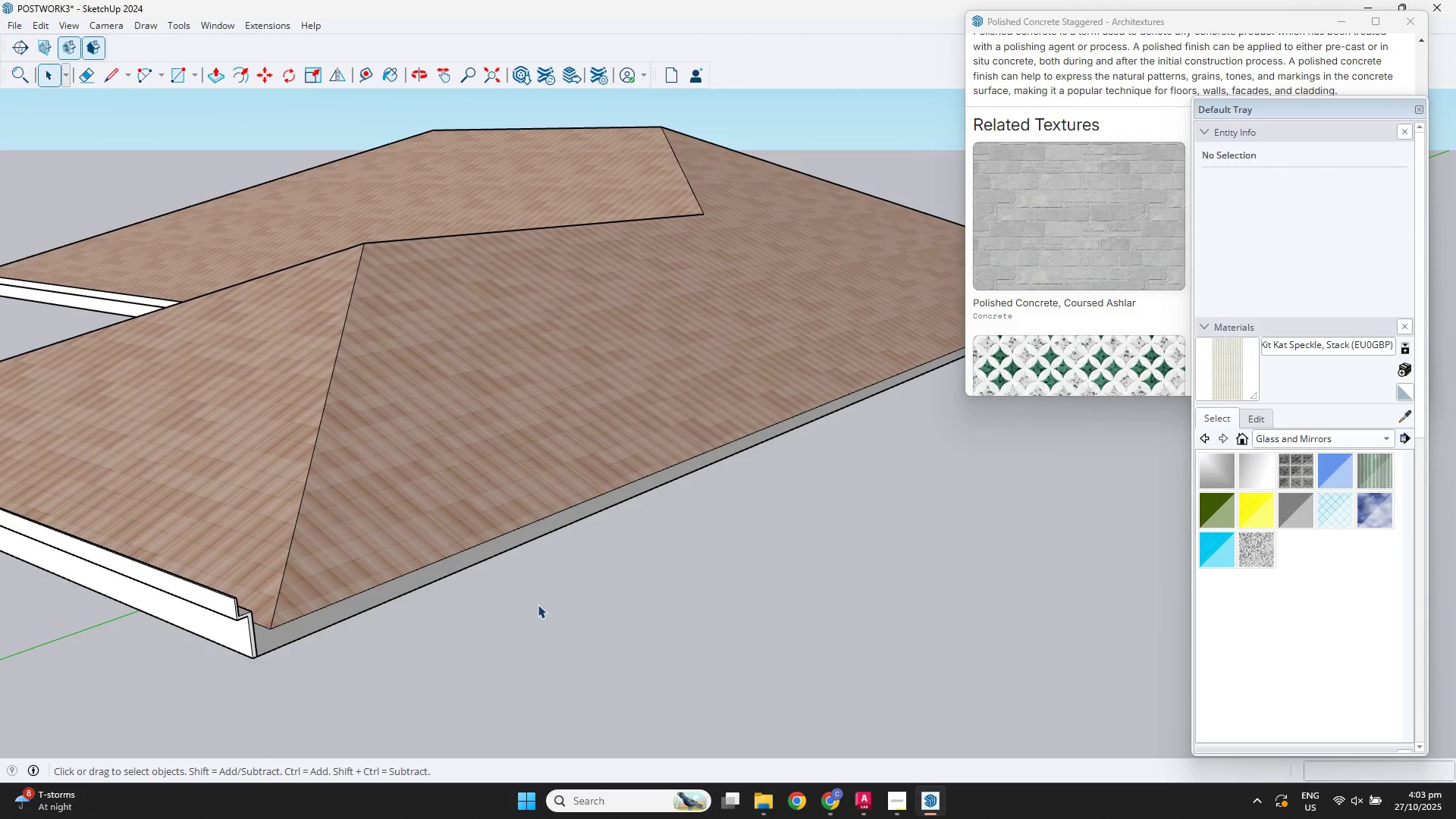 
key(Space)
 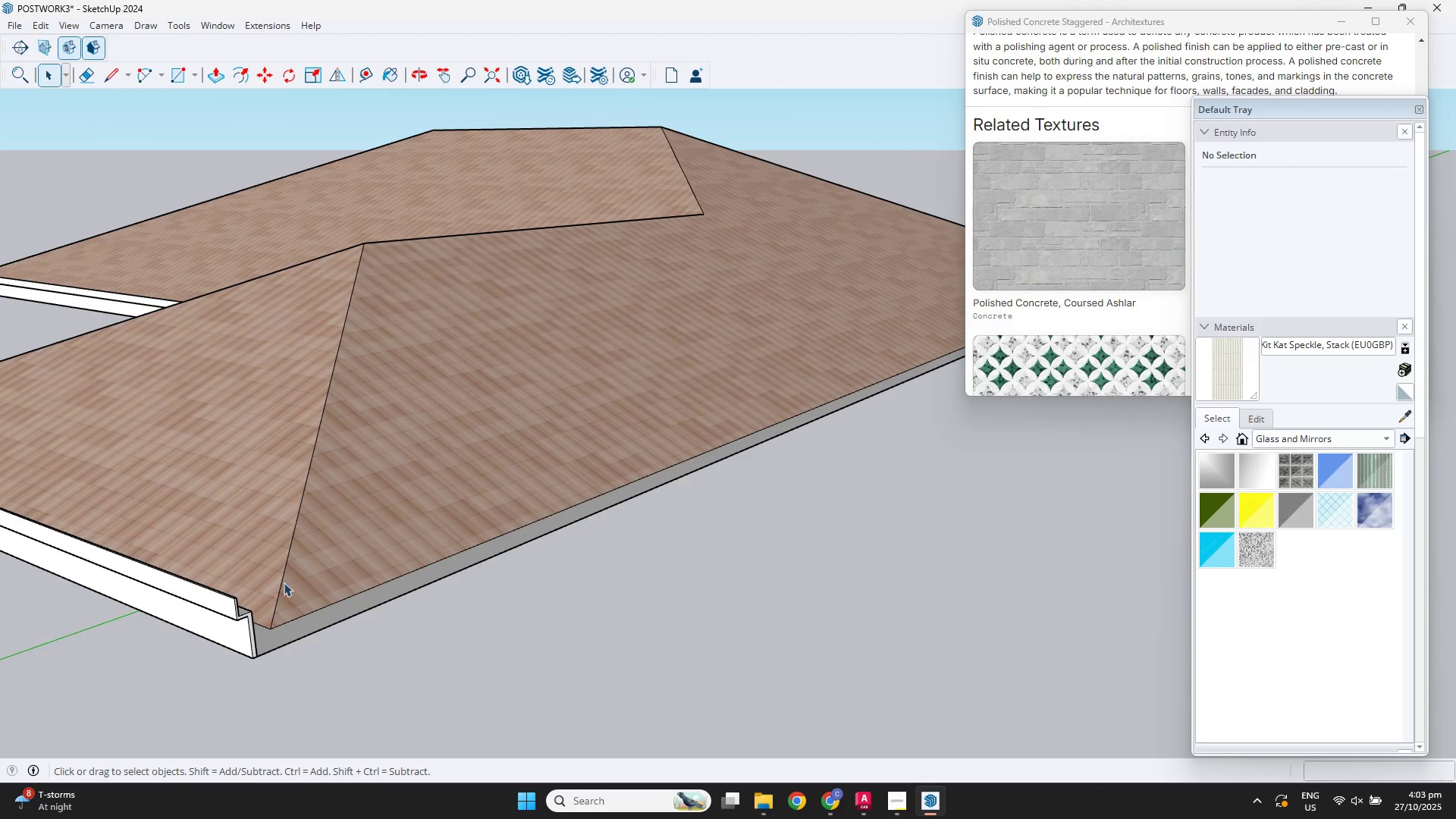 
scroll: coordinate [279, 582], scroll_direction: down, amount: 3.0
 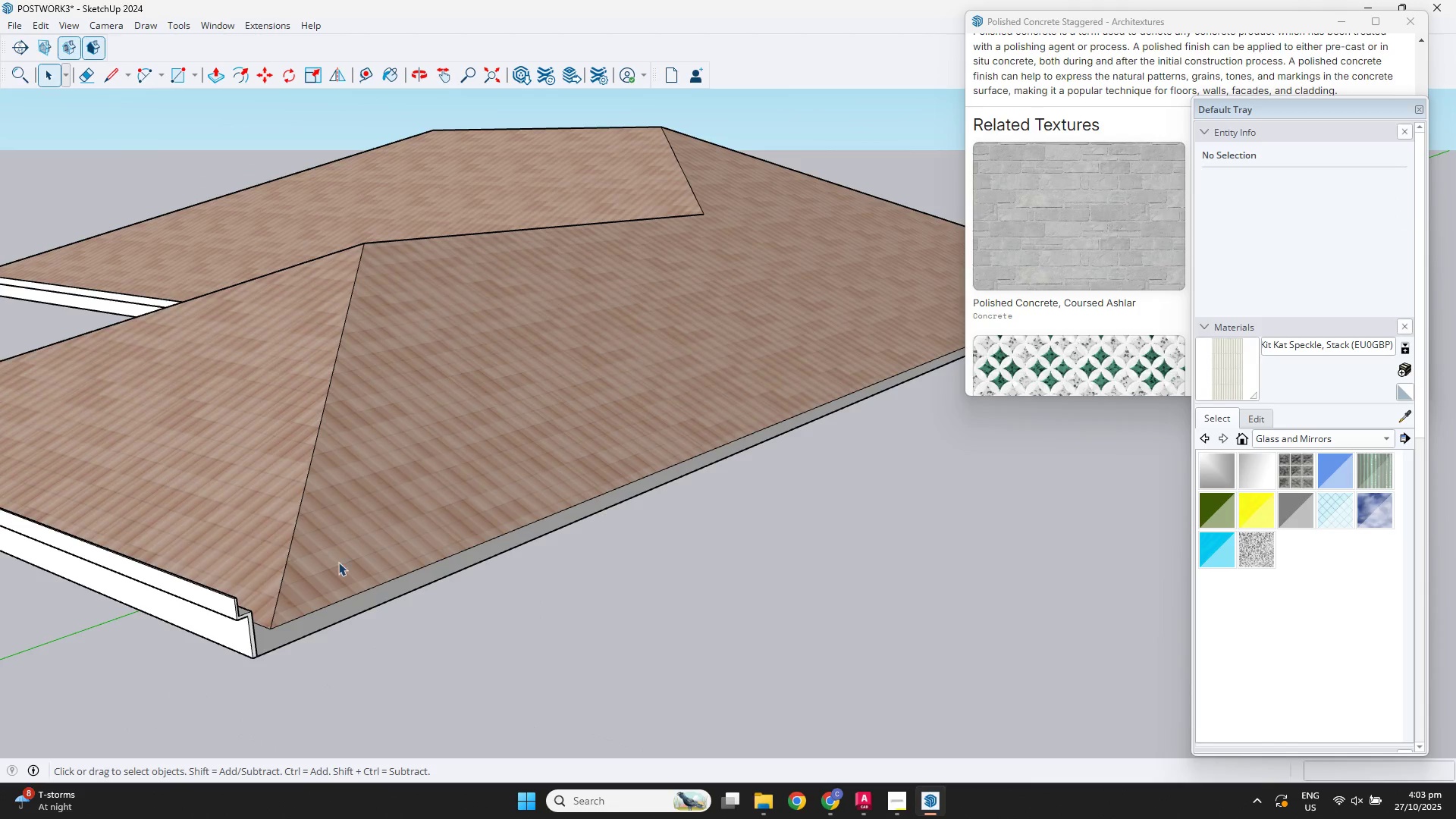 
key(Shift+ShiftLeft)
 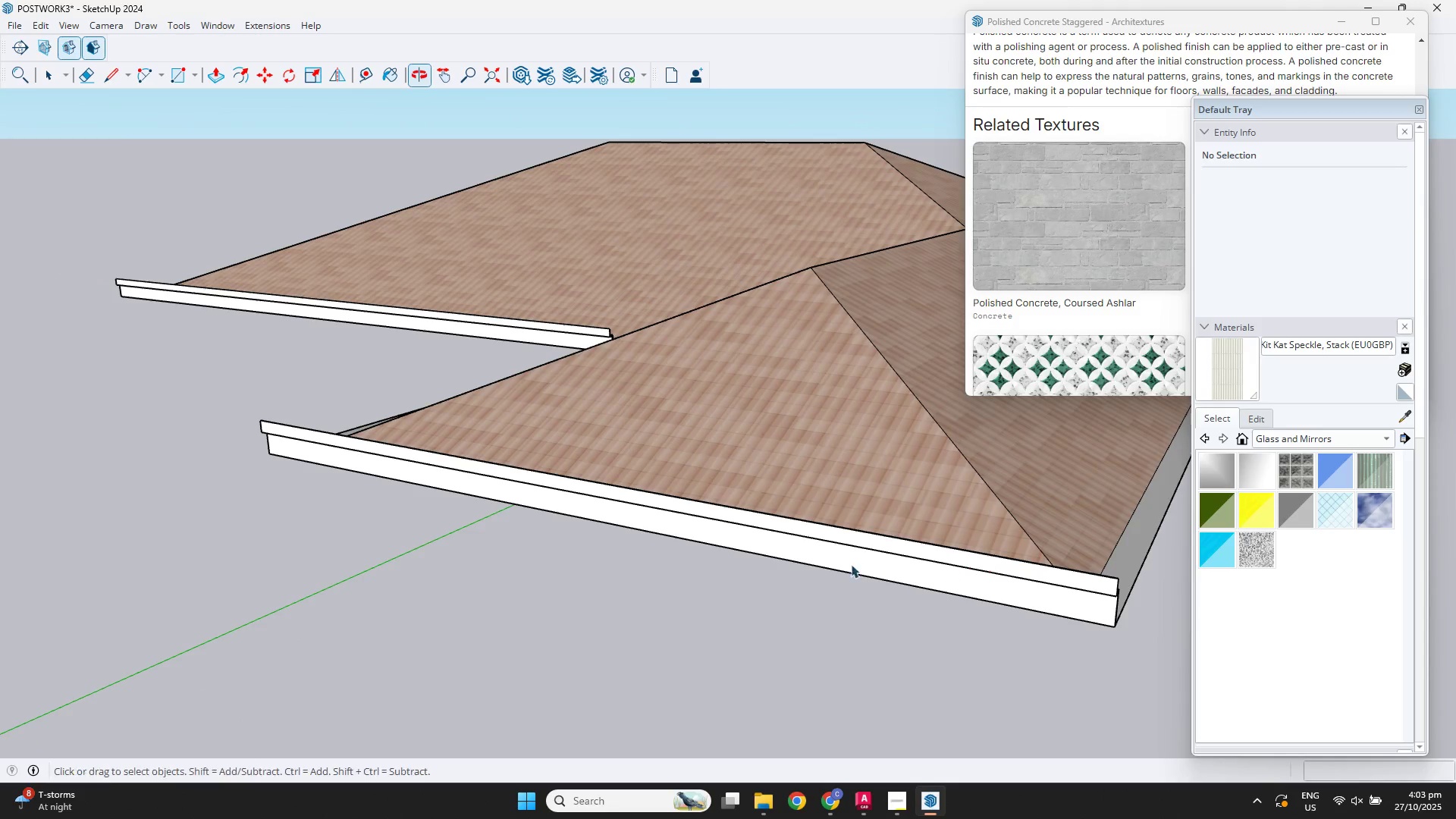 
scroll: coordinate [599, 541], scroll_direction: down, amount: 4.0
 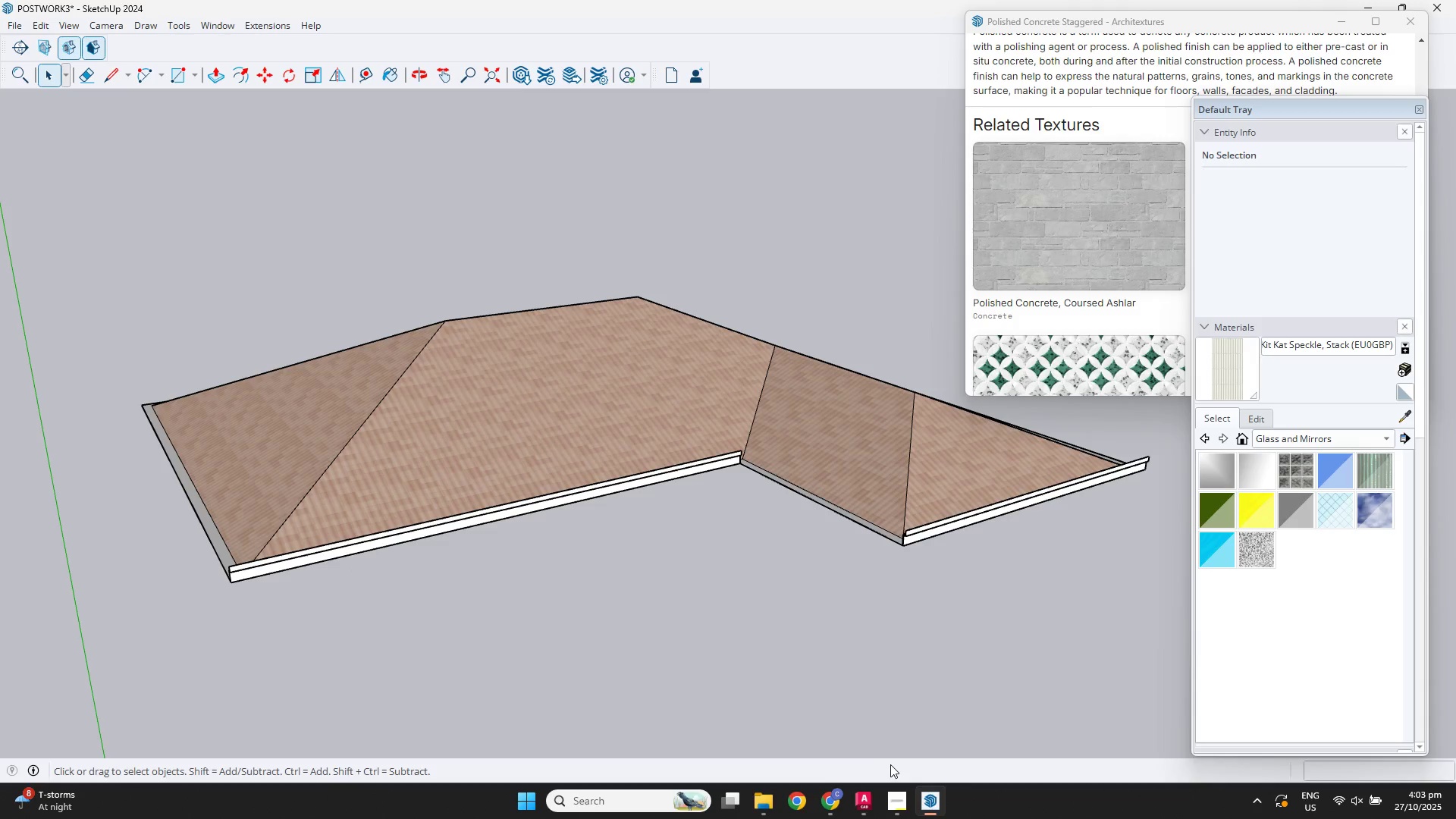 
double_click([826, 716])
 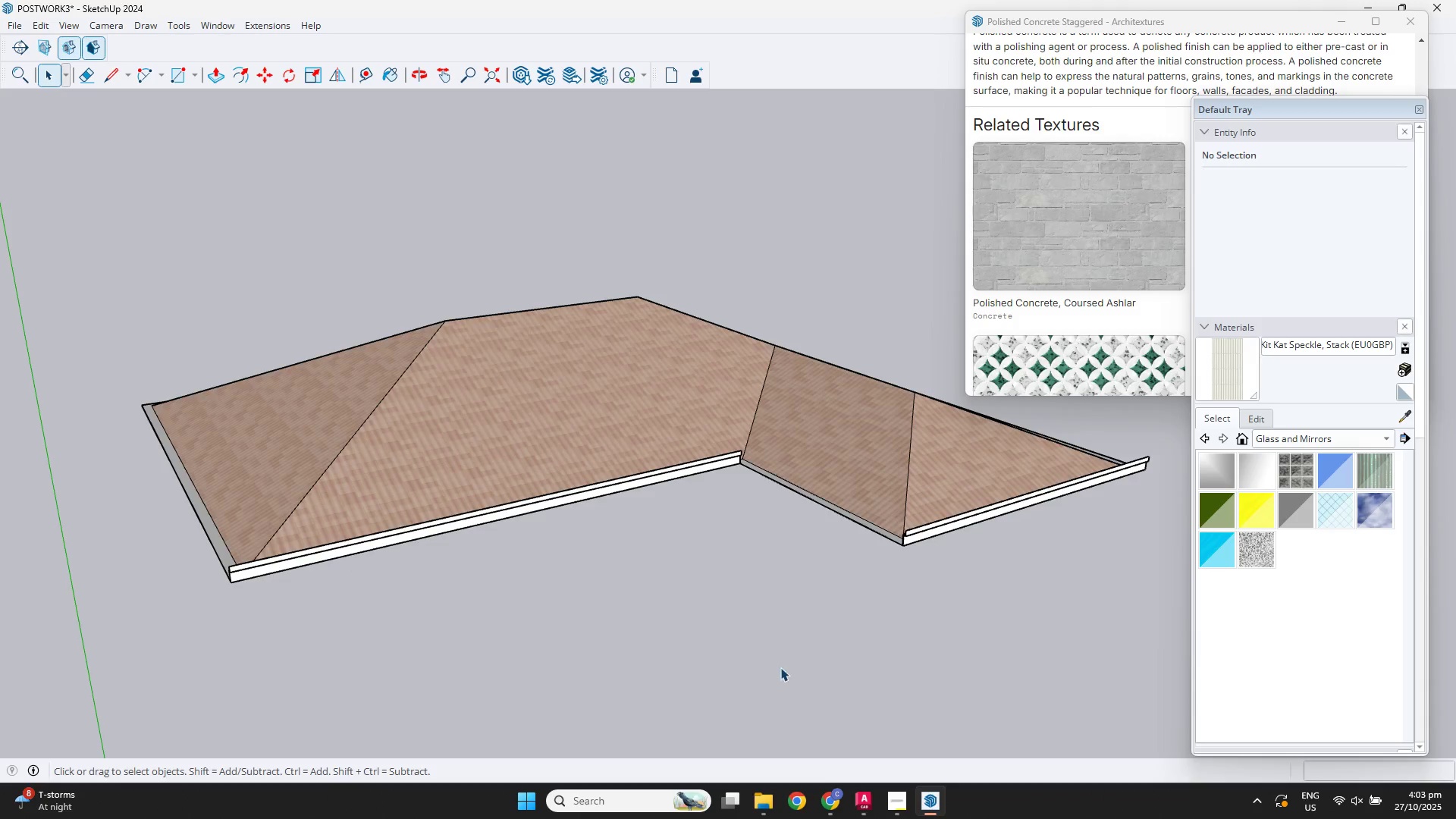 
scroll: coordinate [841, 595], scroll_direction: down, amount: 12.0
 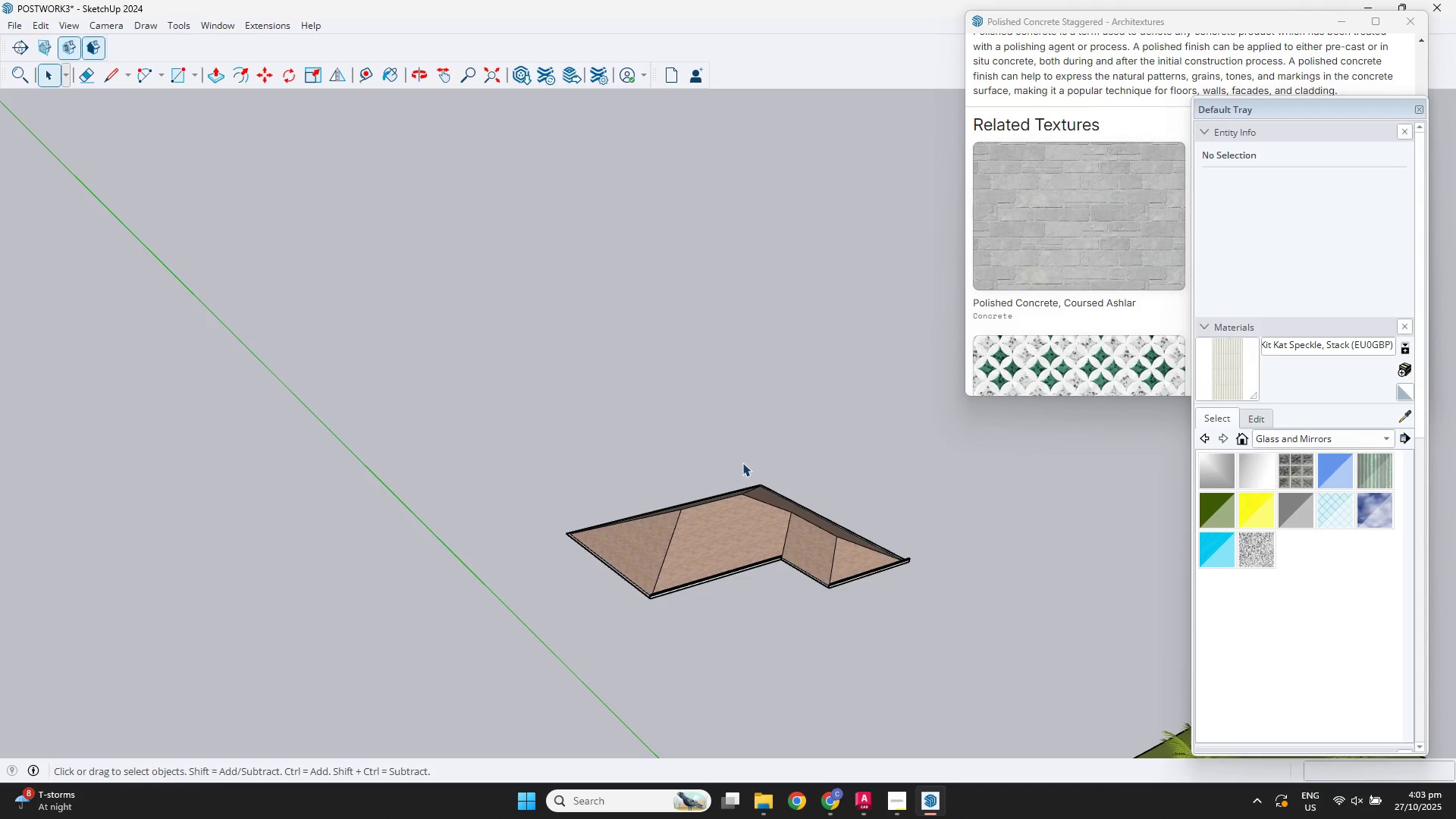 
key(Escape)
 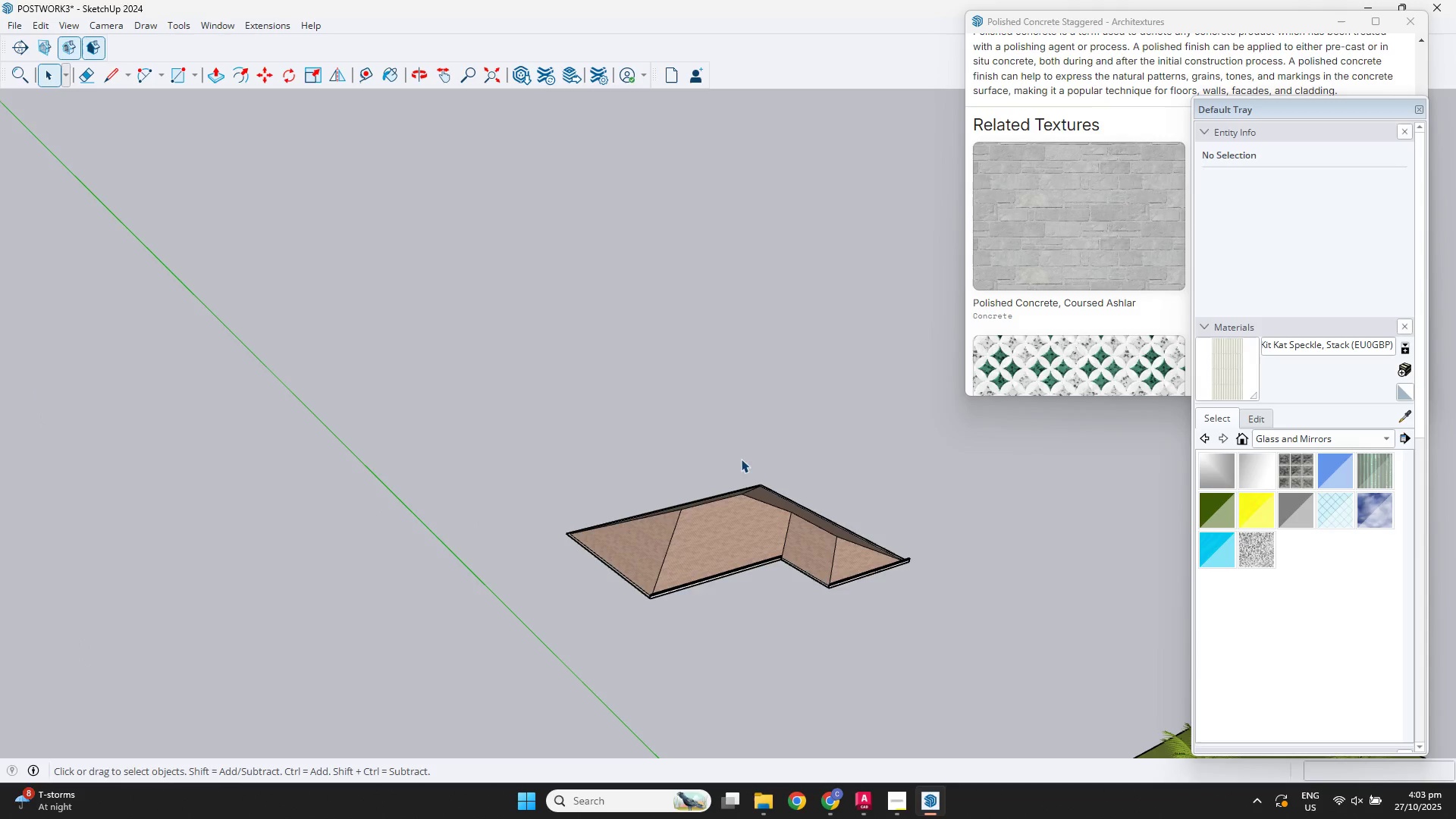 
key(Escape)
 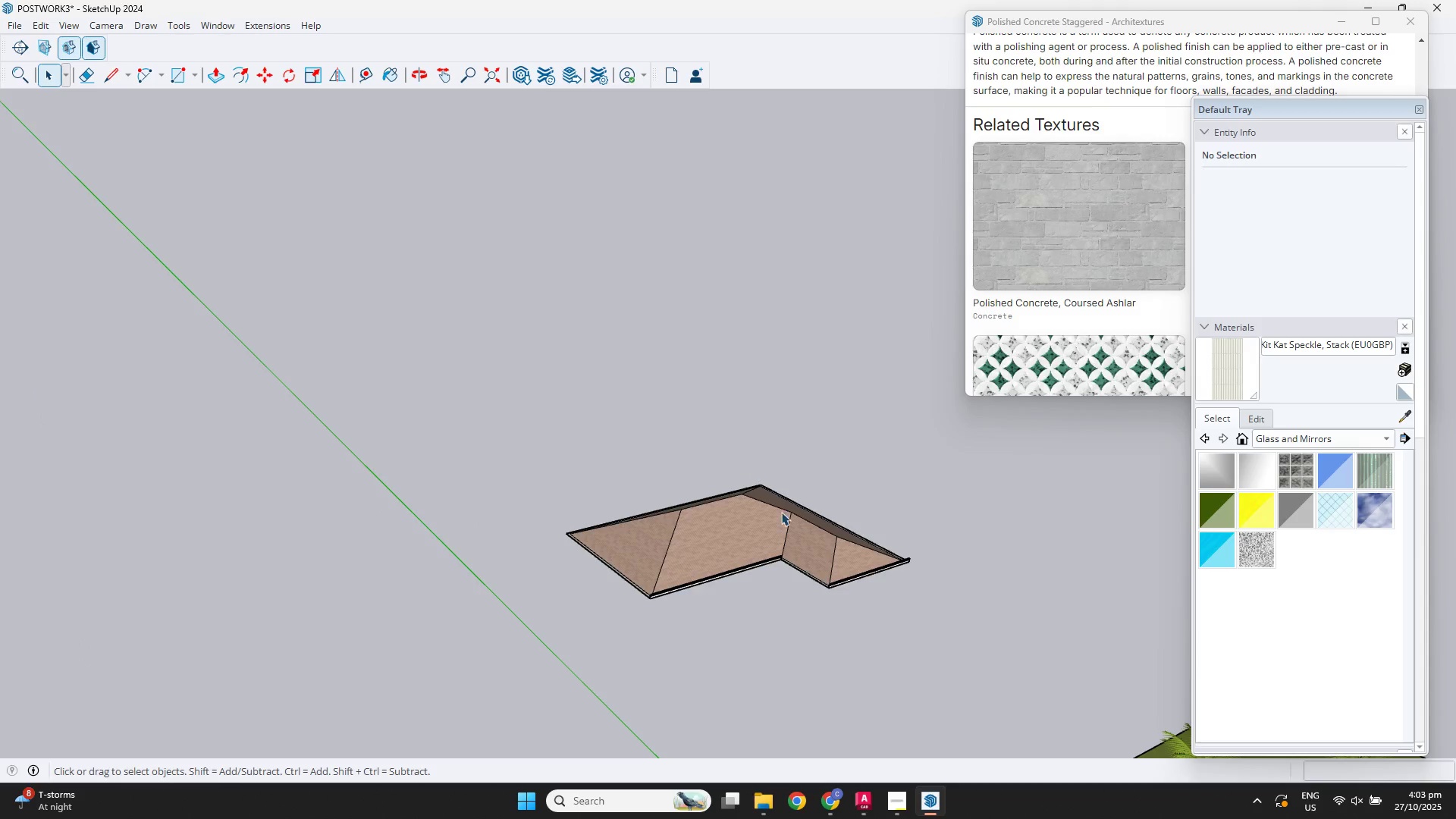 
scroll: coordinate [1012, 664], scroll_direction: down, amount: 8.0
 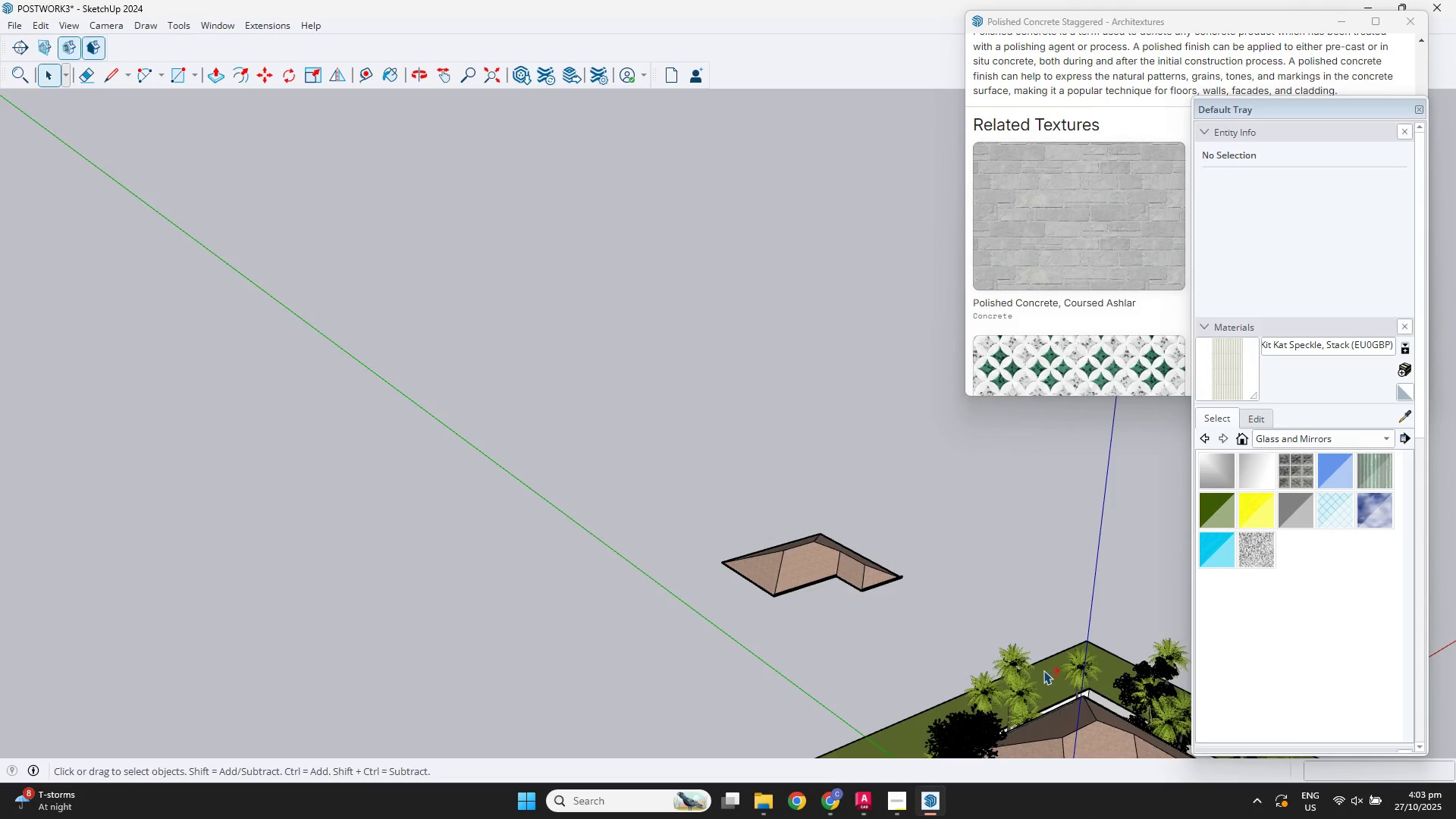 
hold_key(key=ShiftLeft, duration=0.73)
 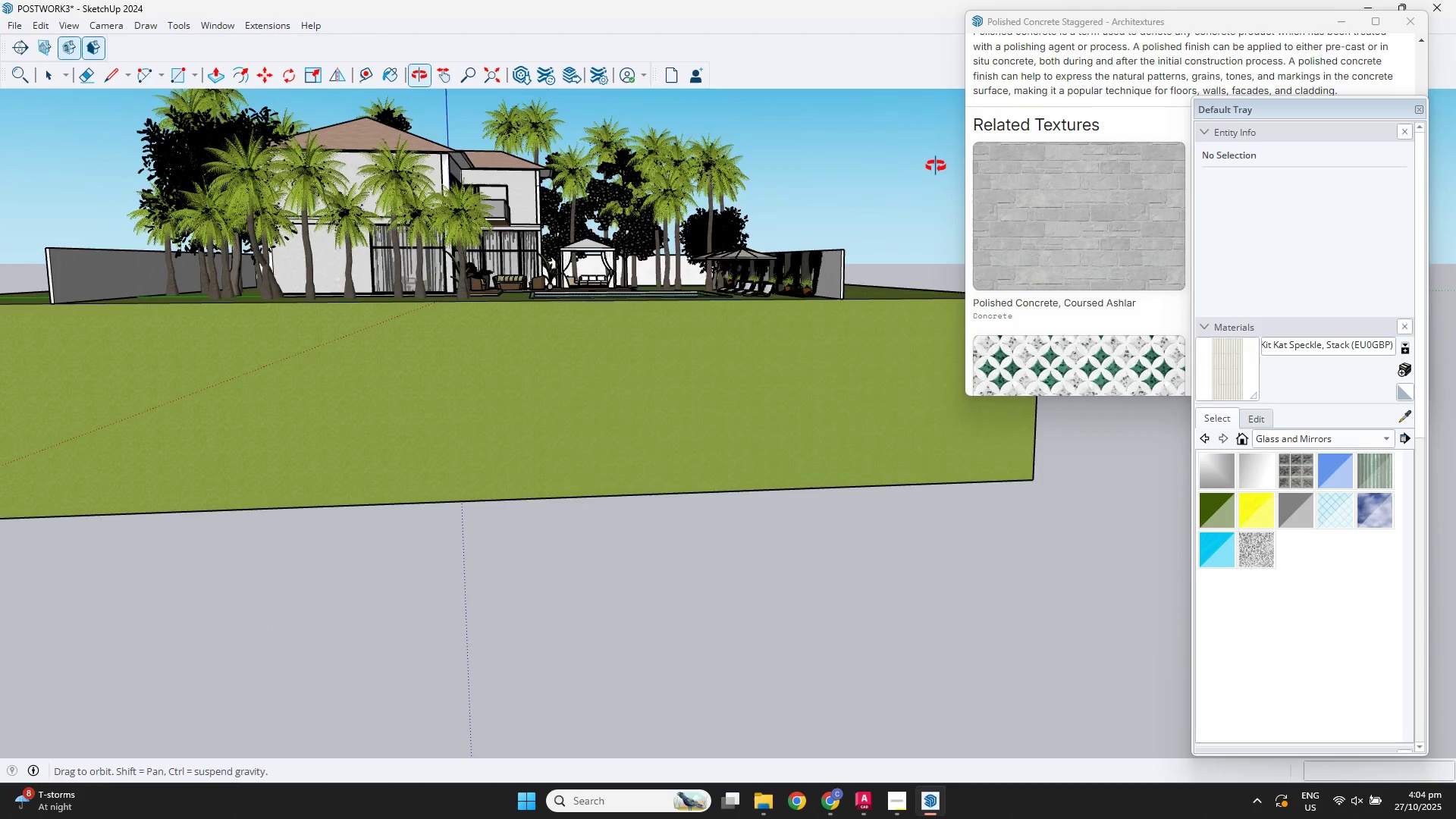 
scroll: coordinate [358, 317], scroll_direction: up, amount: 9.0
 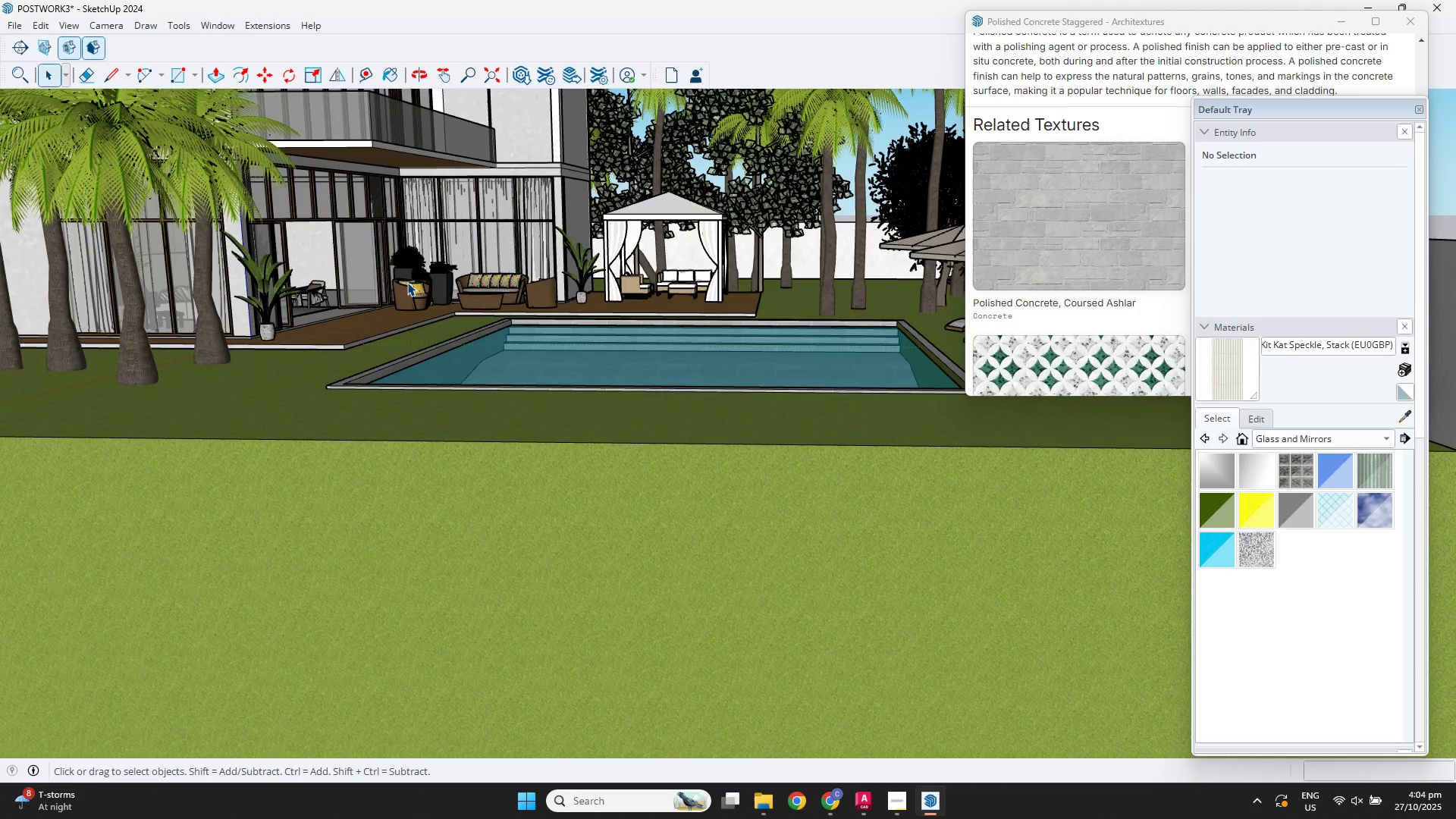 
hold_key(key=ShiftLeft, duration=0.32)
 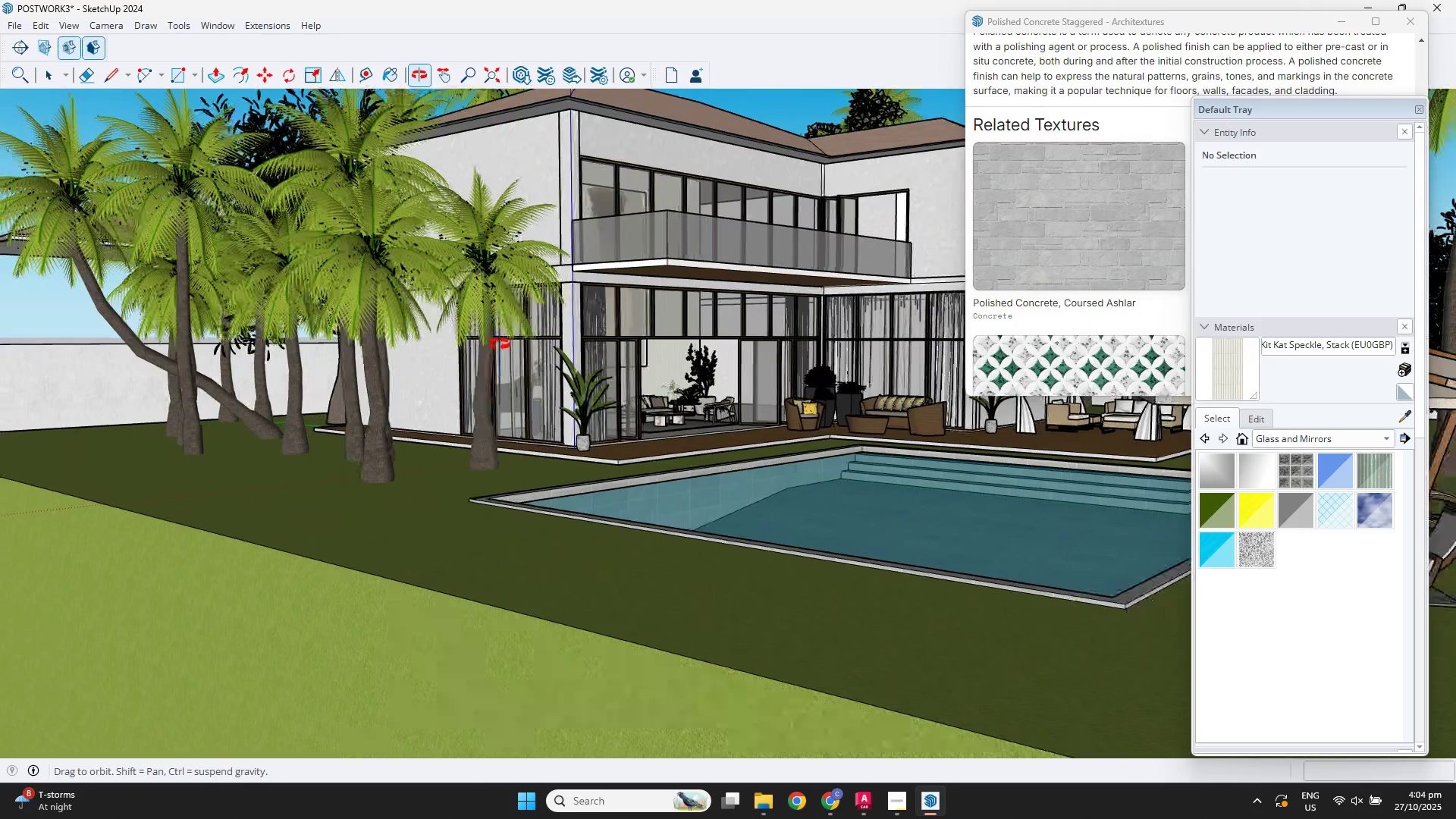 
hold_key(key=ShiftLeft, duration=0.66)
 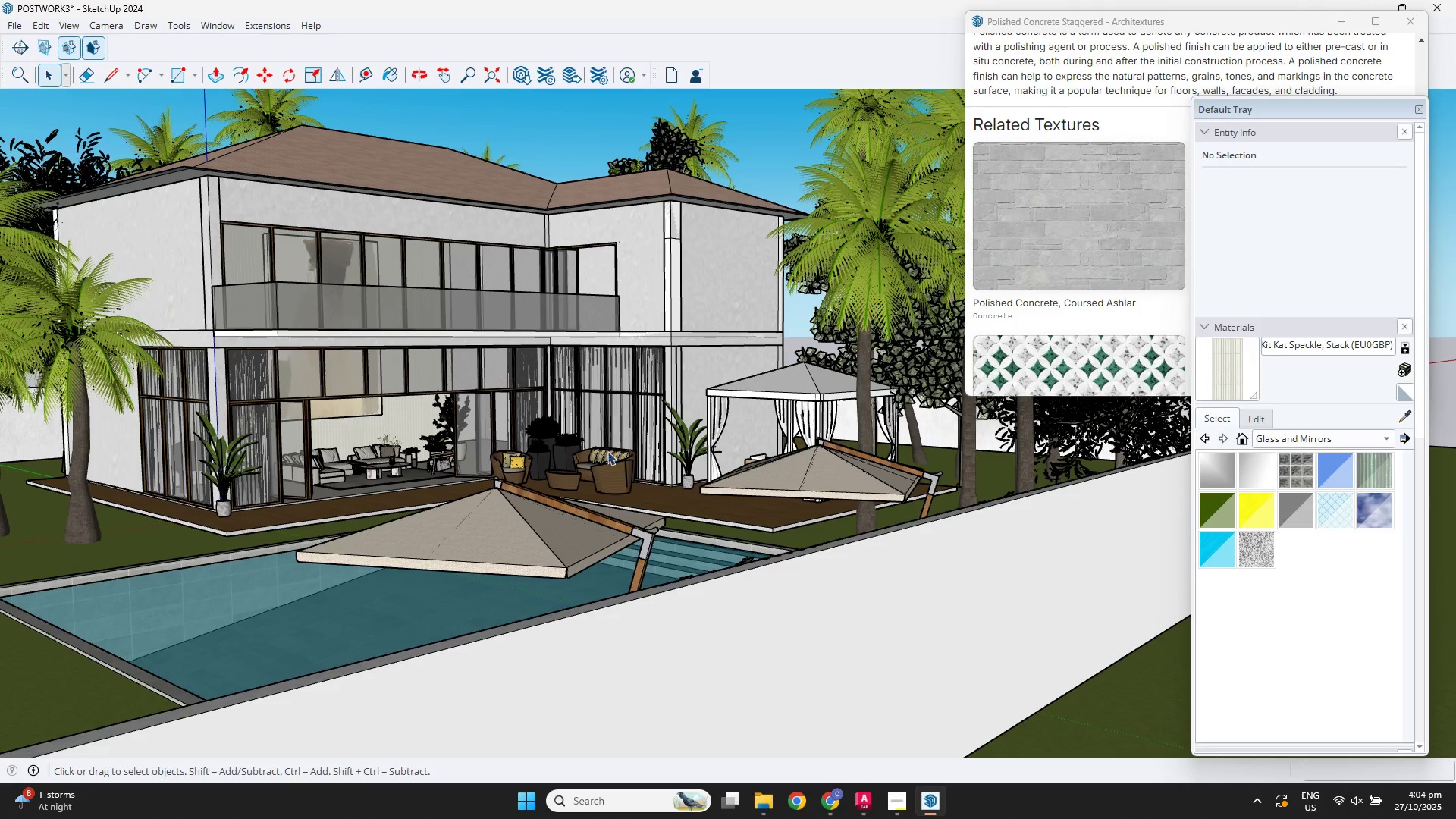 
scroll: coordinate [588, 466], scroll_direction: up, amount: 4.0
 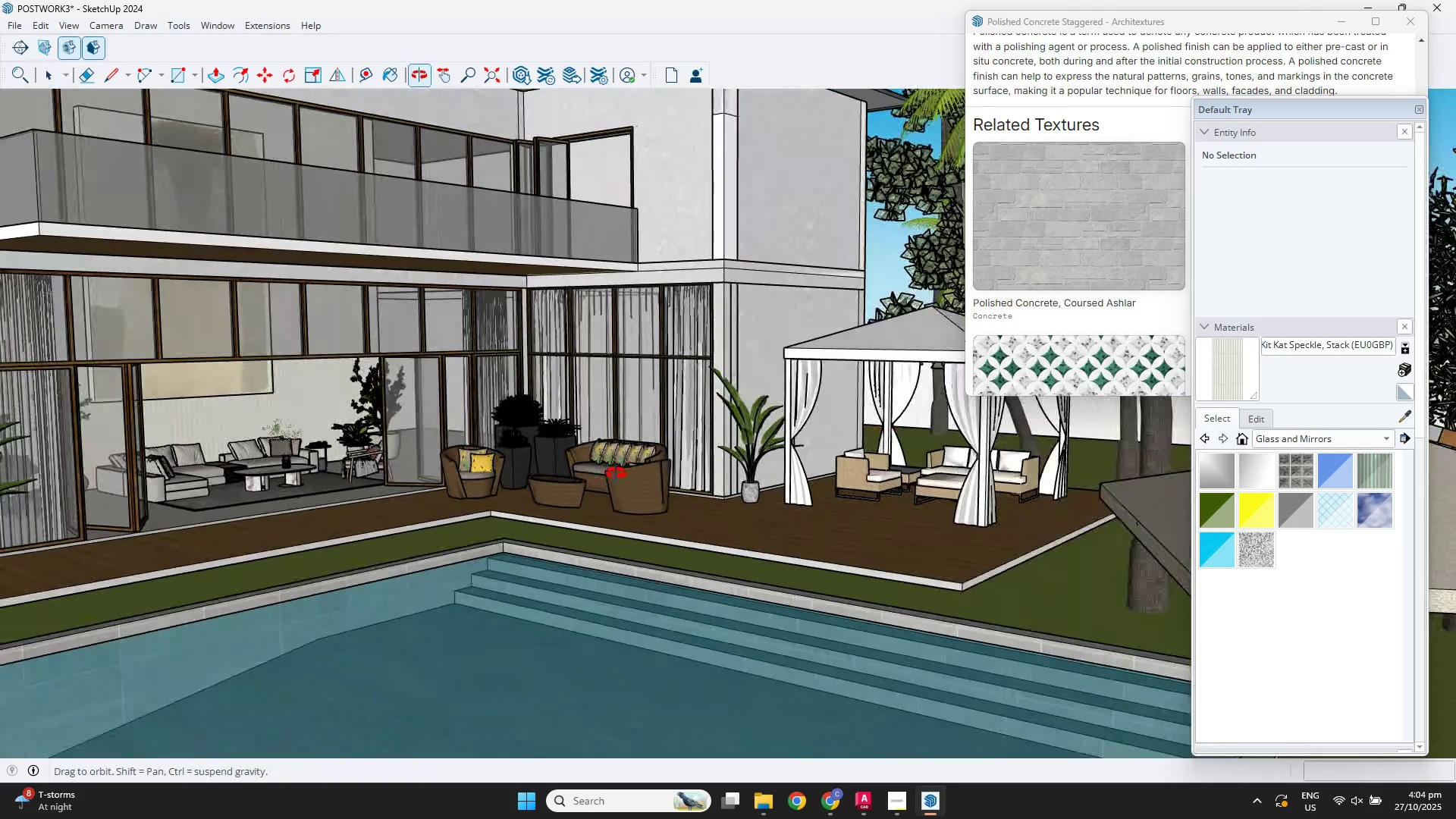 
scroll: coordinate [616, 473], scroll_direction: down, amount: 4.0
 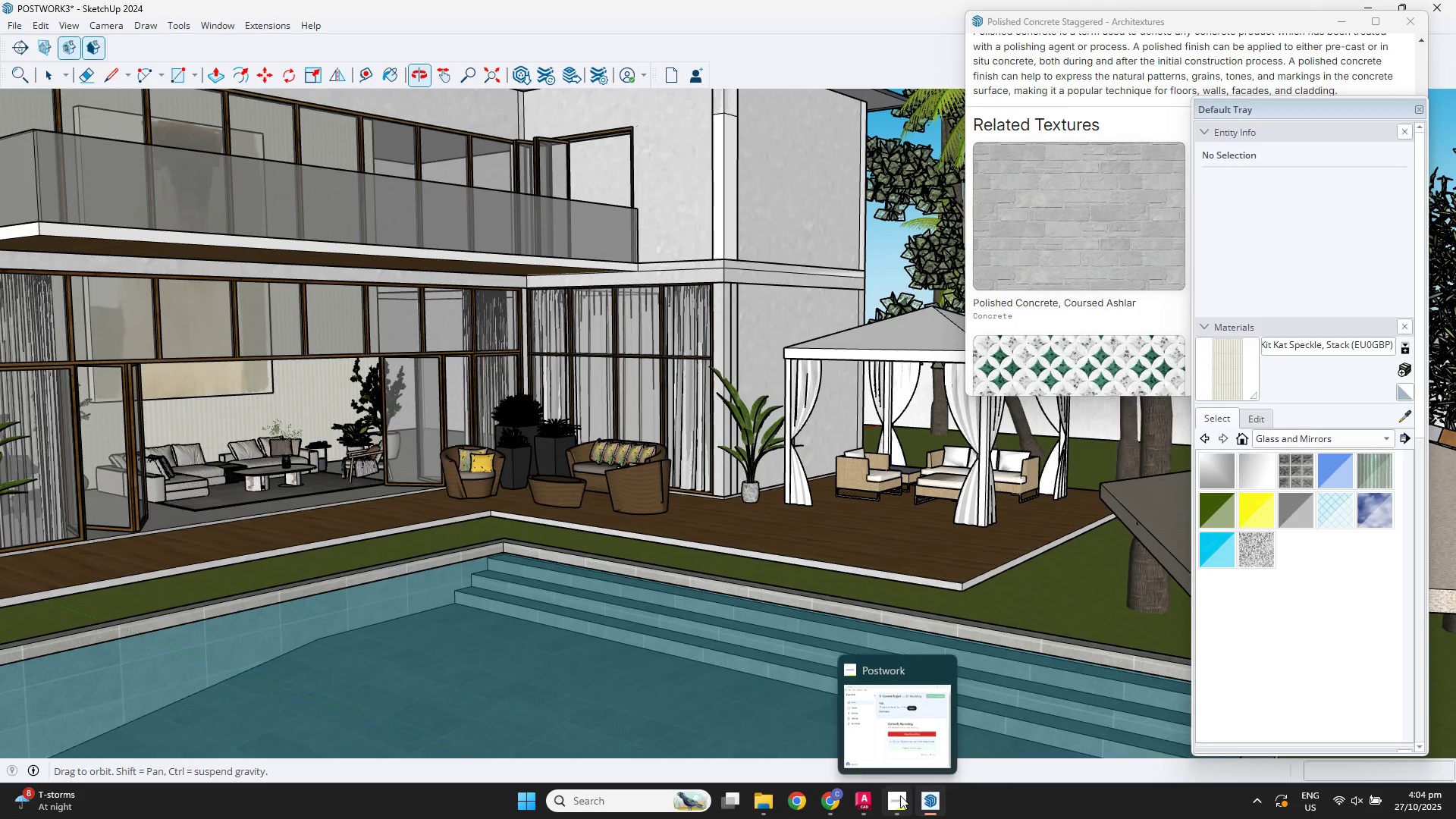 
left_click([901, 795])